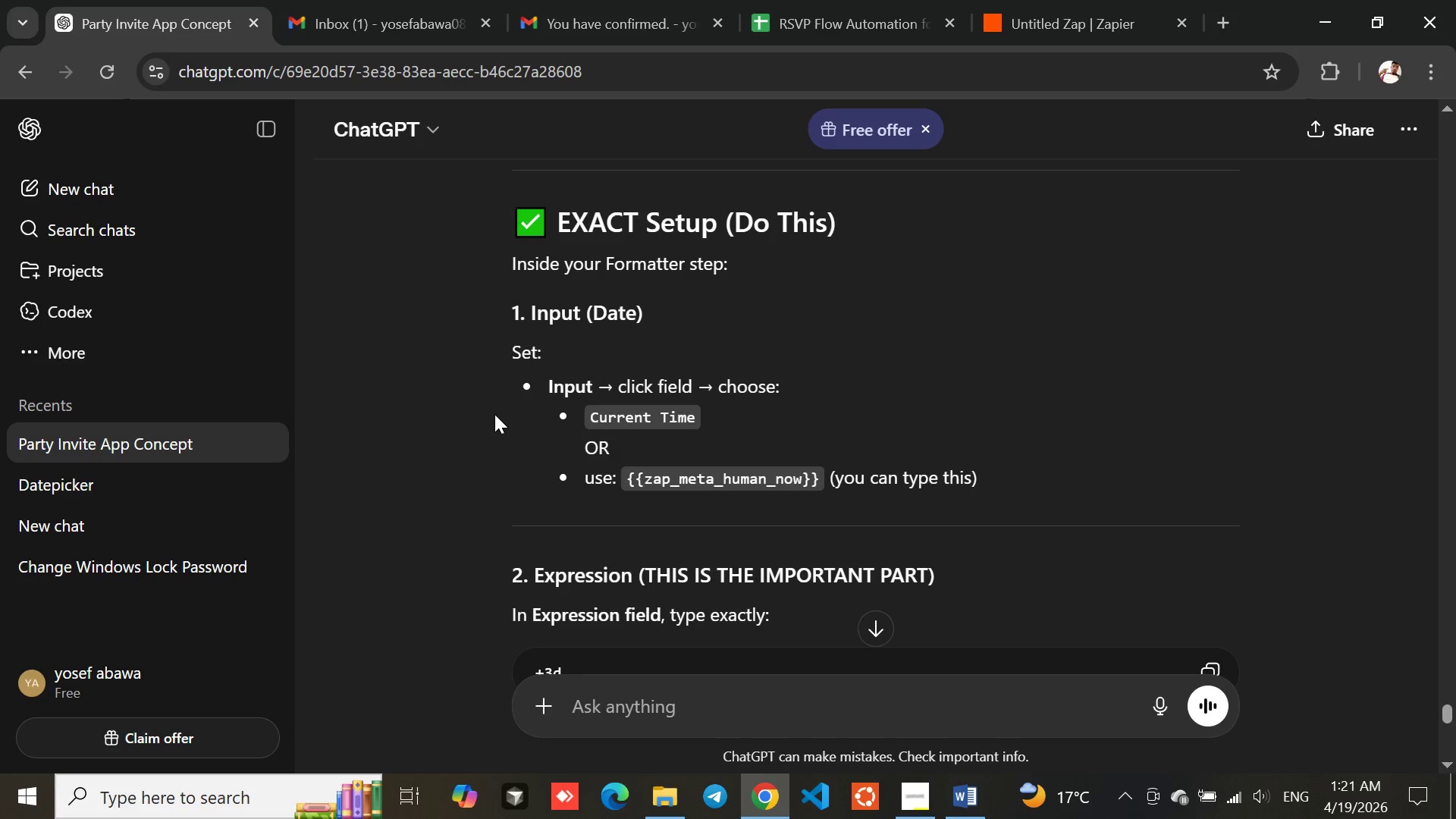 
wait(24.84)
 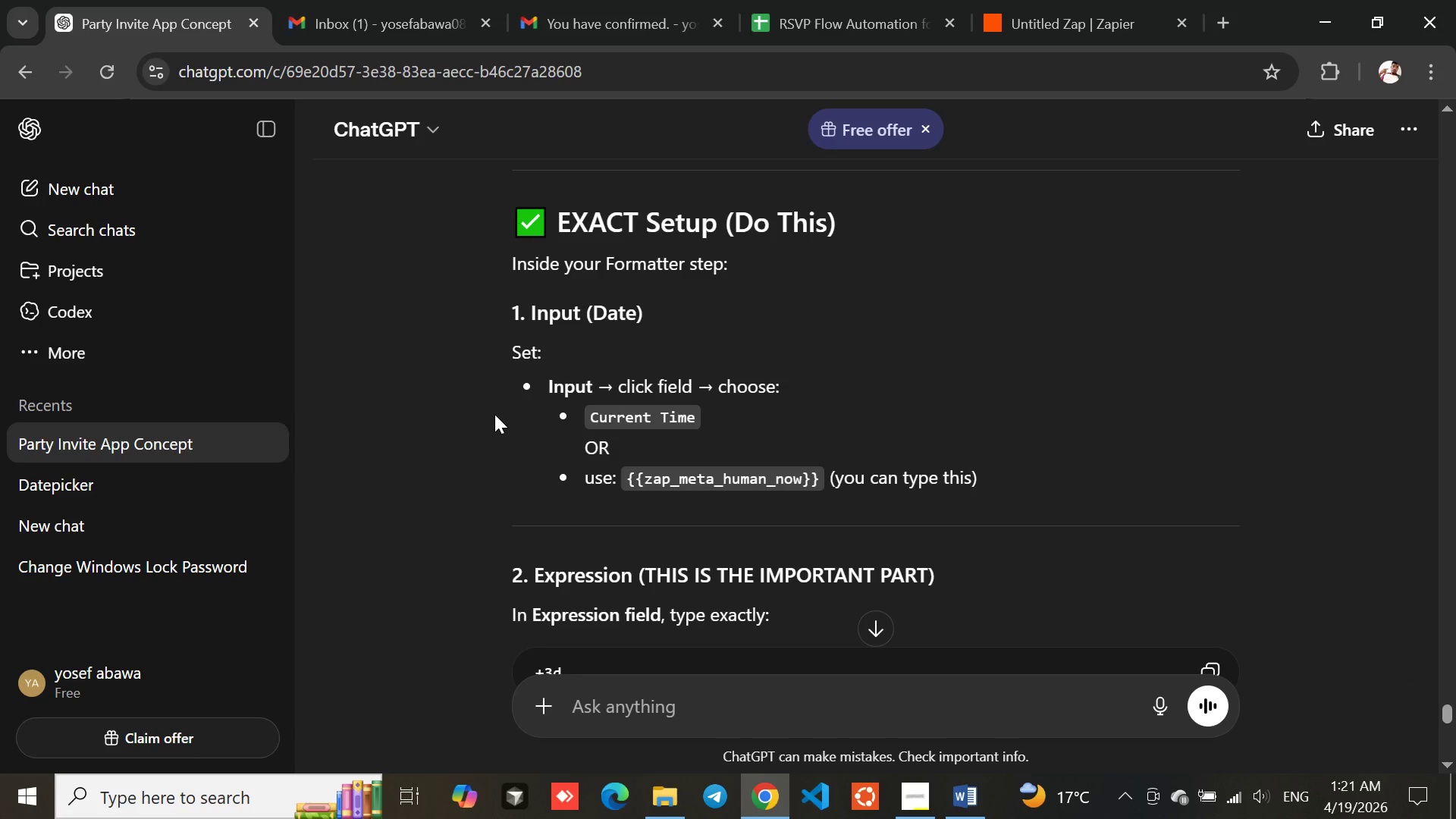 
mouse_move([501, 445])
 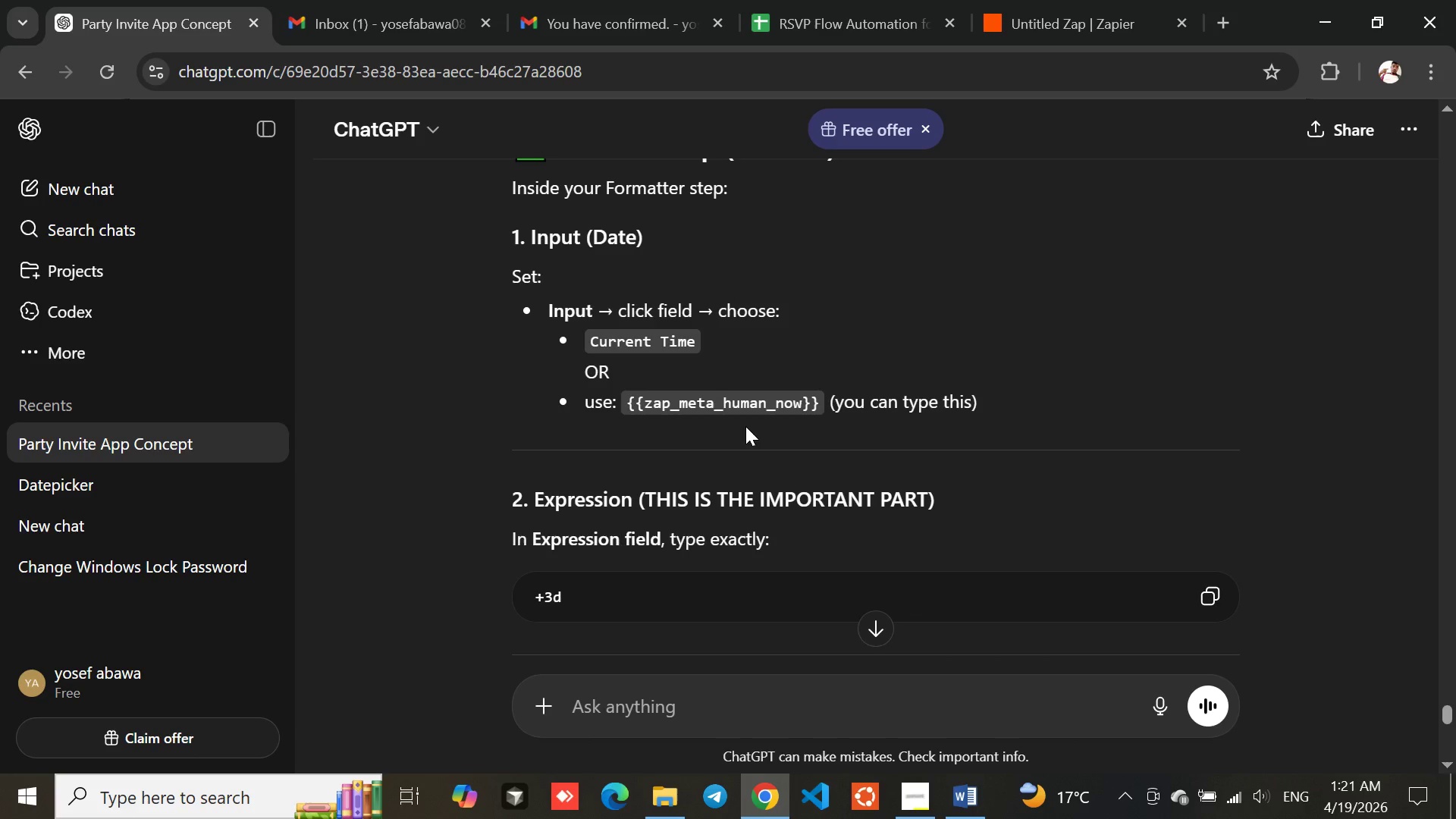 
wait(16.71)
 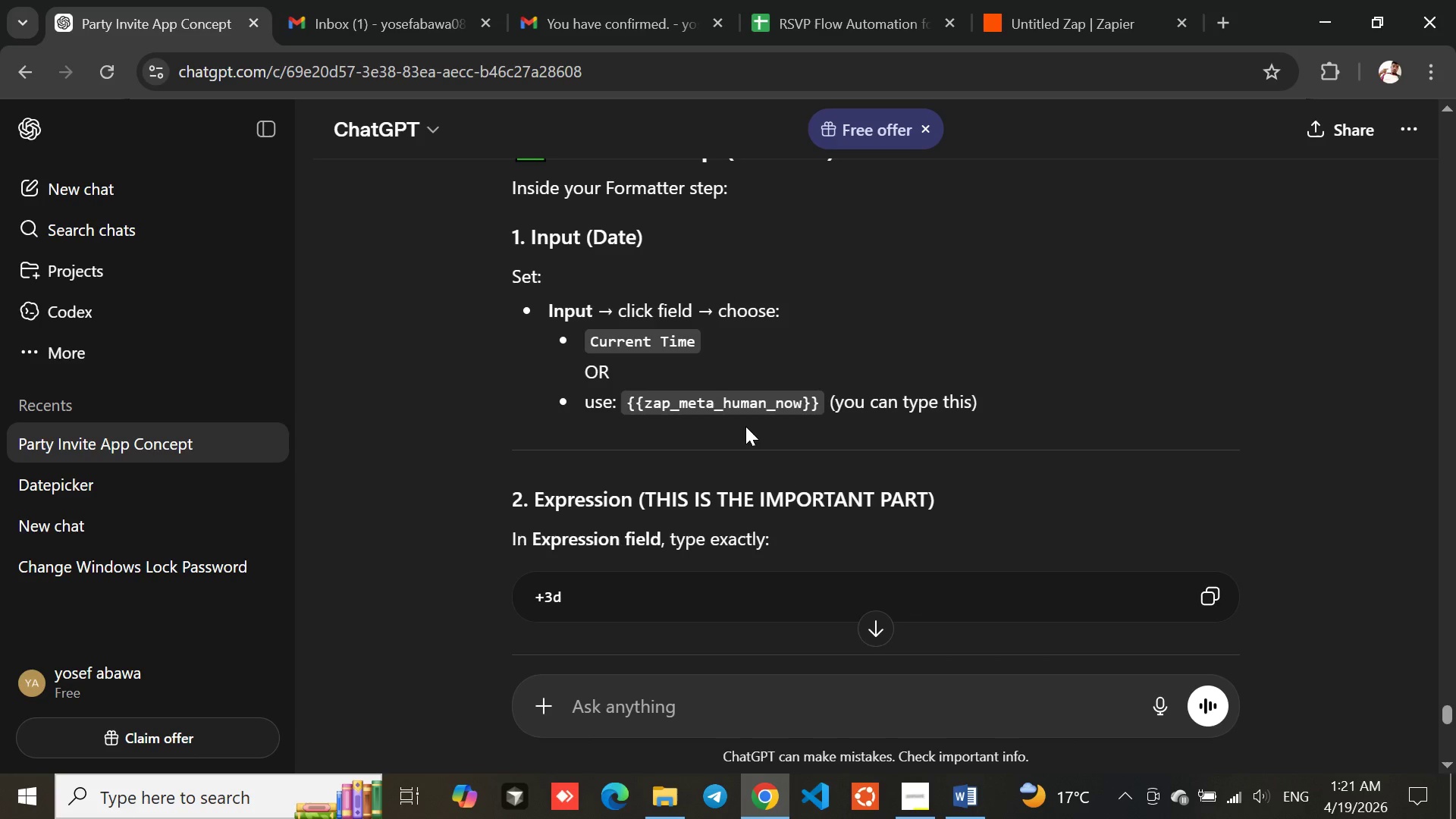 
left_click_drag(start_coordinate=[629, 381], to_coordinate=[817, 388])
 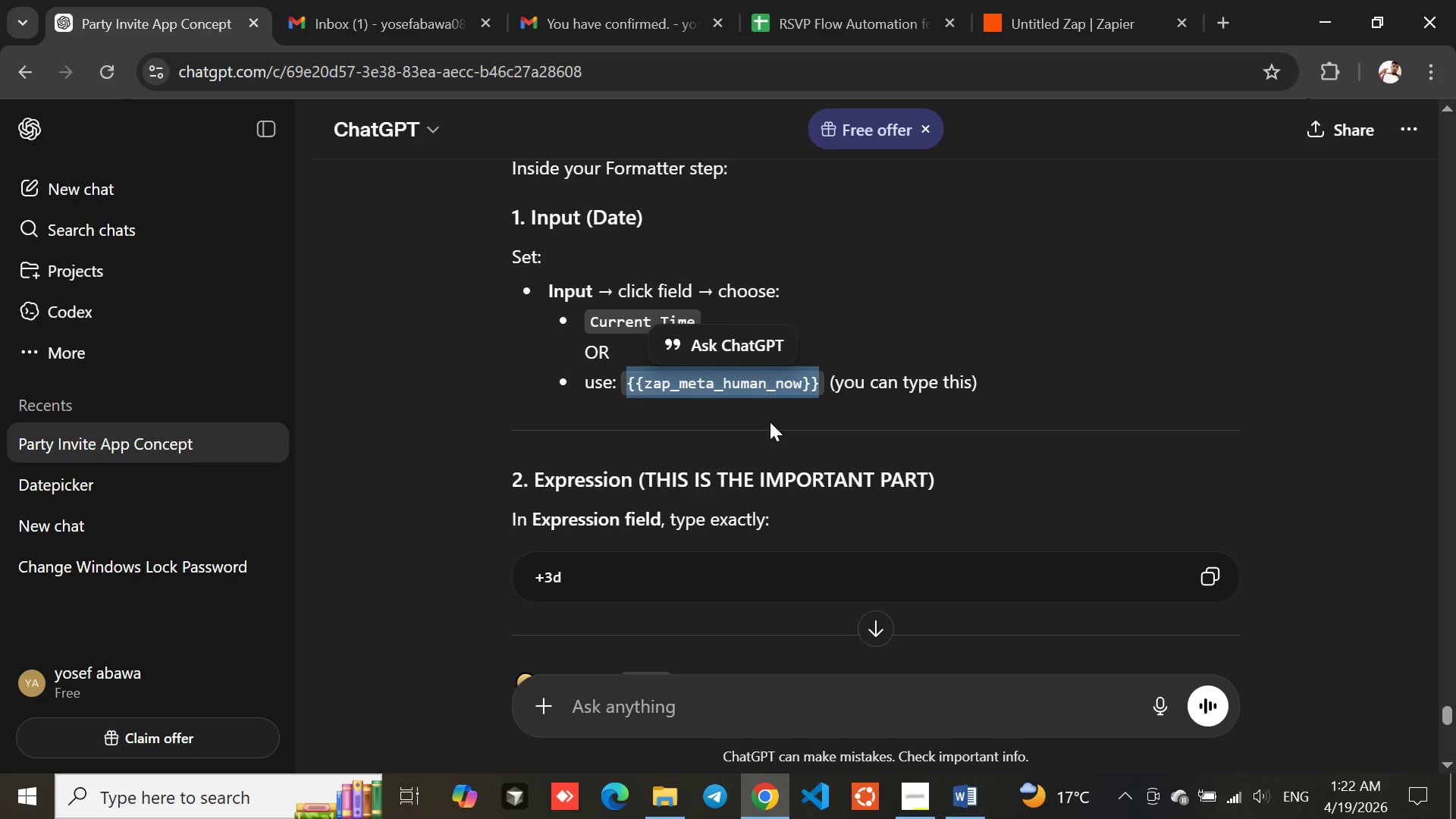 
key(Control+C)
 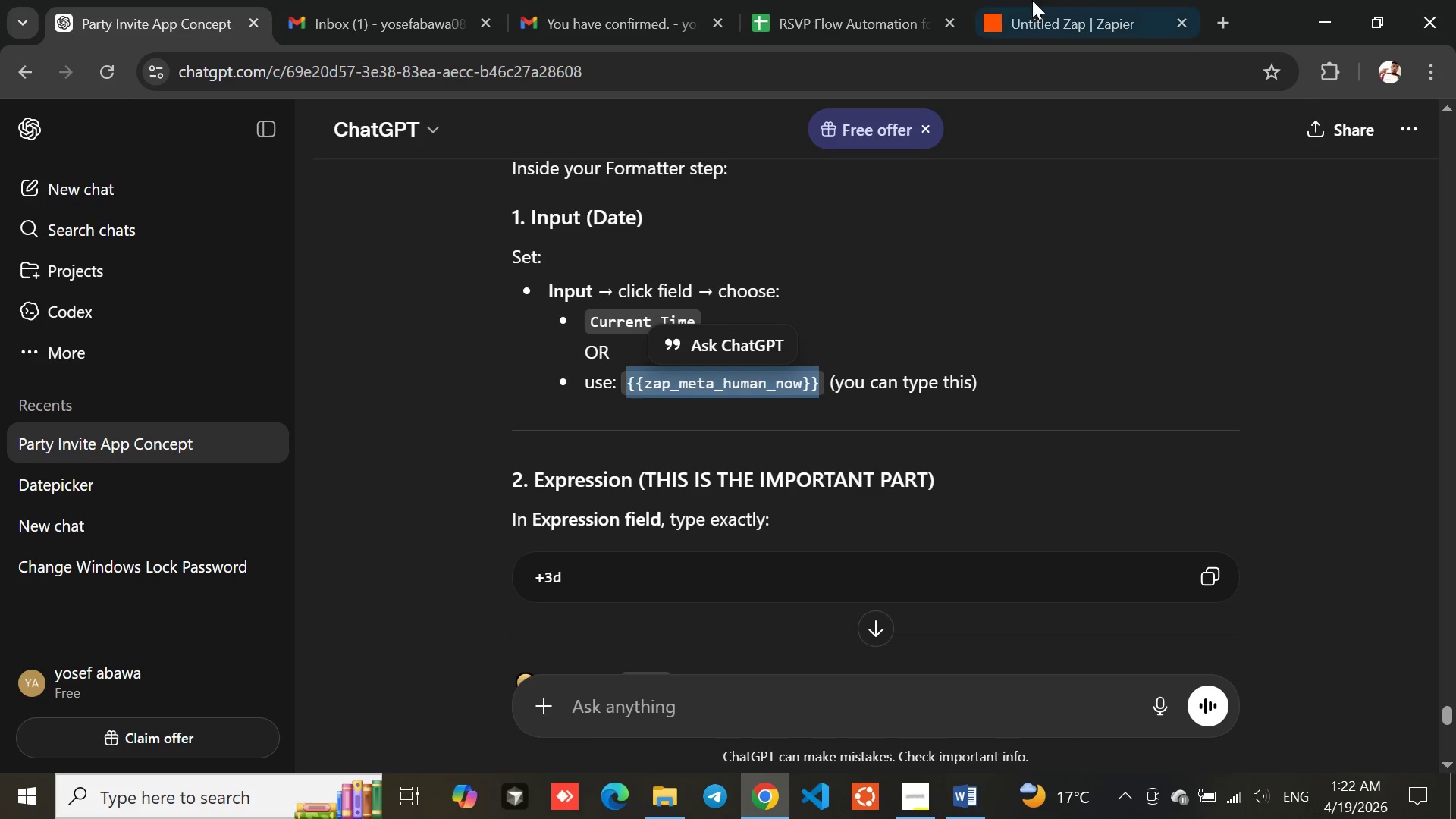 
left_click([1074, 0])
 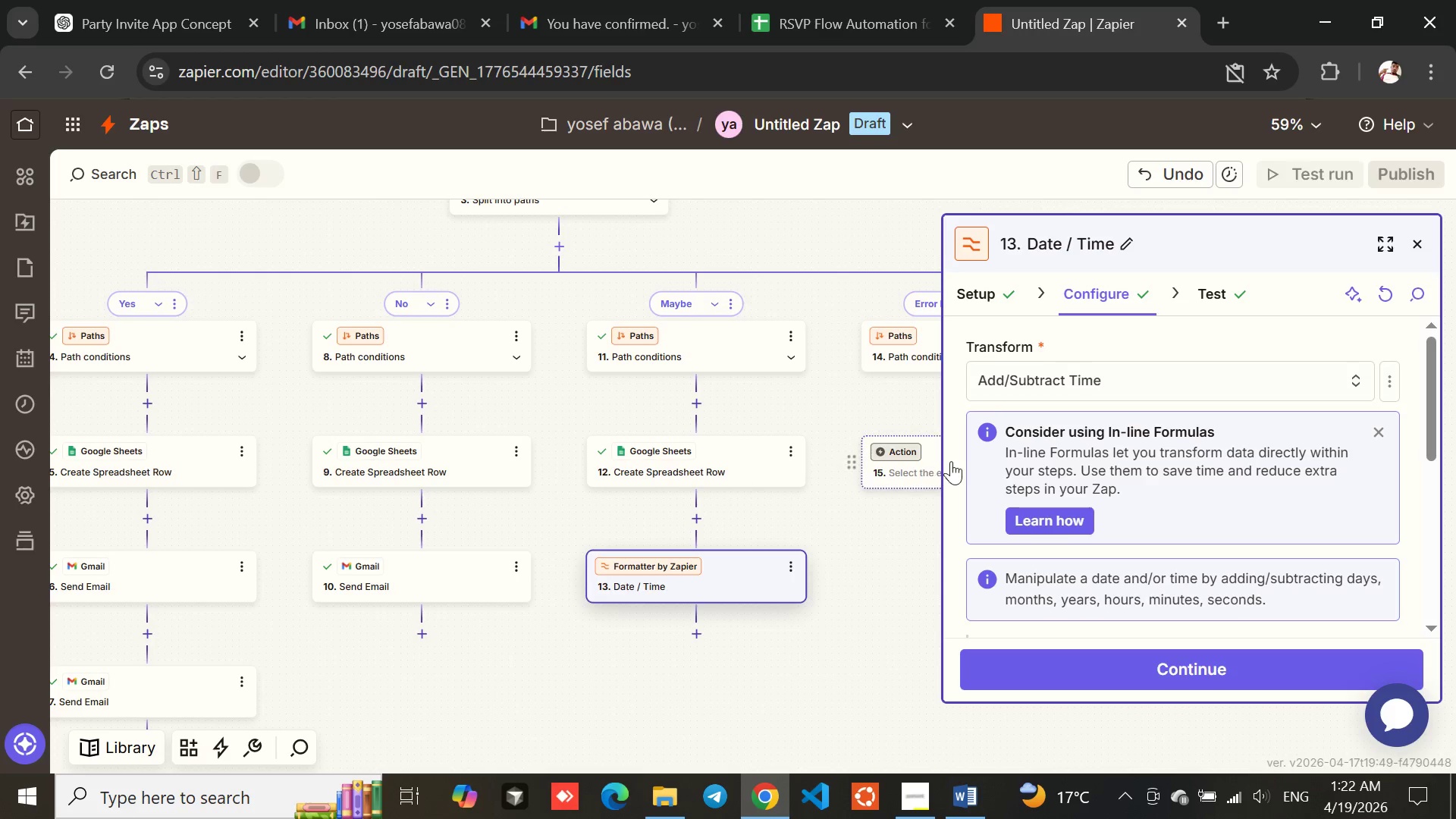 
mouse_move([1079, 472])
 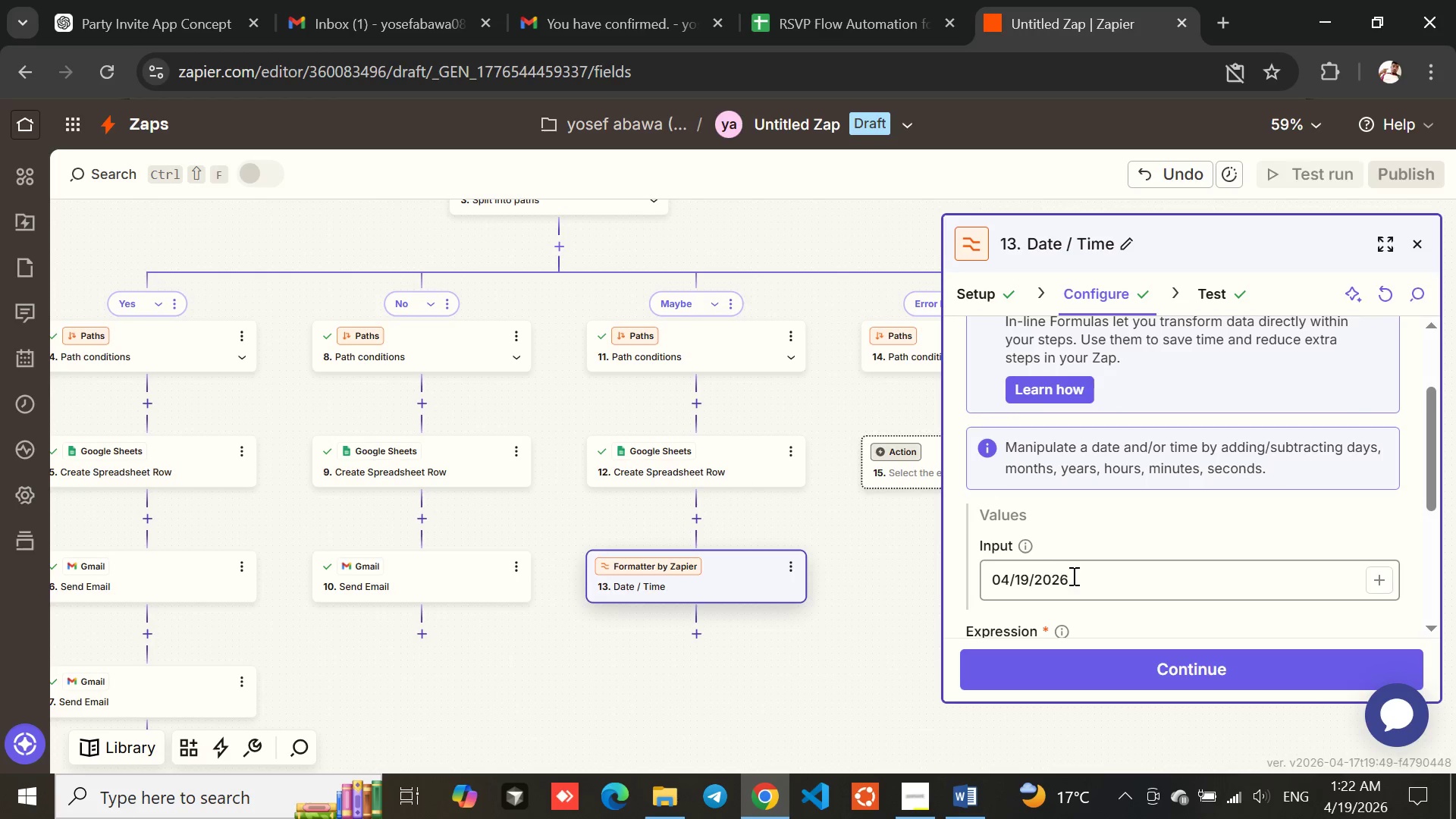 
left_click([1072, 577])
 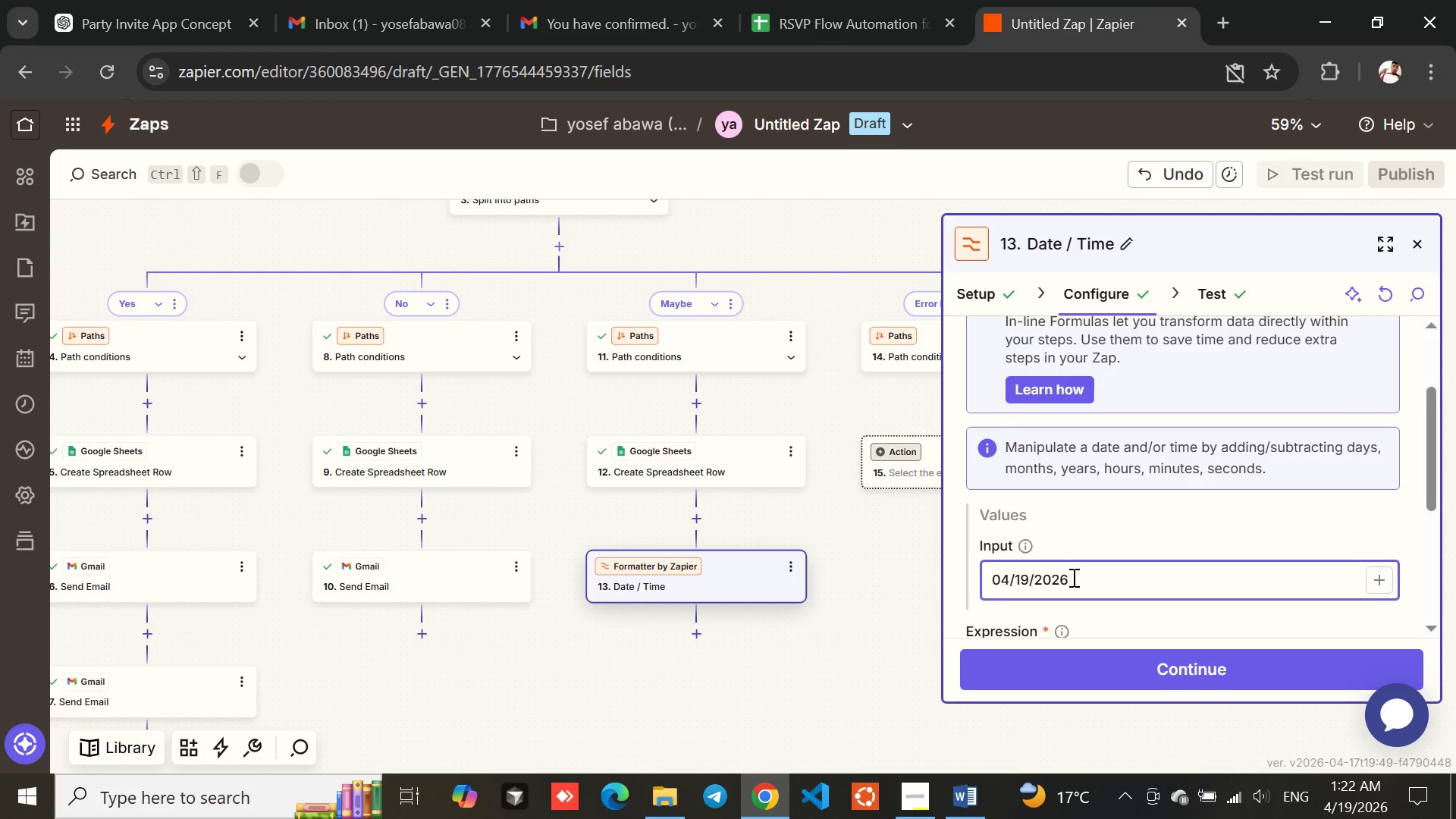 
left_click_drag(start_coordinate=[1072, 577], to_coordinate=[965, 582])
 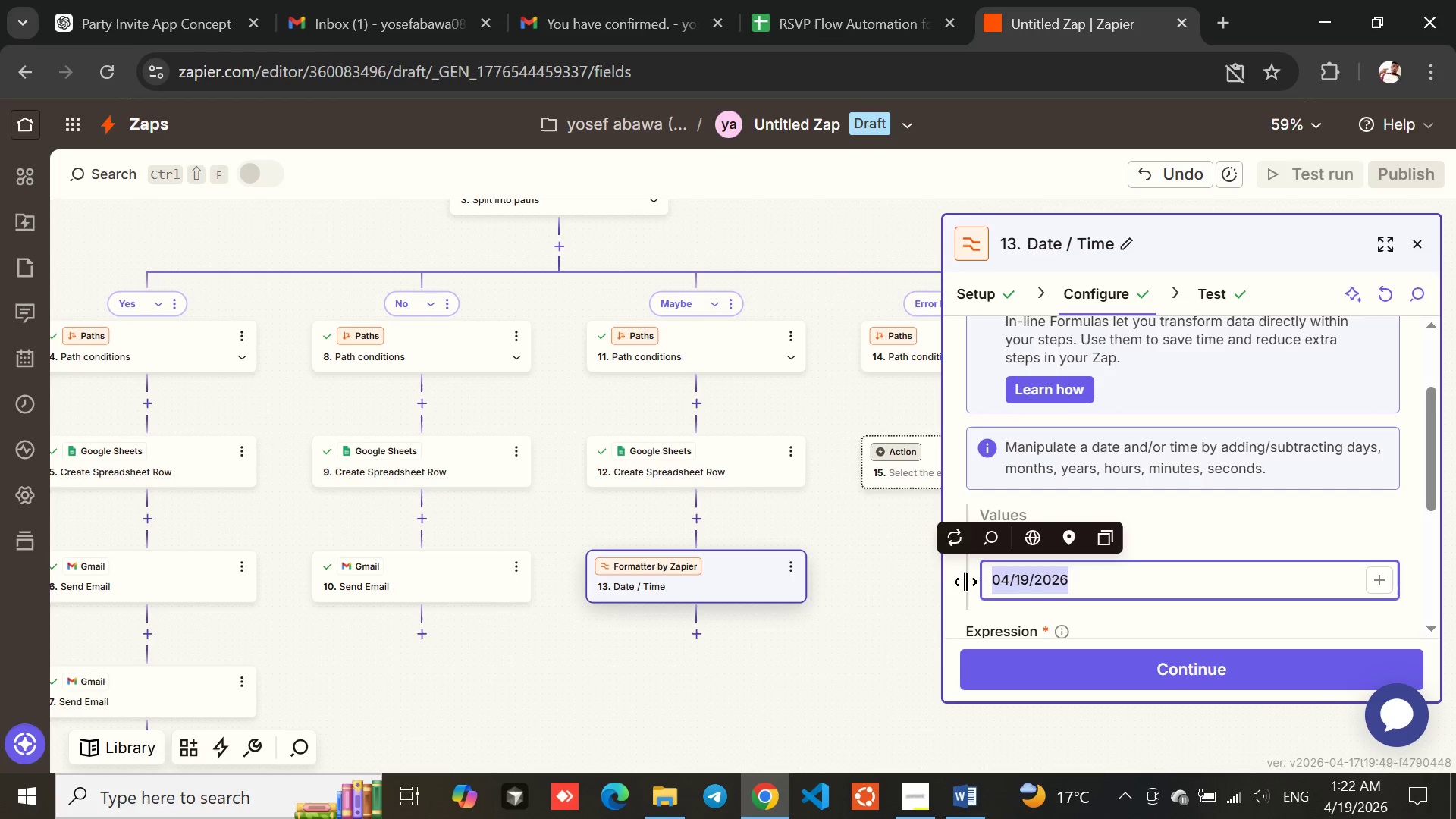 
key(Backspace)
 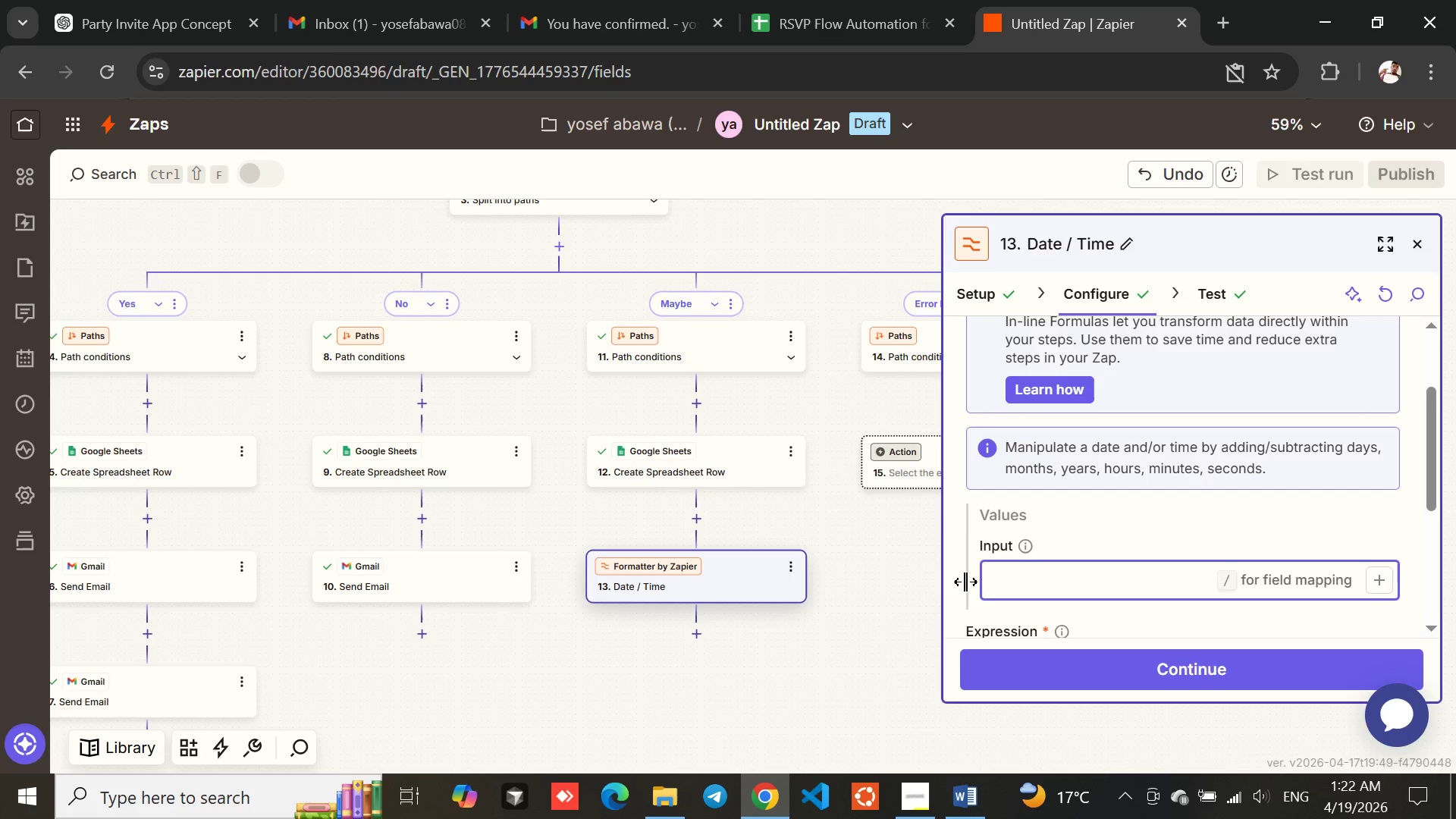 
key(Control+V)
 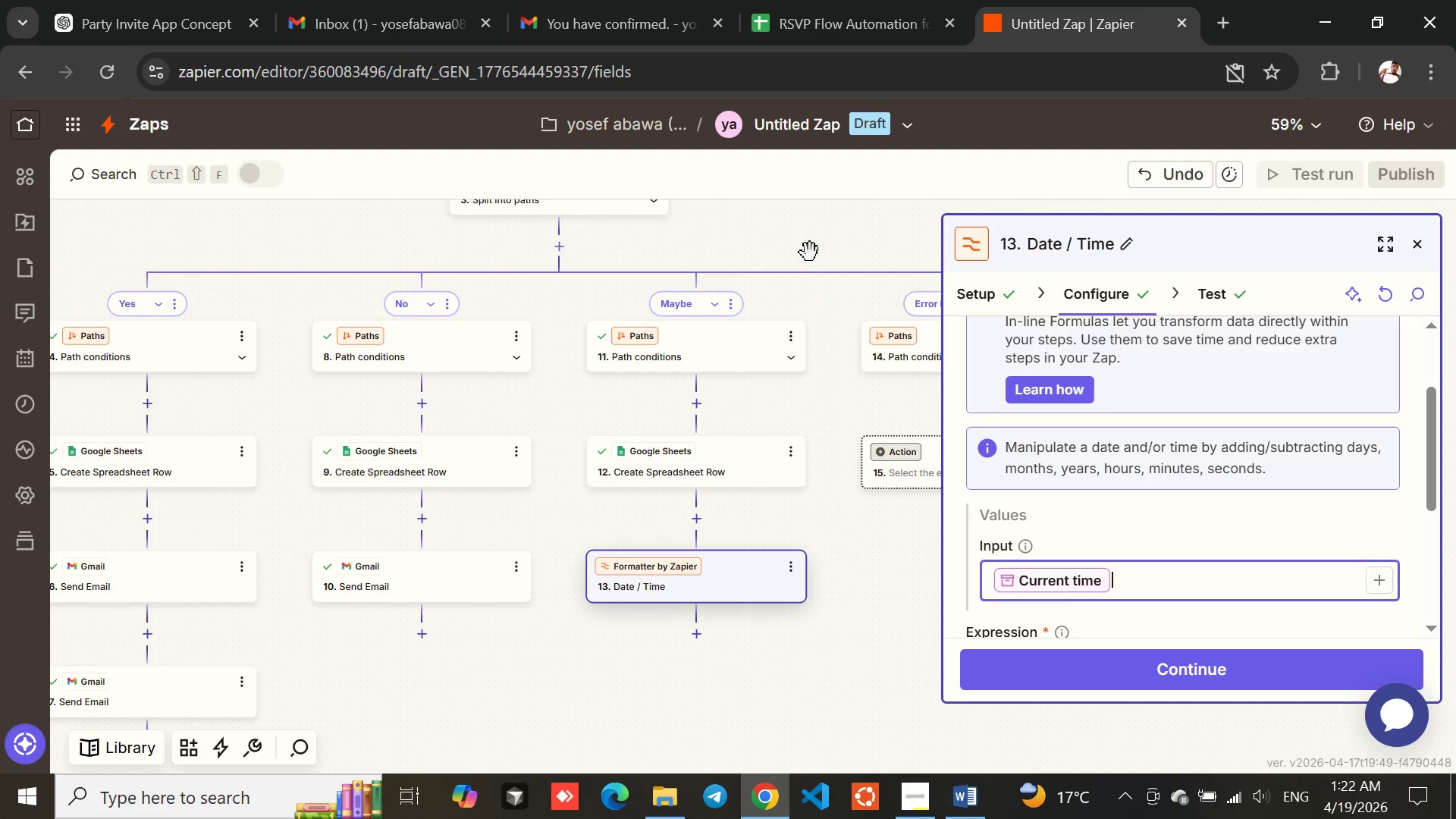 
wait(6.12)
 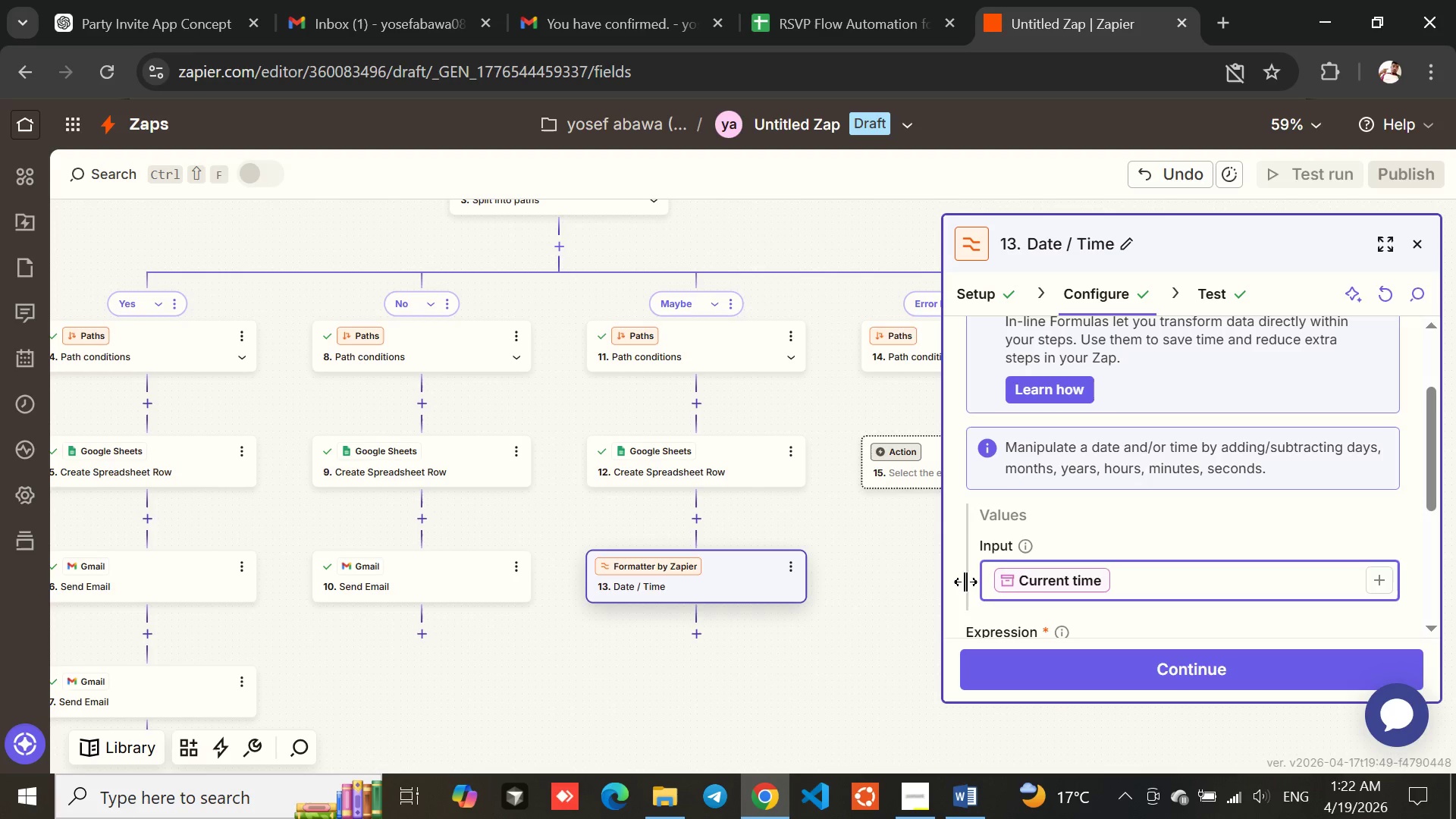 
left_click([1087, 535])
 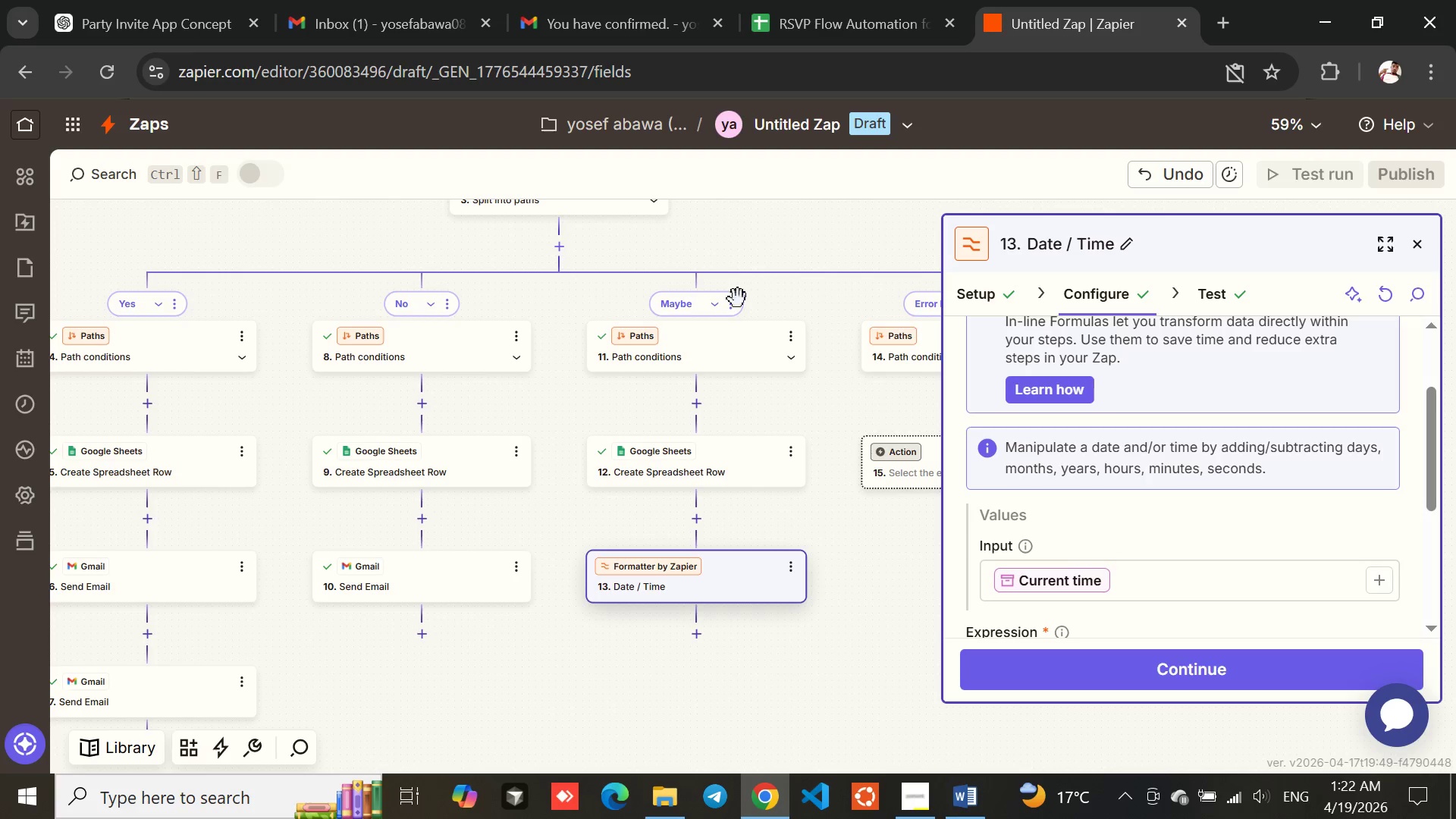 
left_click([196, 2])
 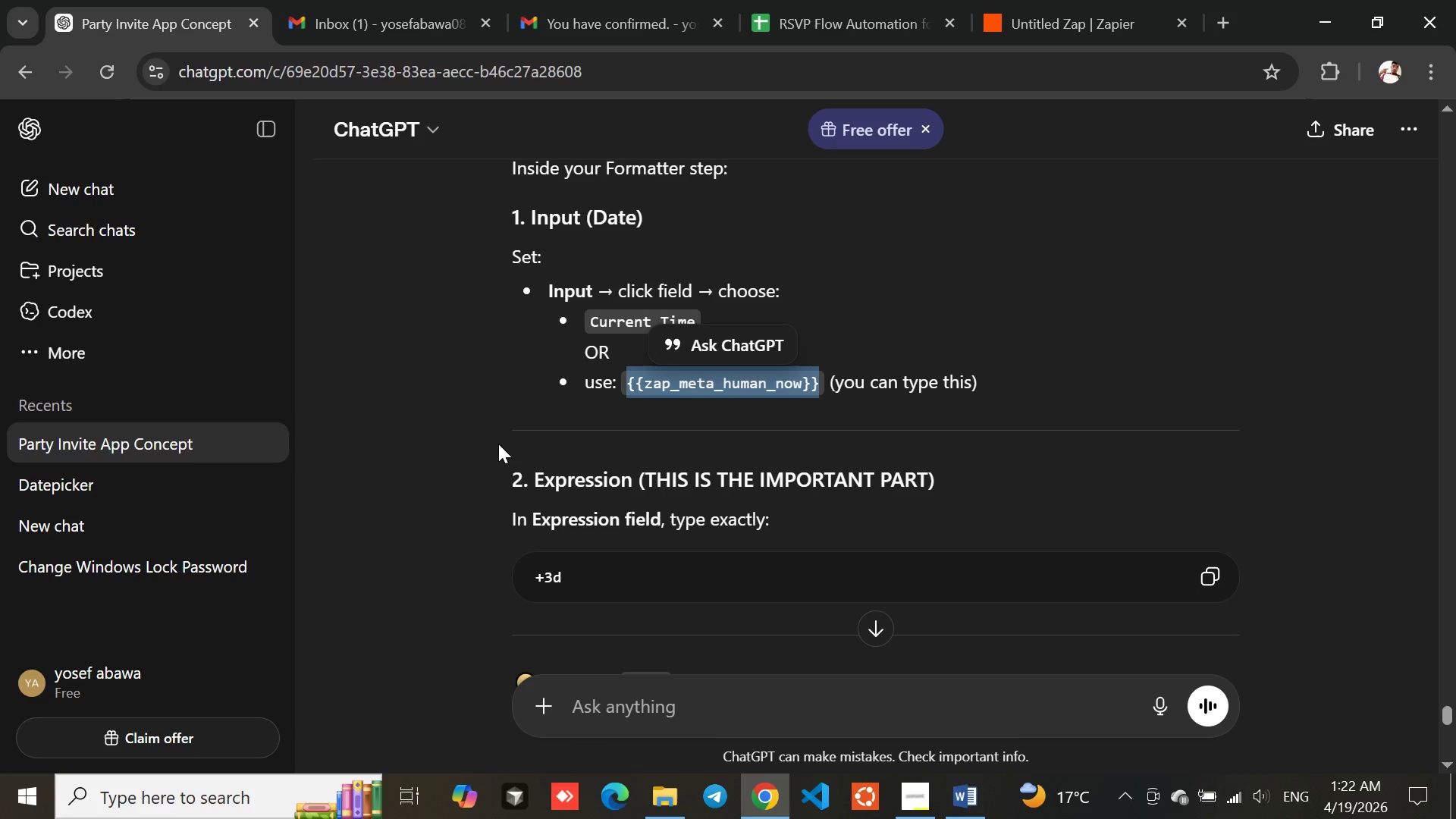 
left_click([498, 445])
 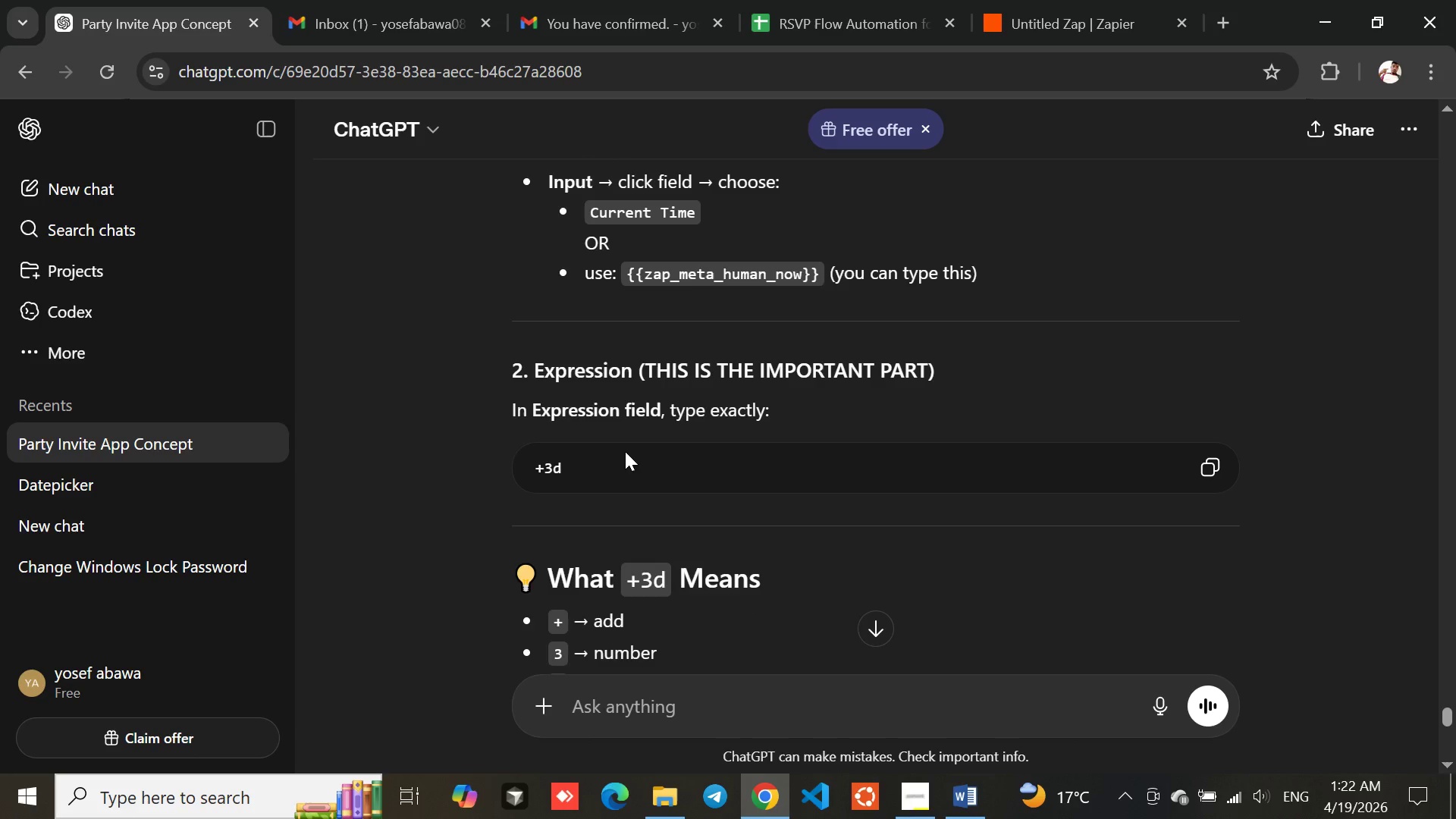 
wait(8.0)
 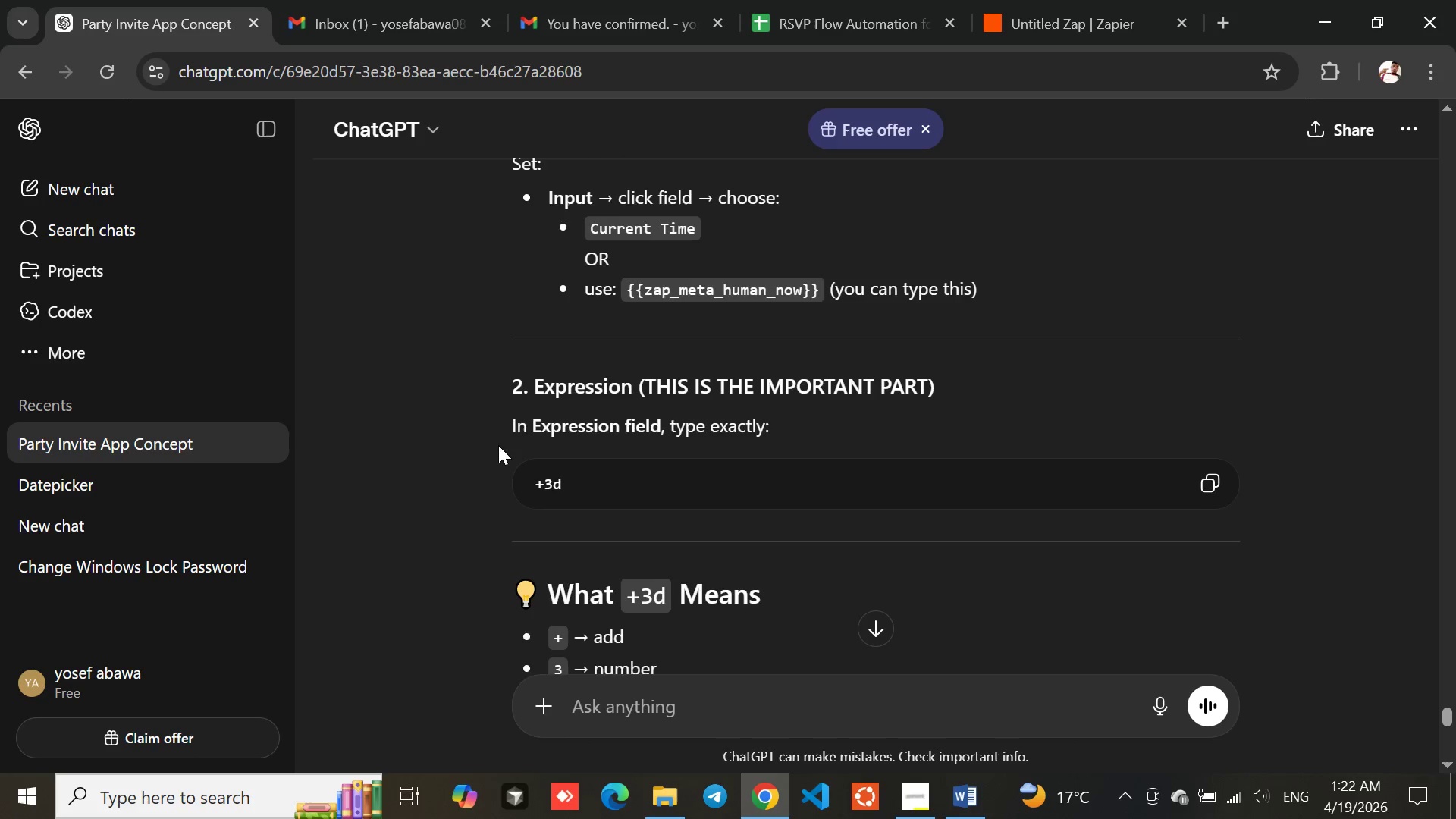 
left_click([1207, 480])
 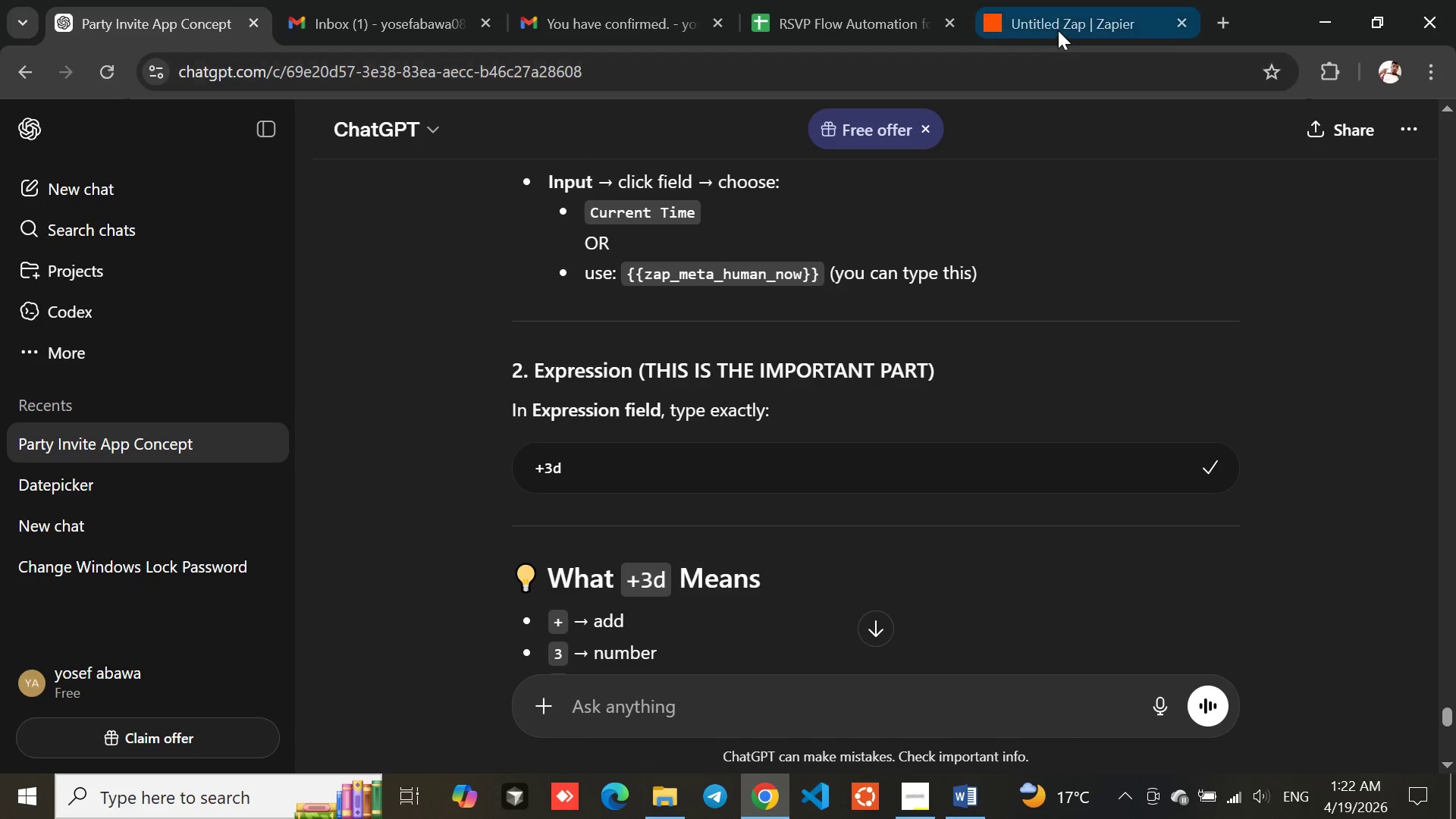 
left_click([1055, 0])
 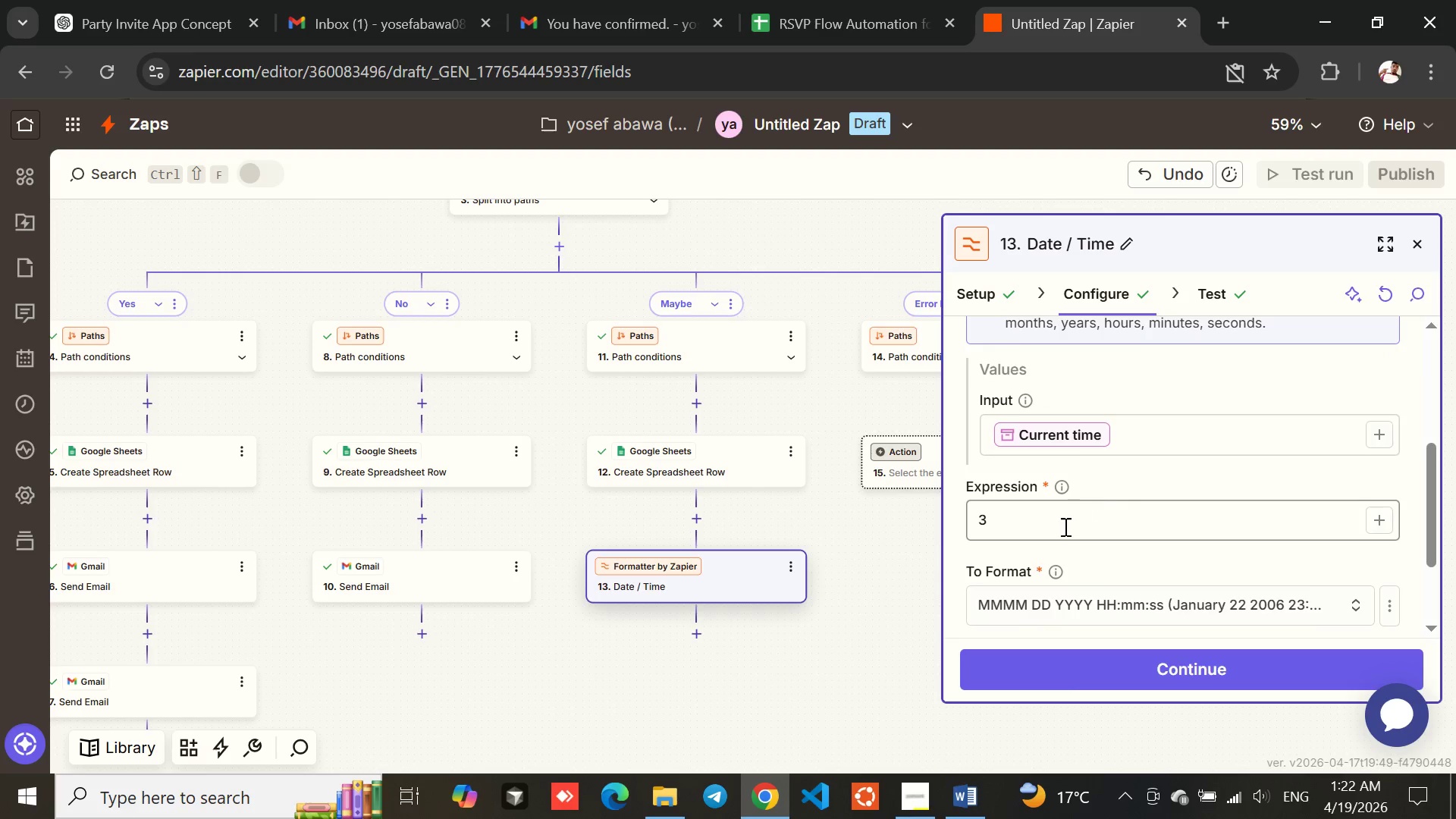 
left_click([1009, 519])
 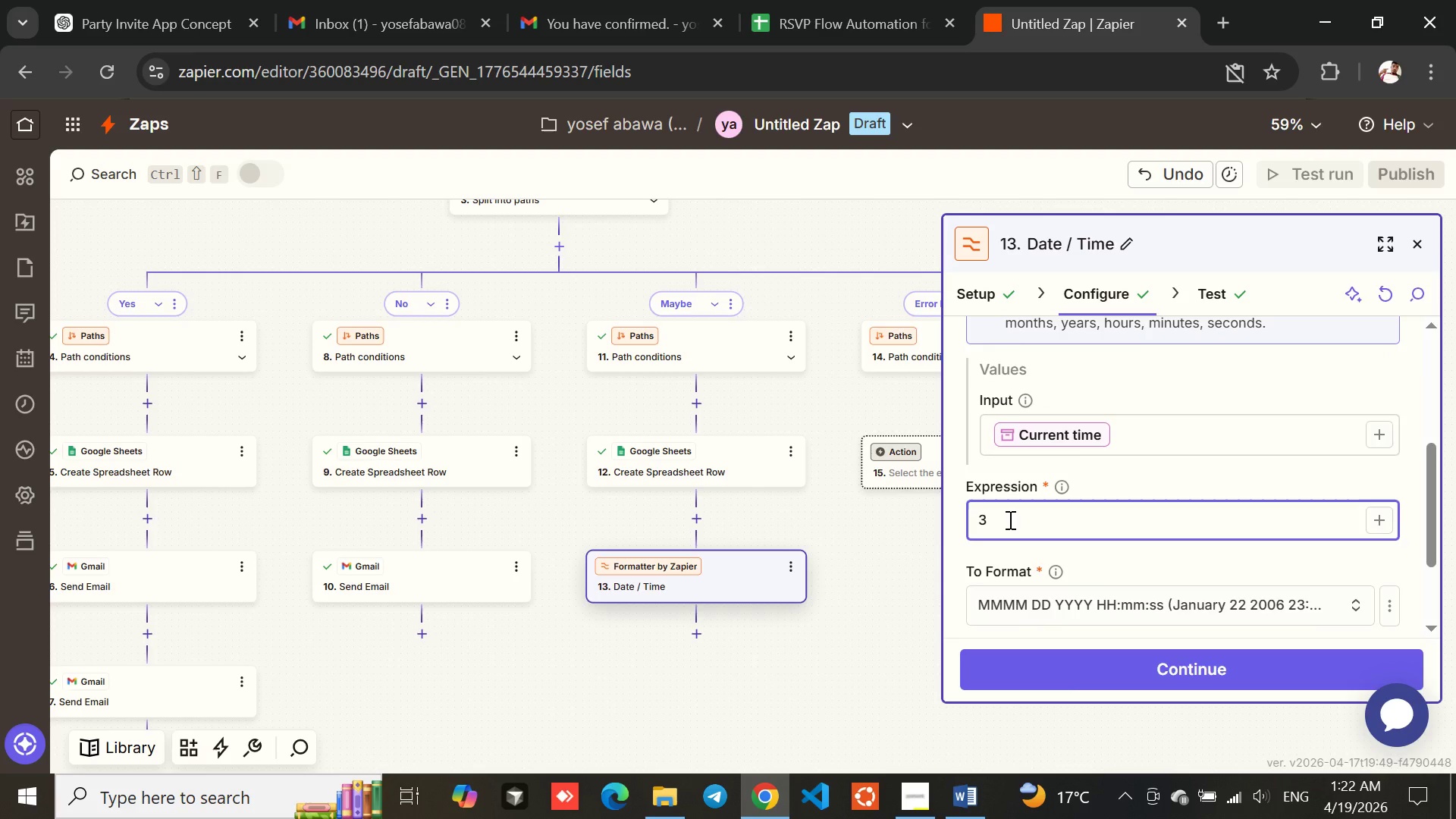 
key(Backspace)
 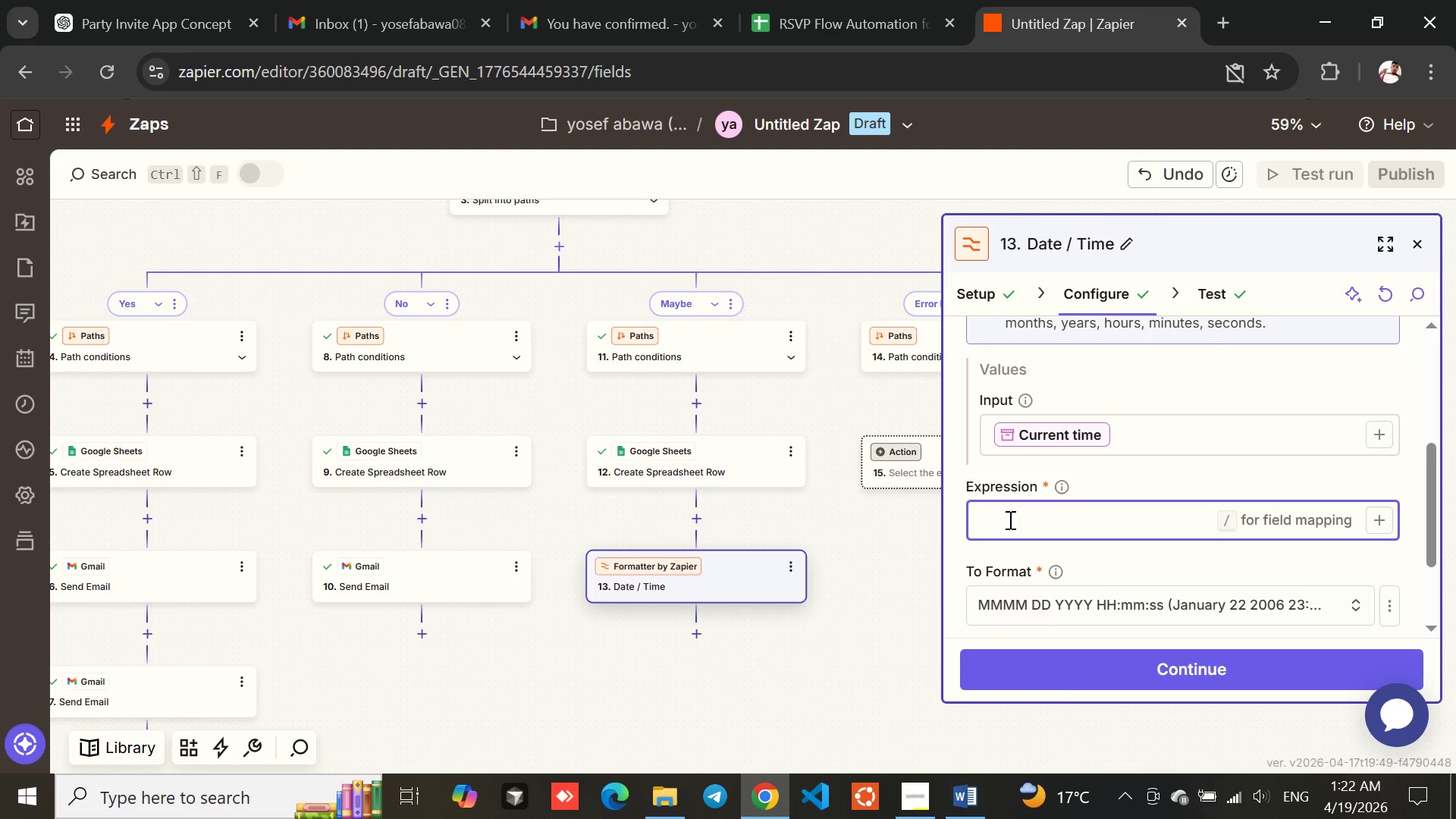 
key(Control+V)
 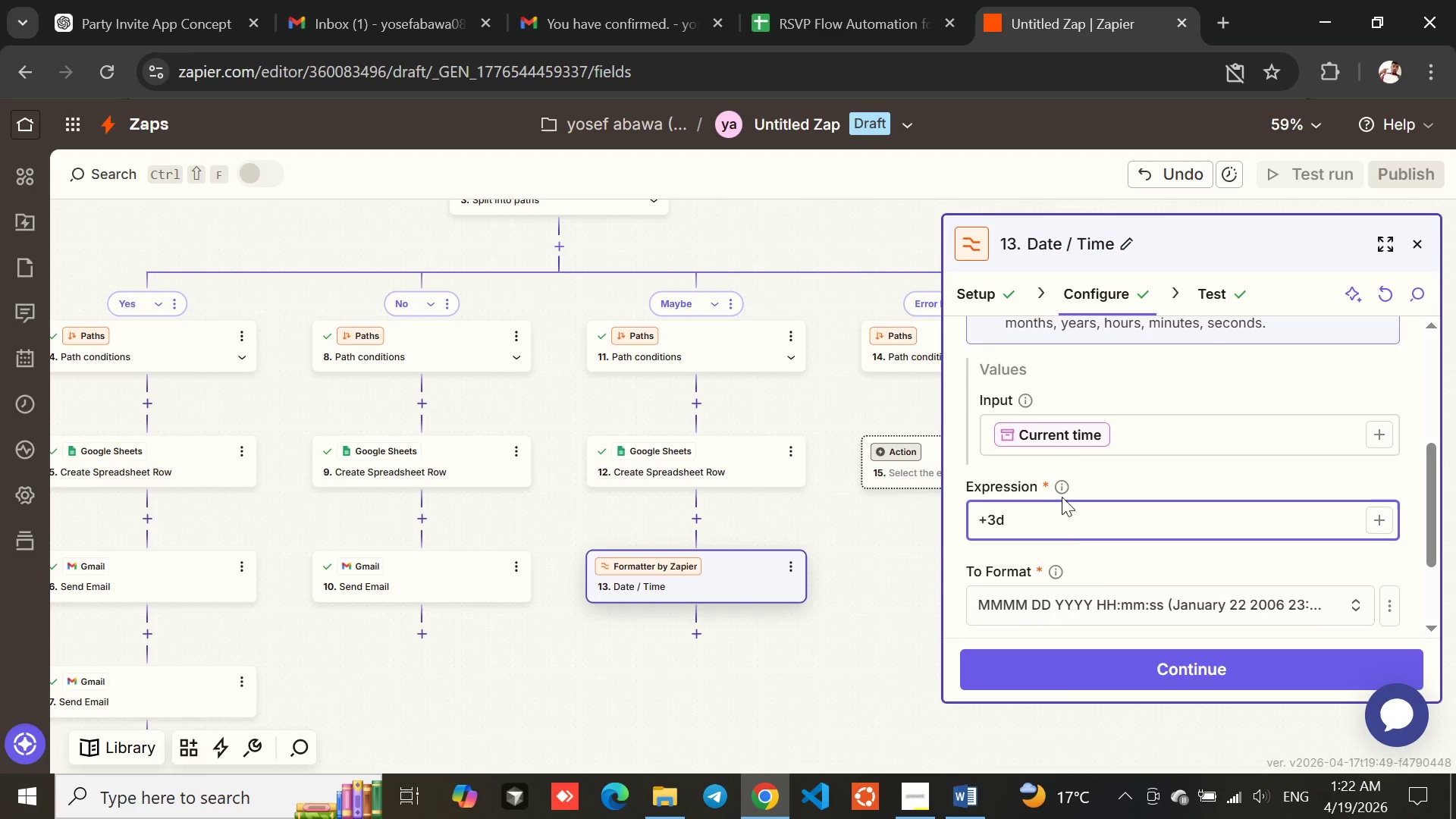 
left_click([1136, 472])
 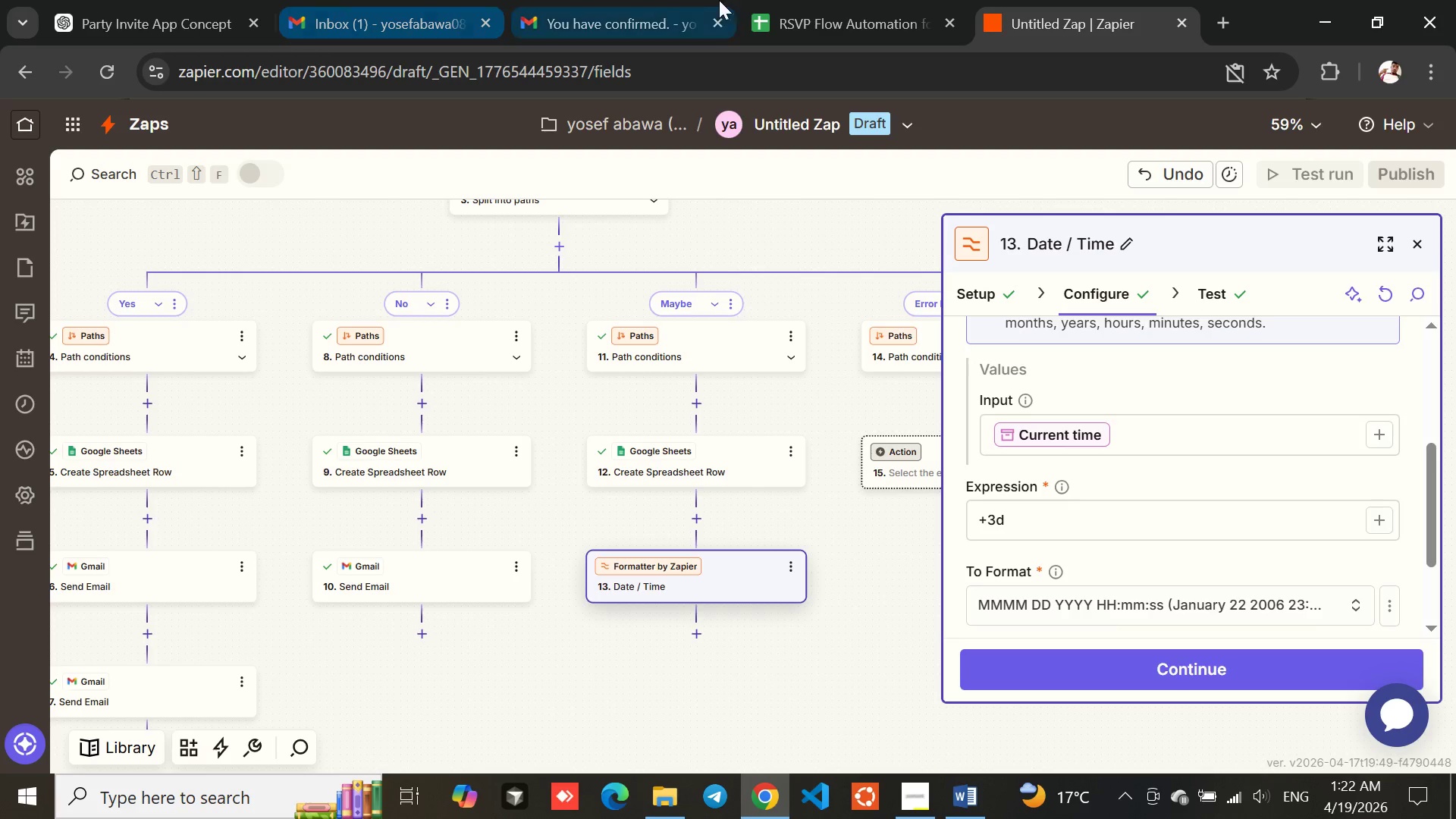 
left_click([175, 0])
 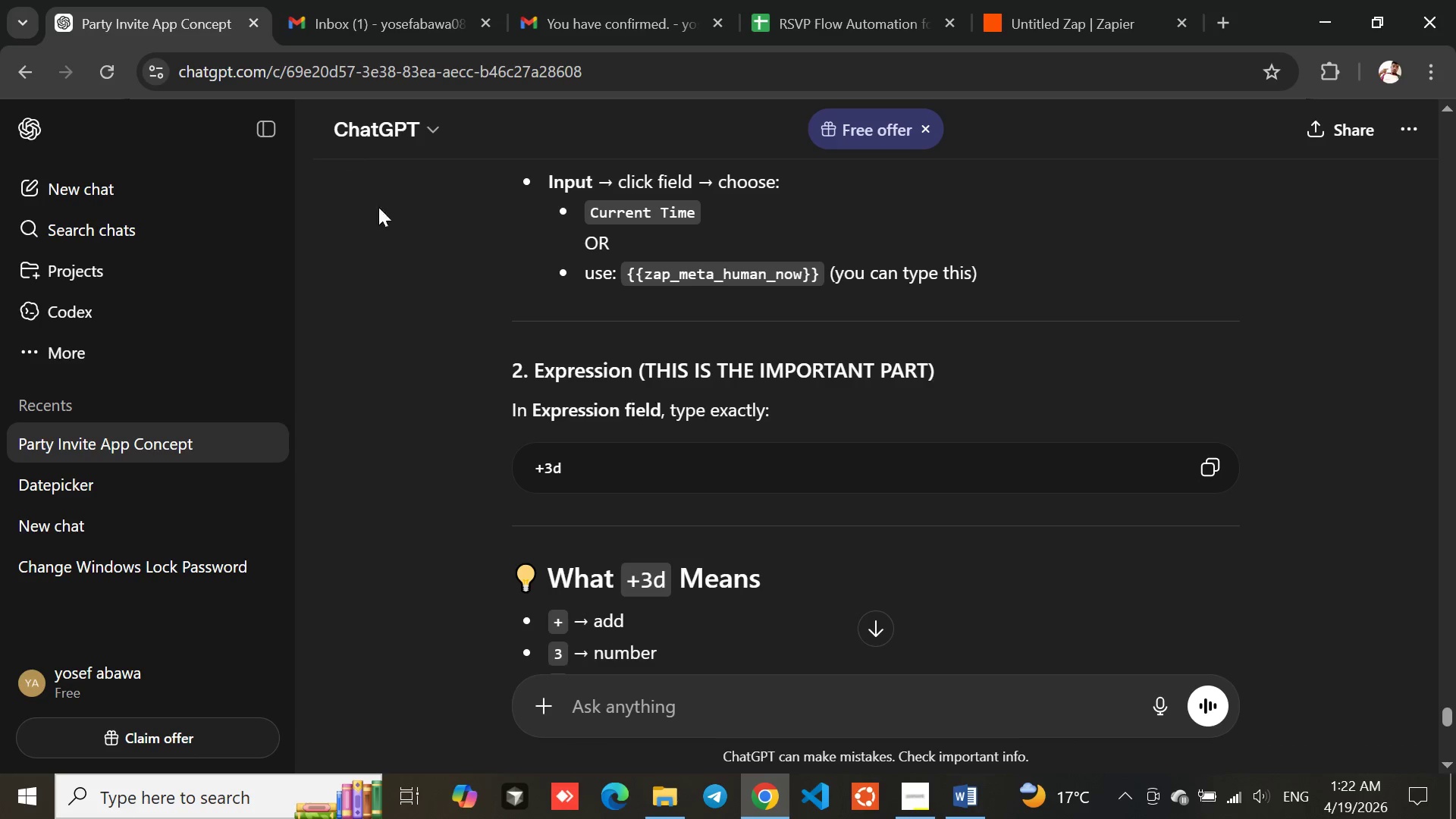 
mouse_move([500, 459])
 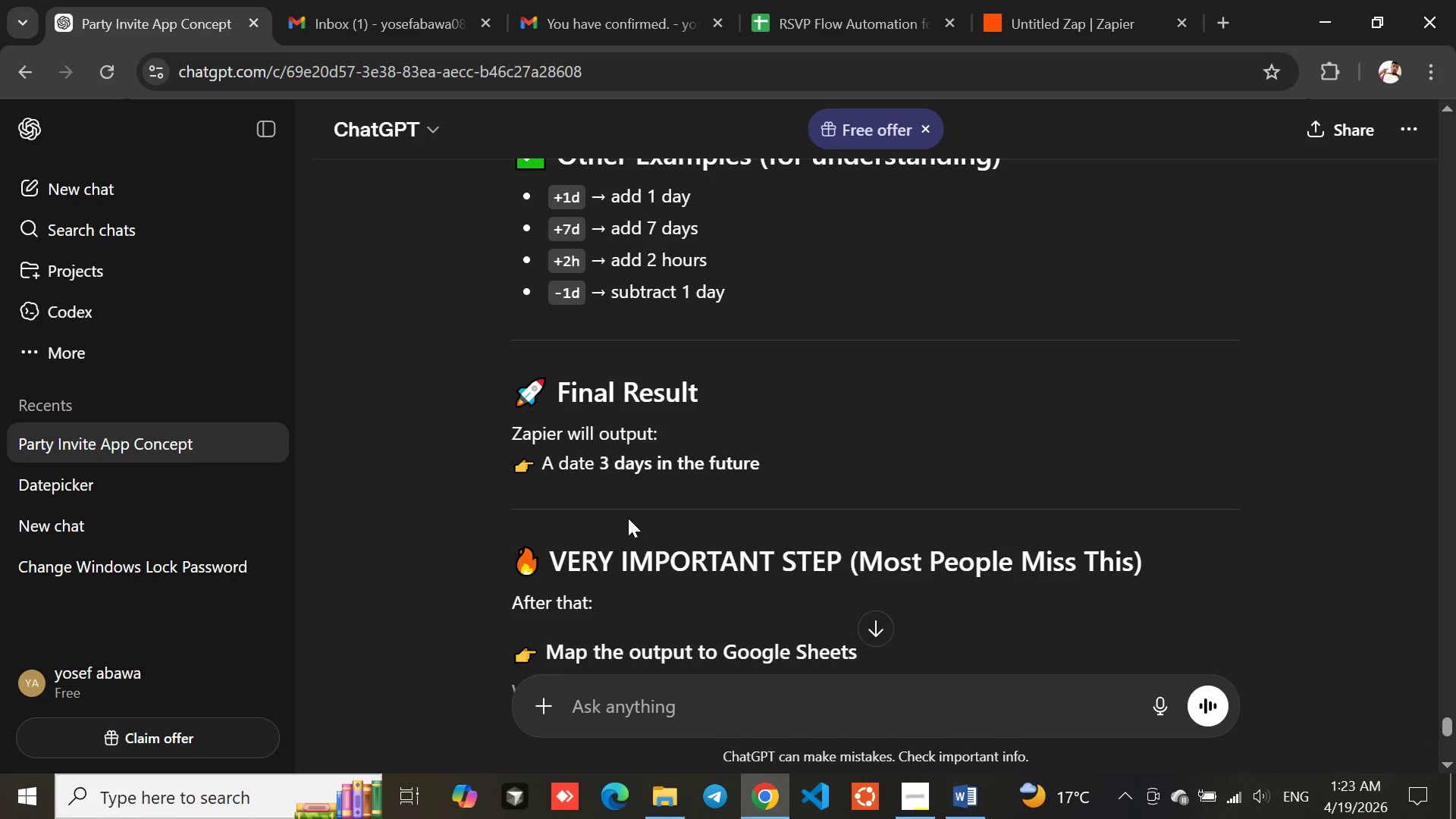 
wait(9.42)
 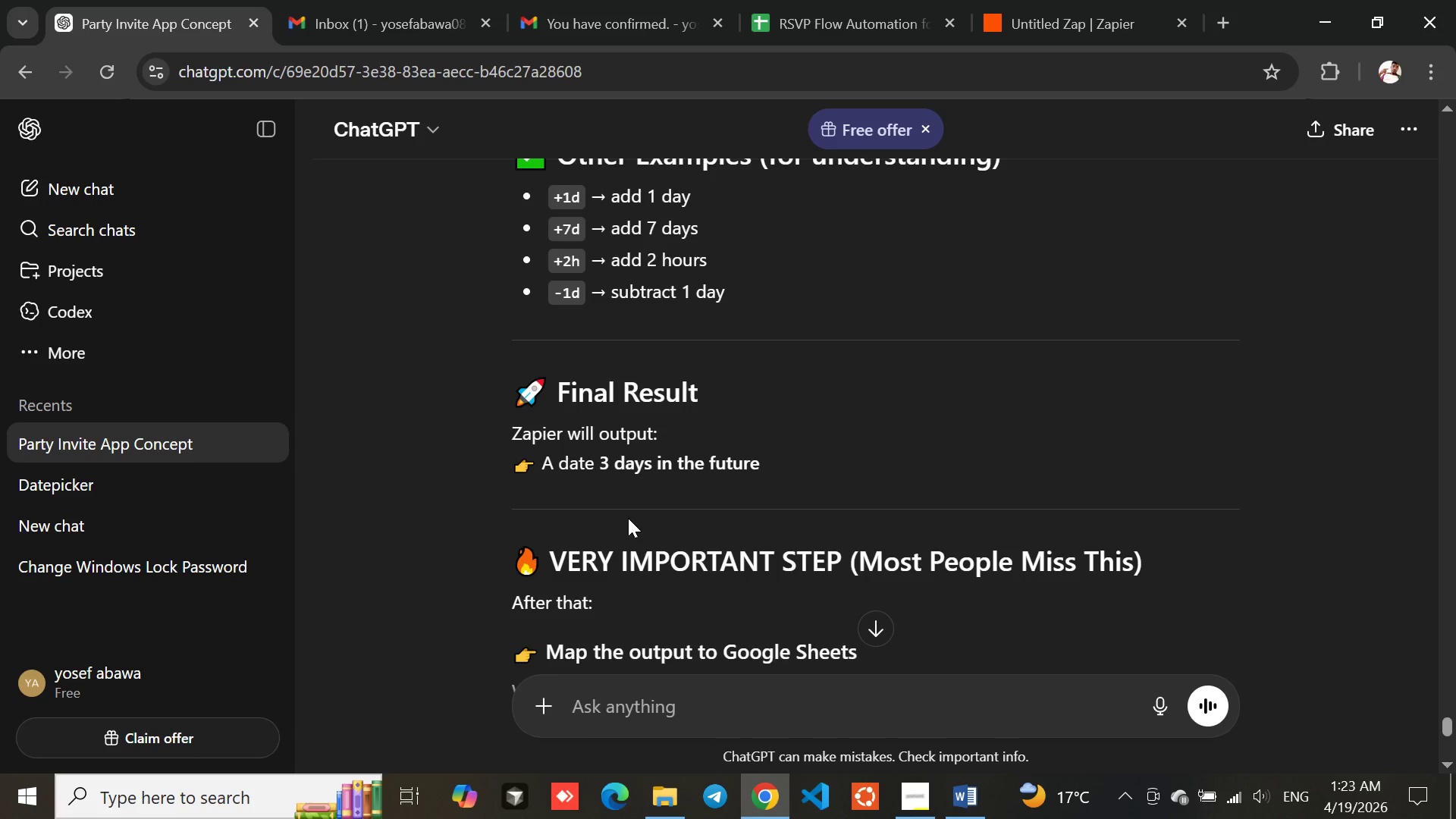 
left_click([1020, 0])
 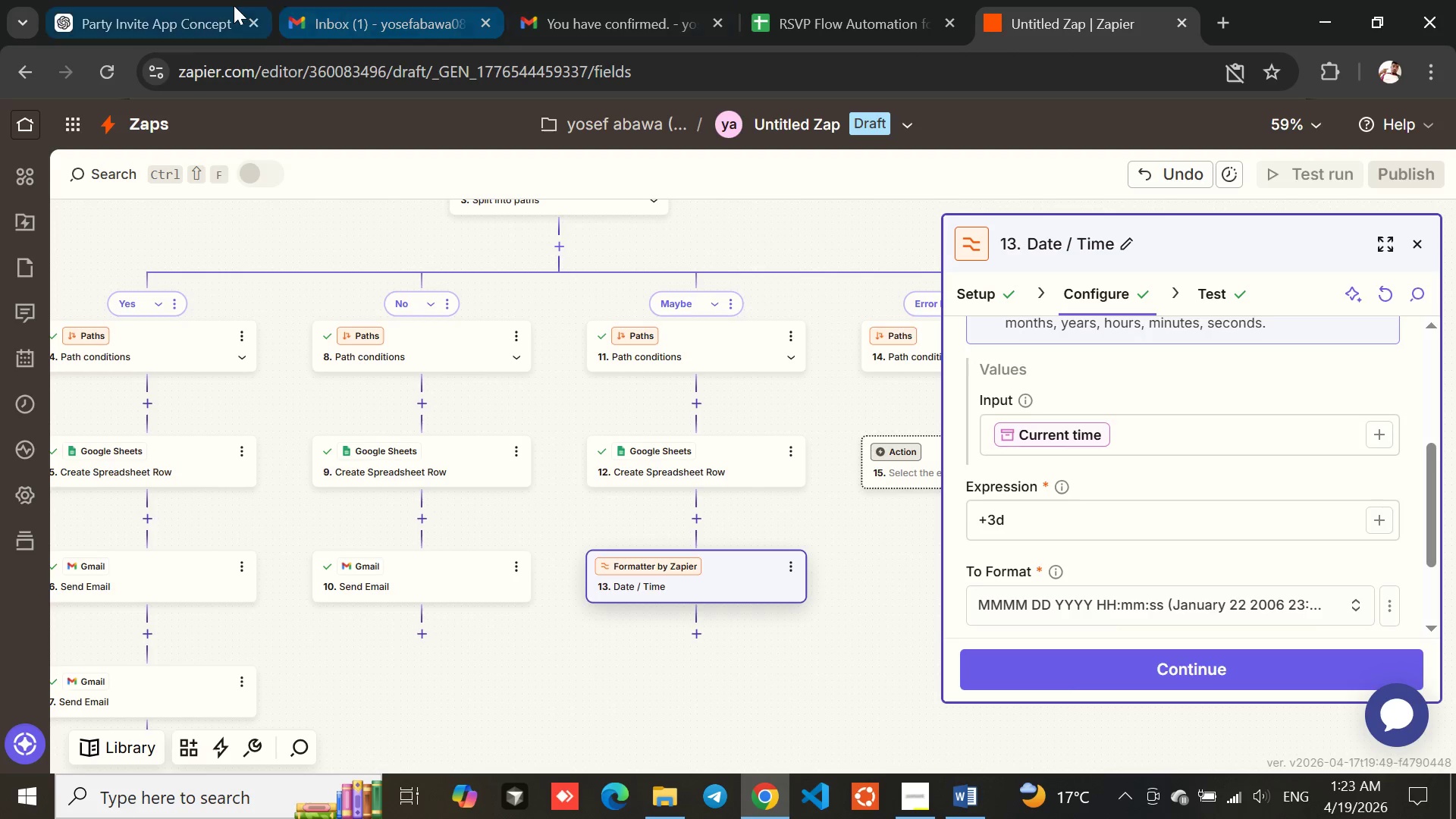 
left_click([164, 0])
 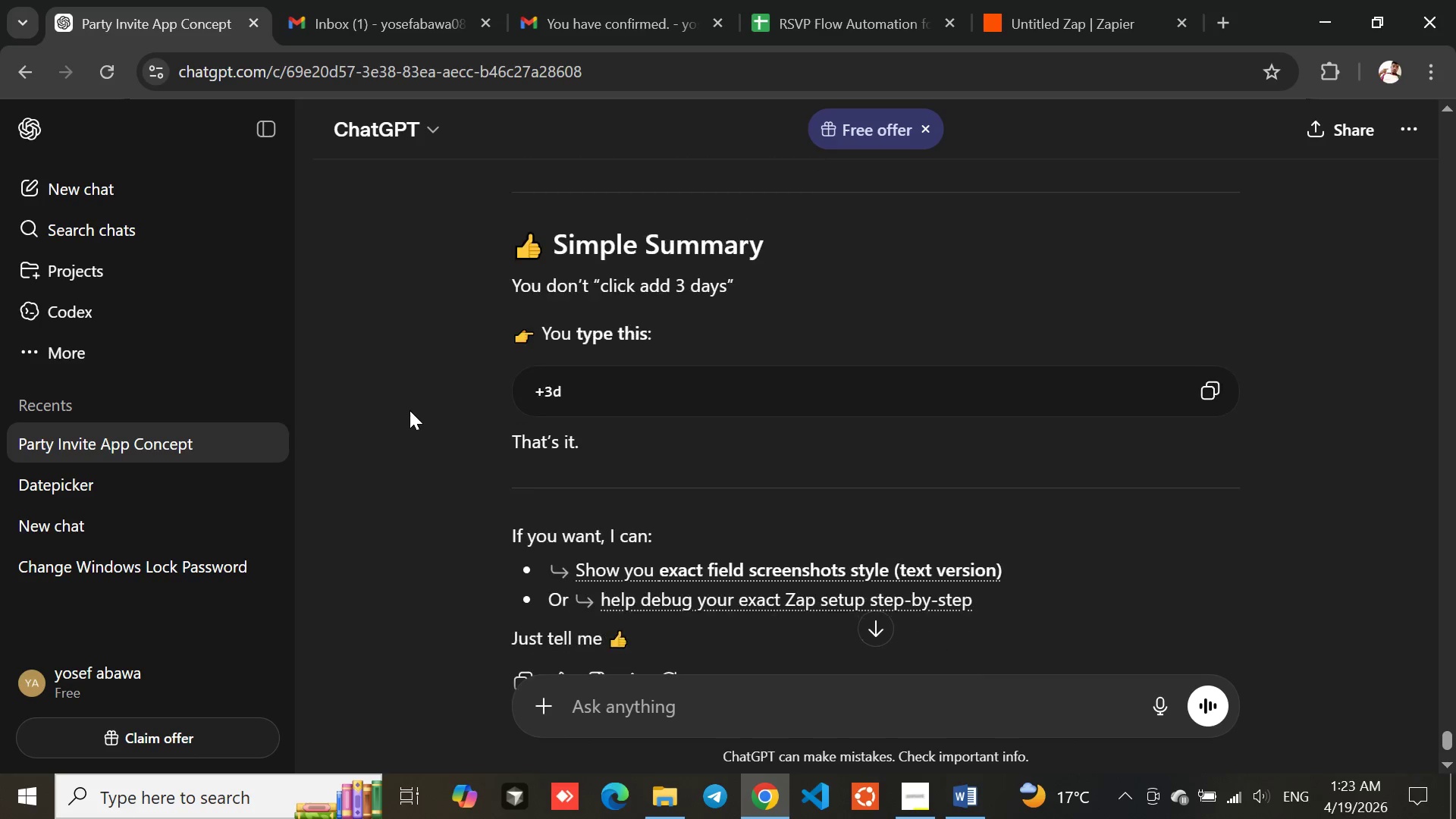 
wait(7.3)
 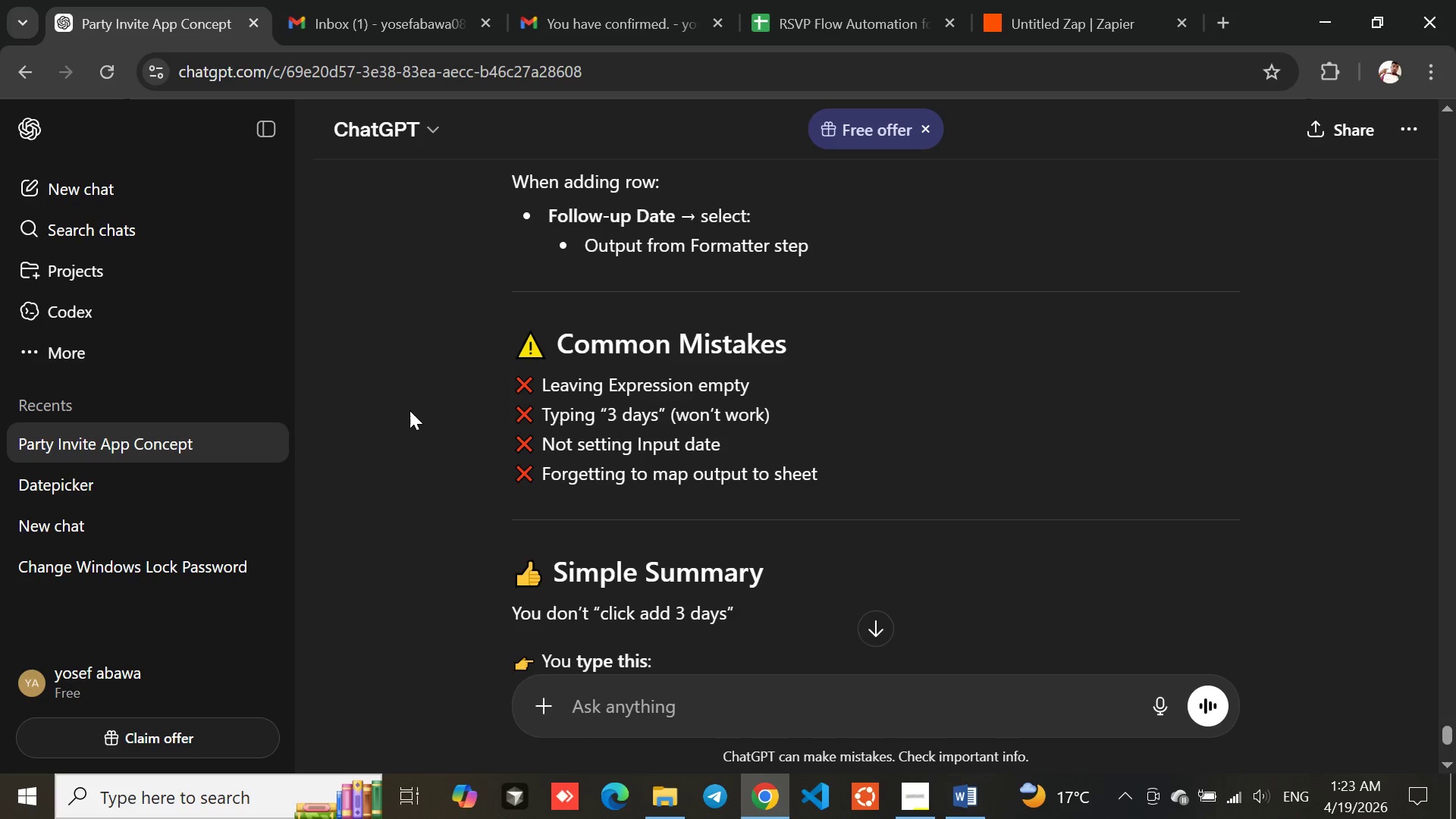 
left_click([1043, 0])
 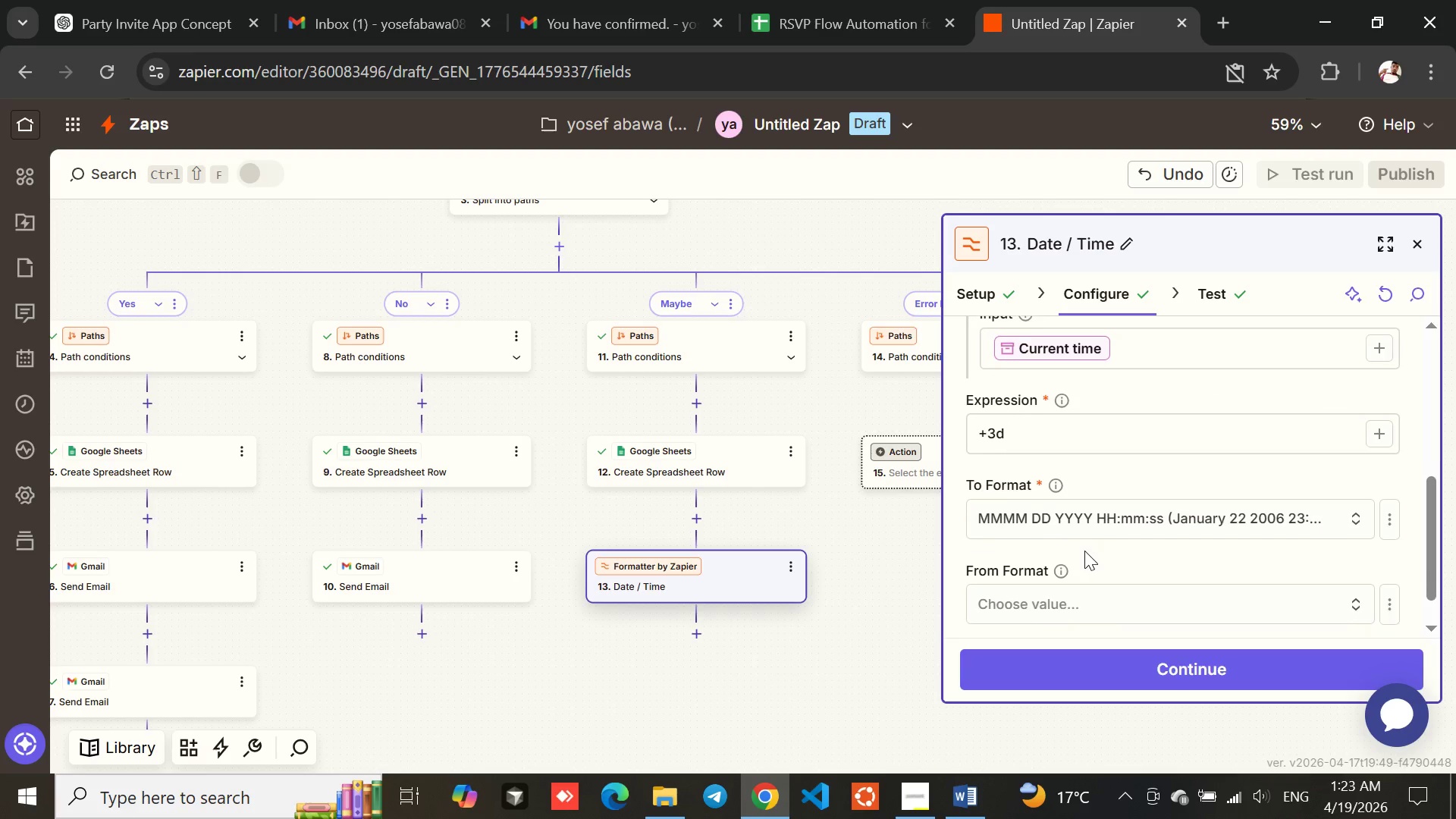 
left_click([1118, 669])
 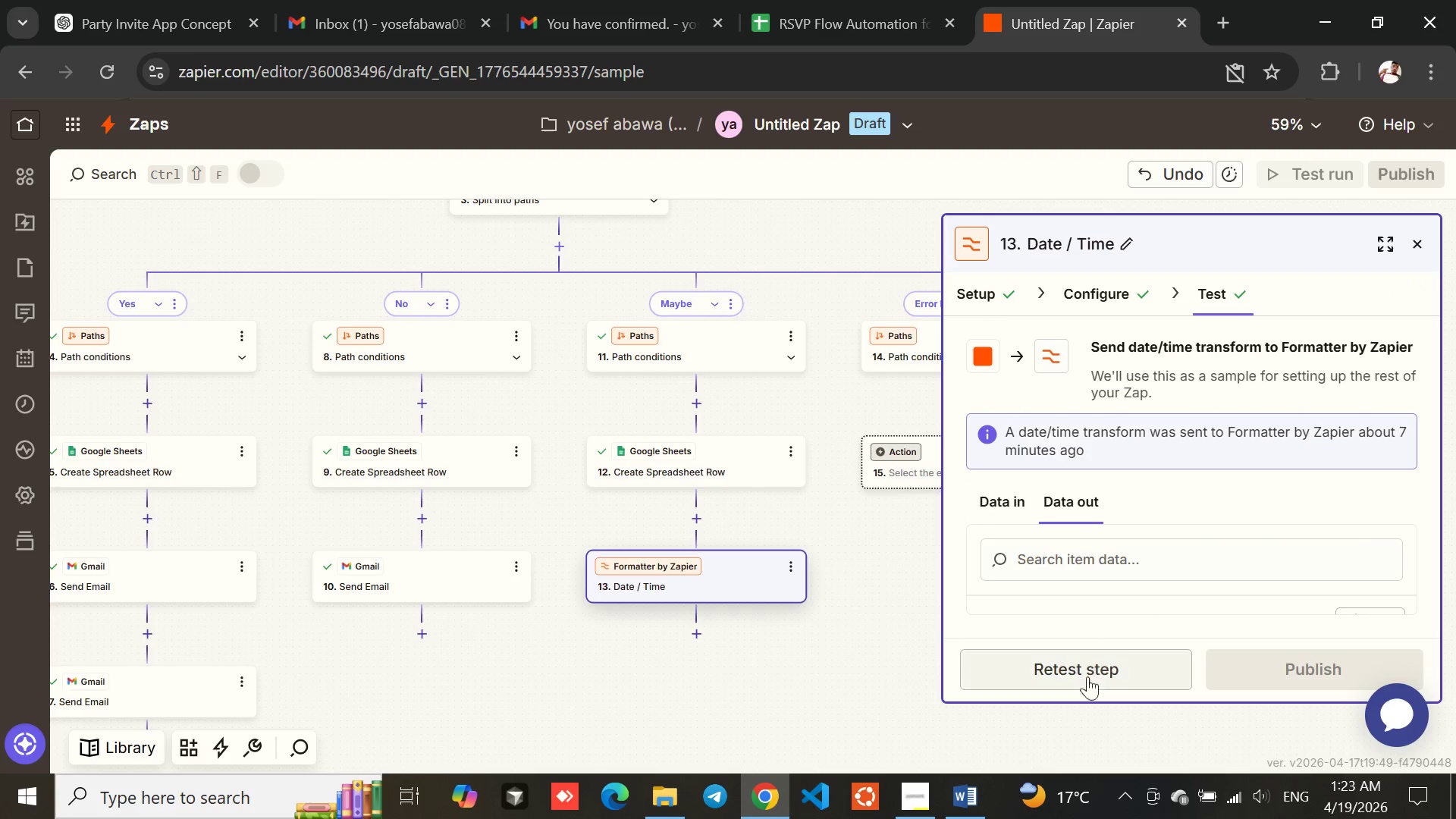 
left_click([1066, 669])
 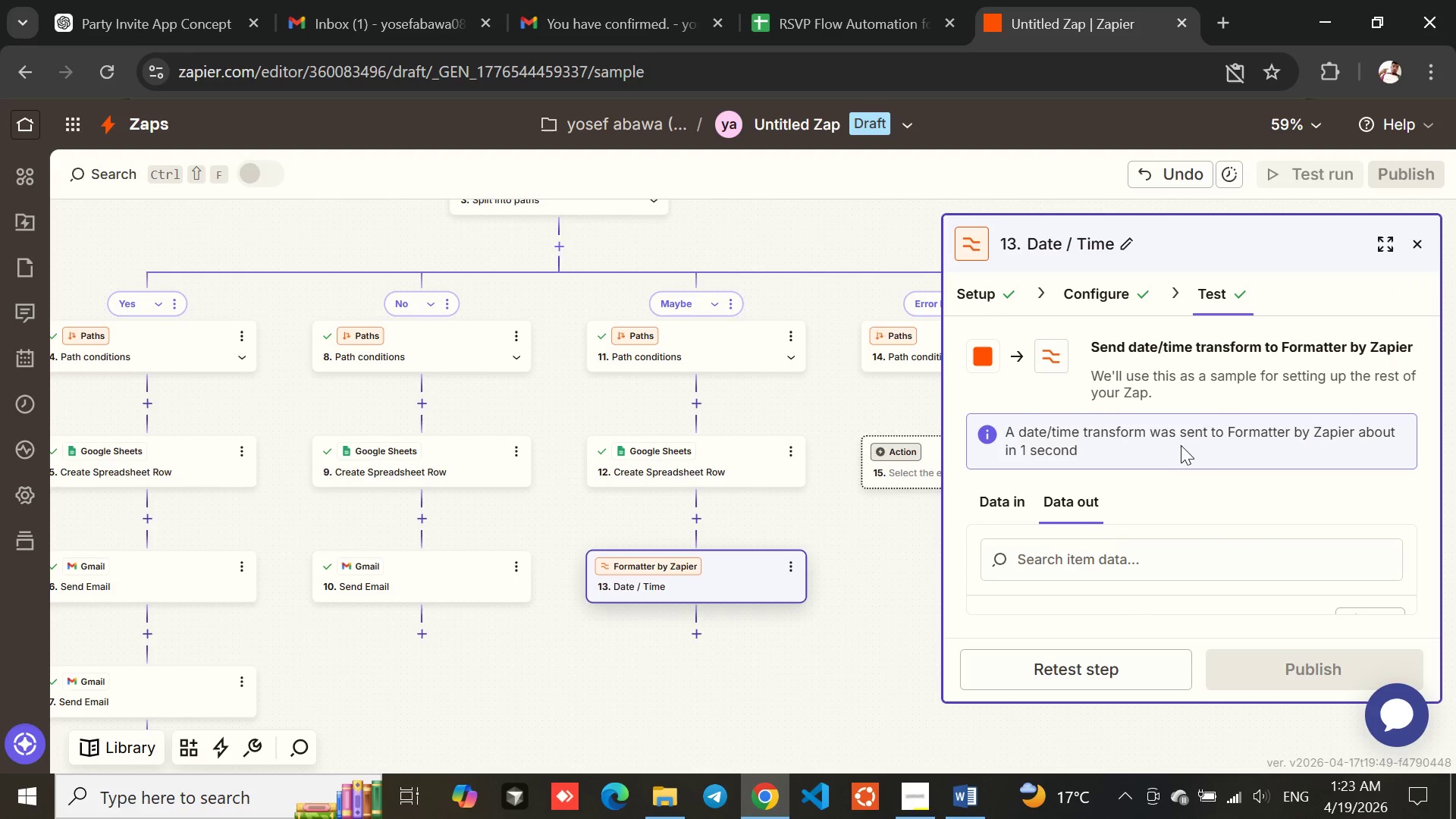 
wait(9.59)
 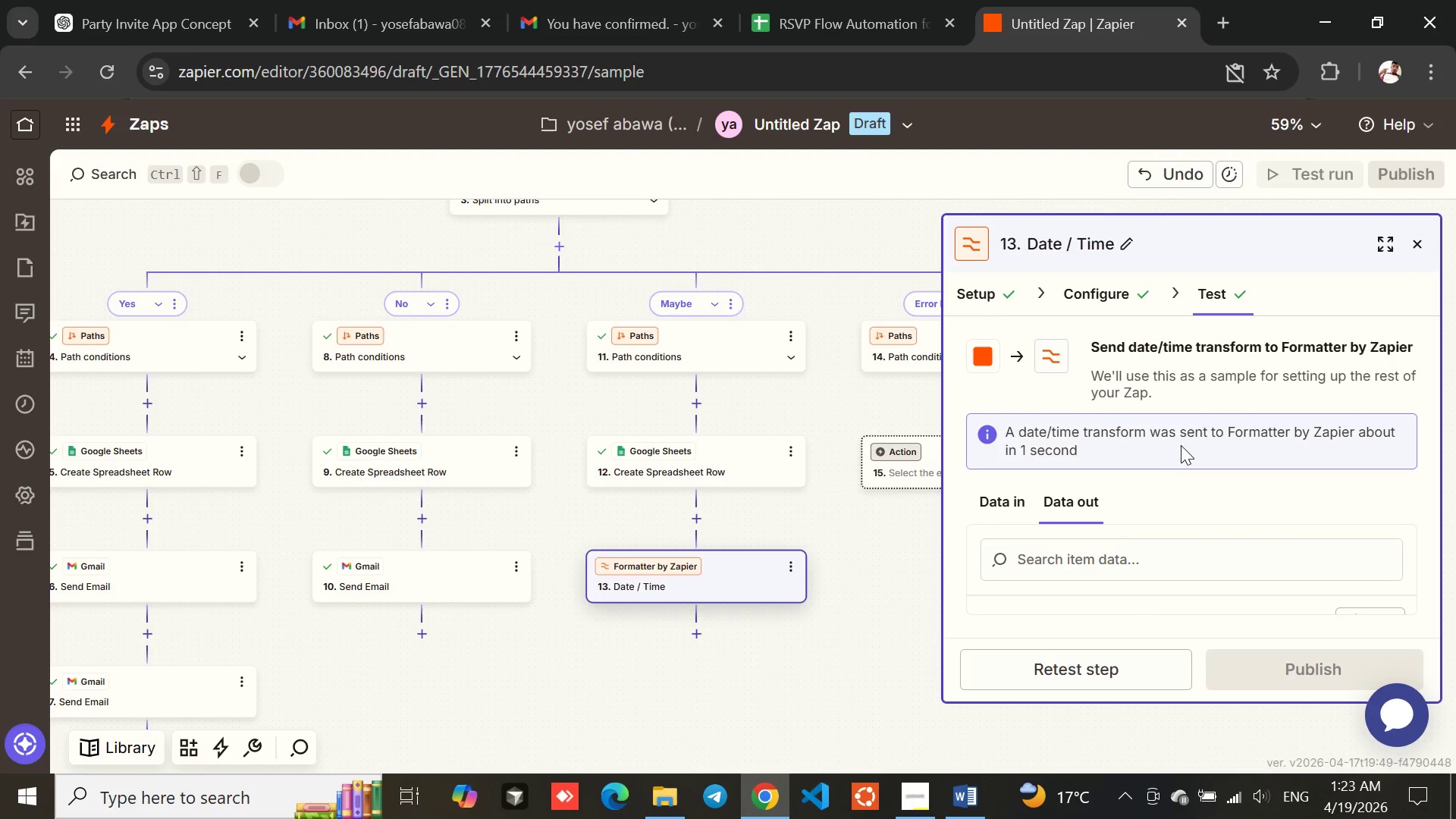 
left_click([853, 0])
 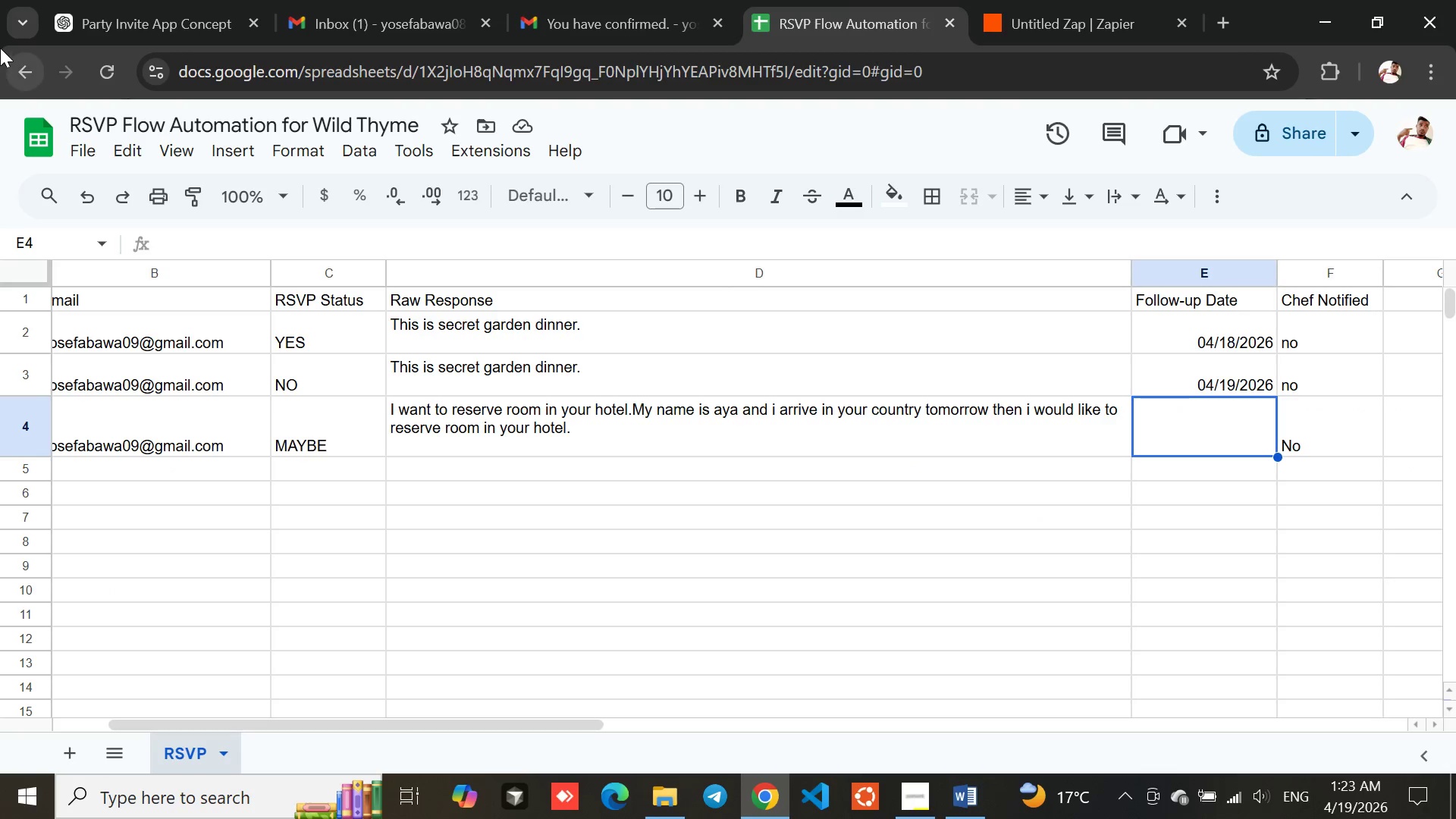 
left_click([116, 71])
 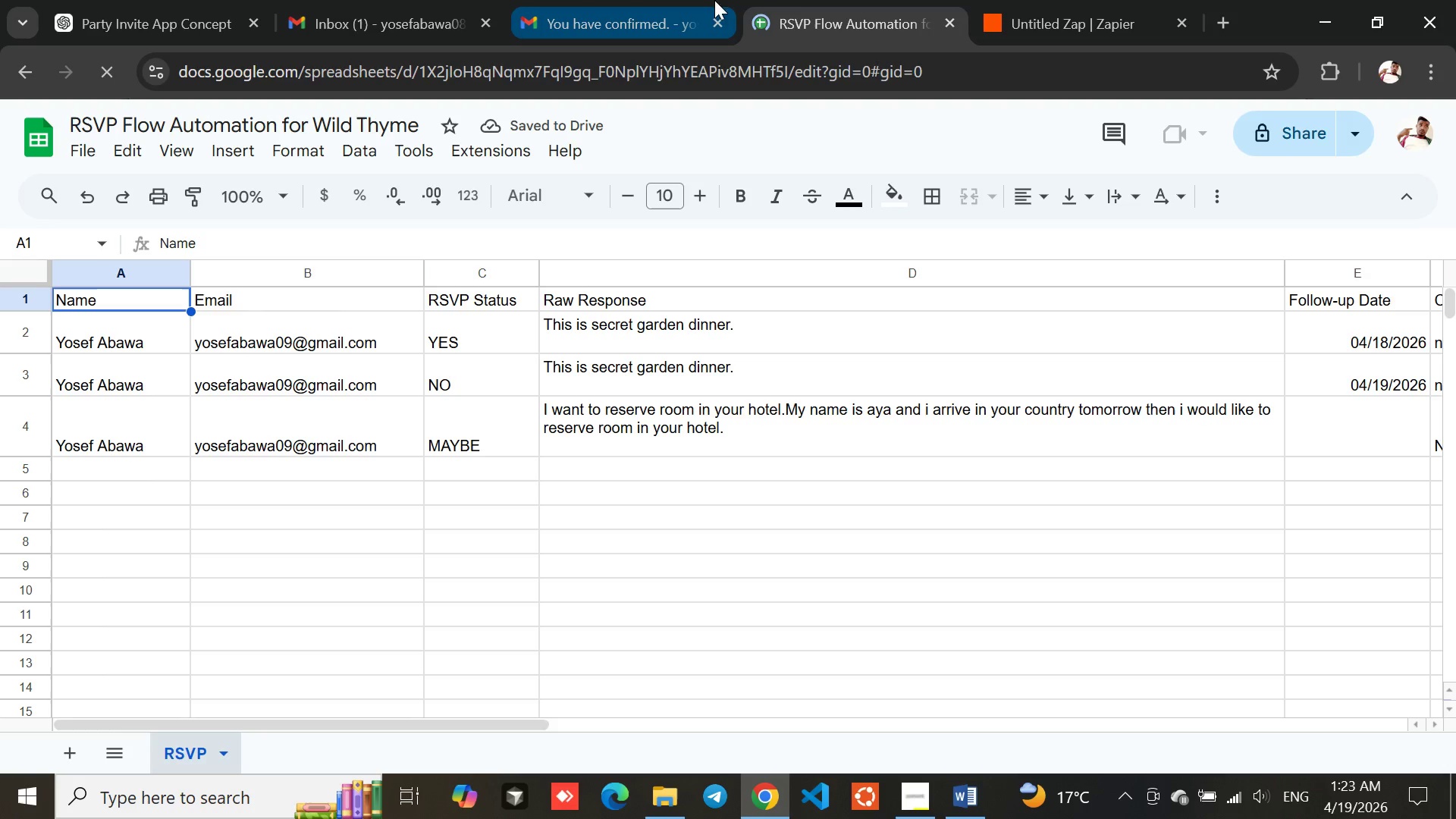 
left_click([1012, 0])
 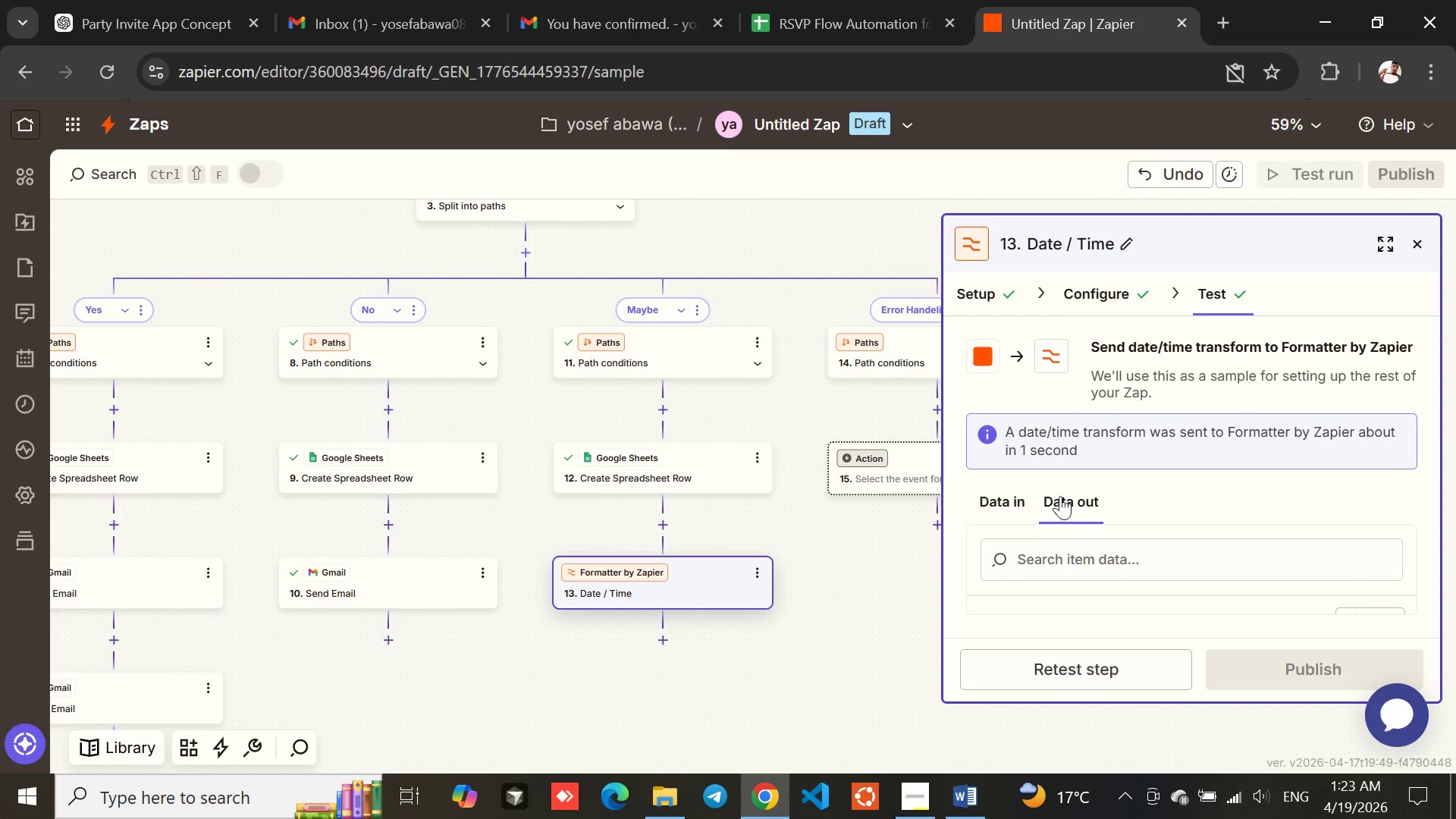 
wait(6.8)
 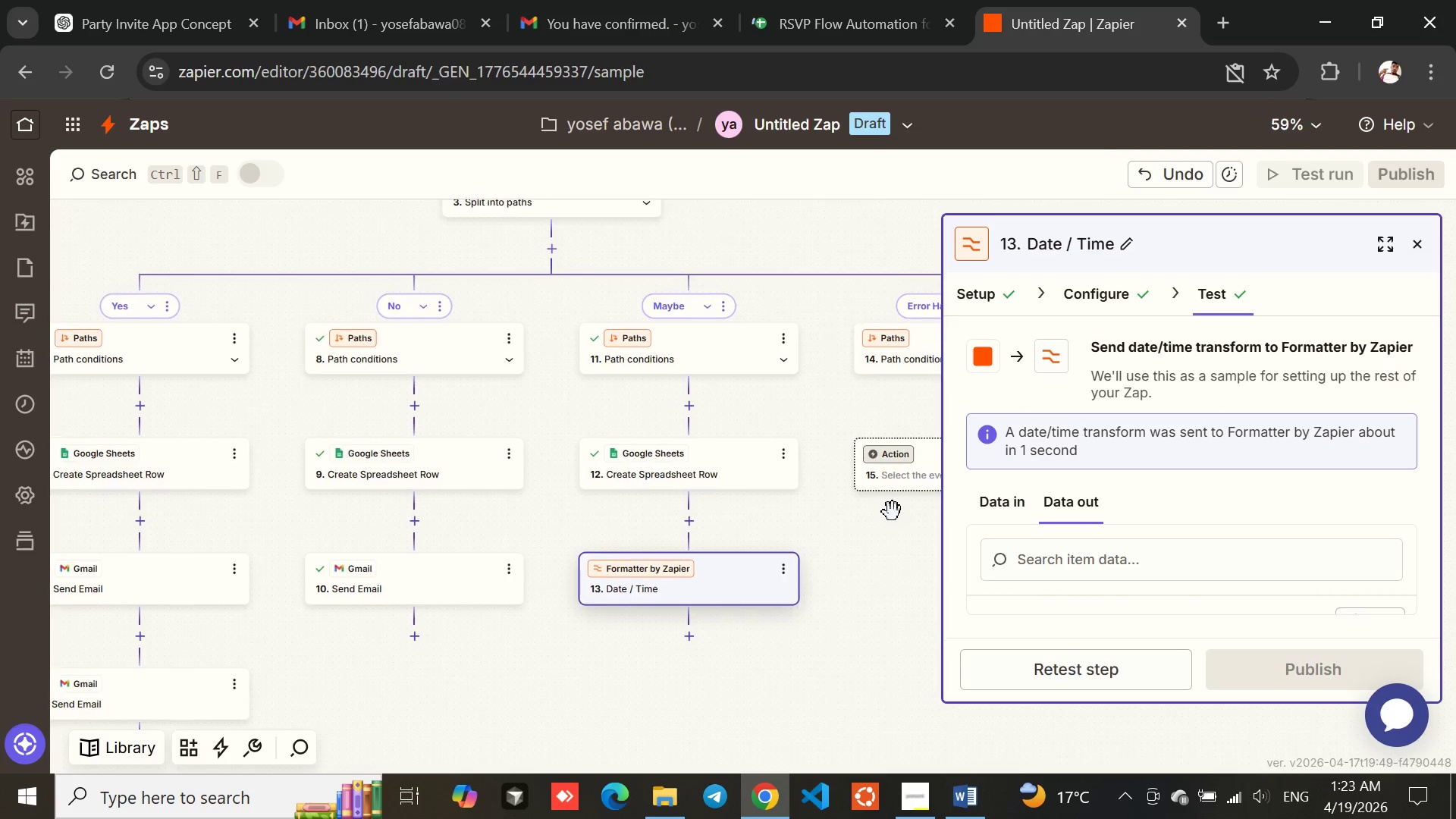 
left_click([1074, 656])
 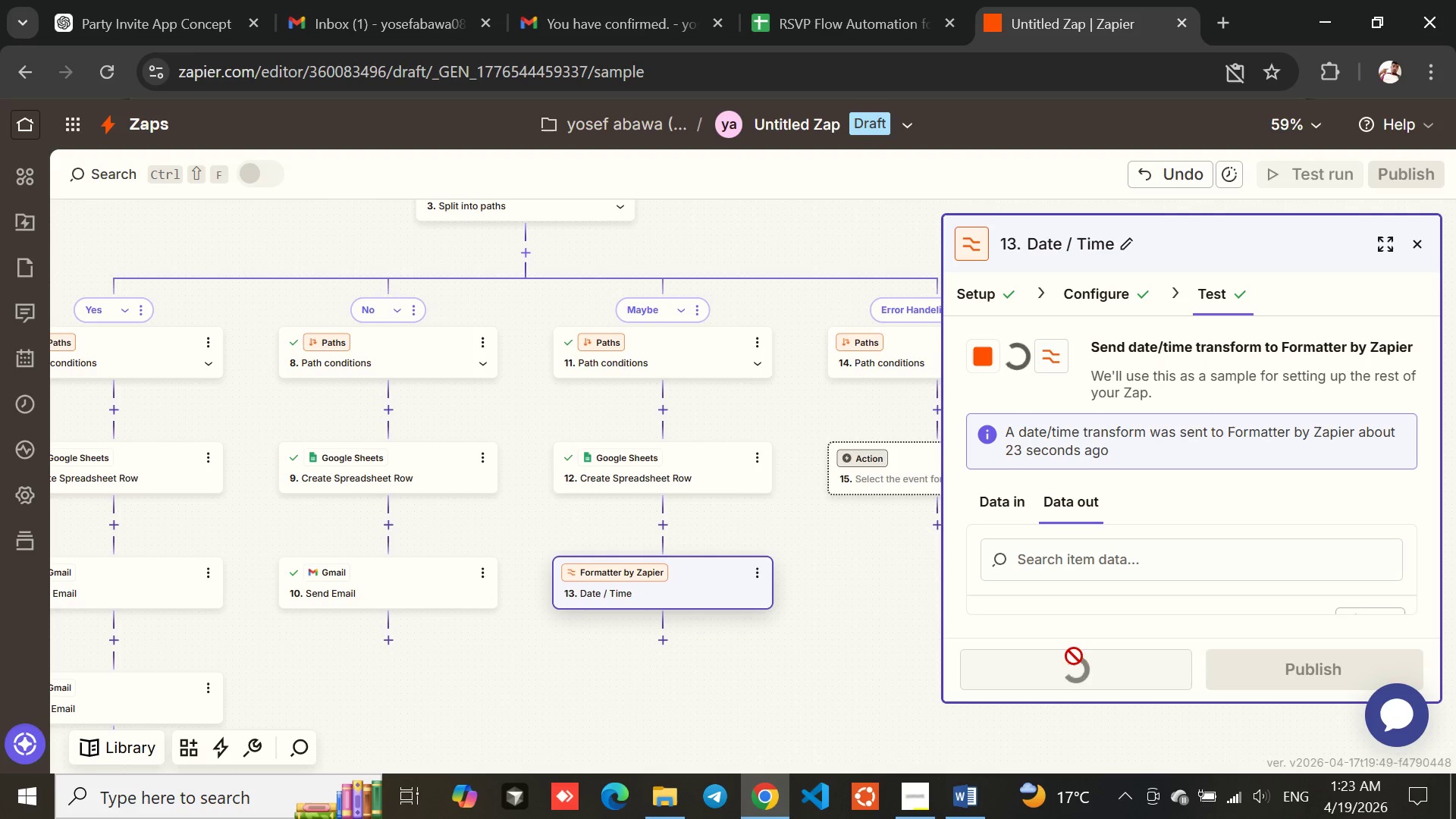 
left_click([1074, 656])
 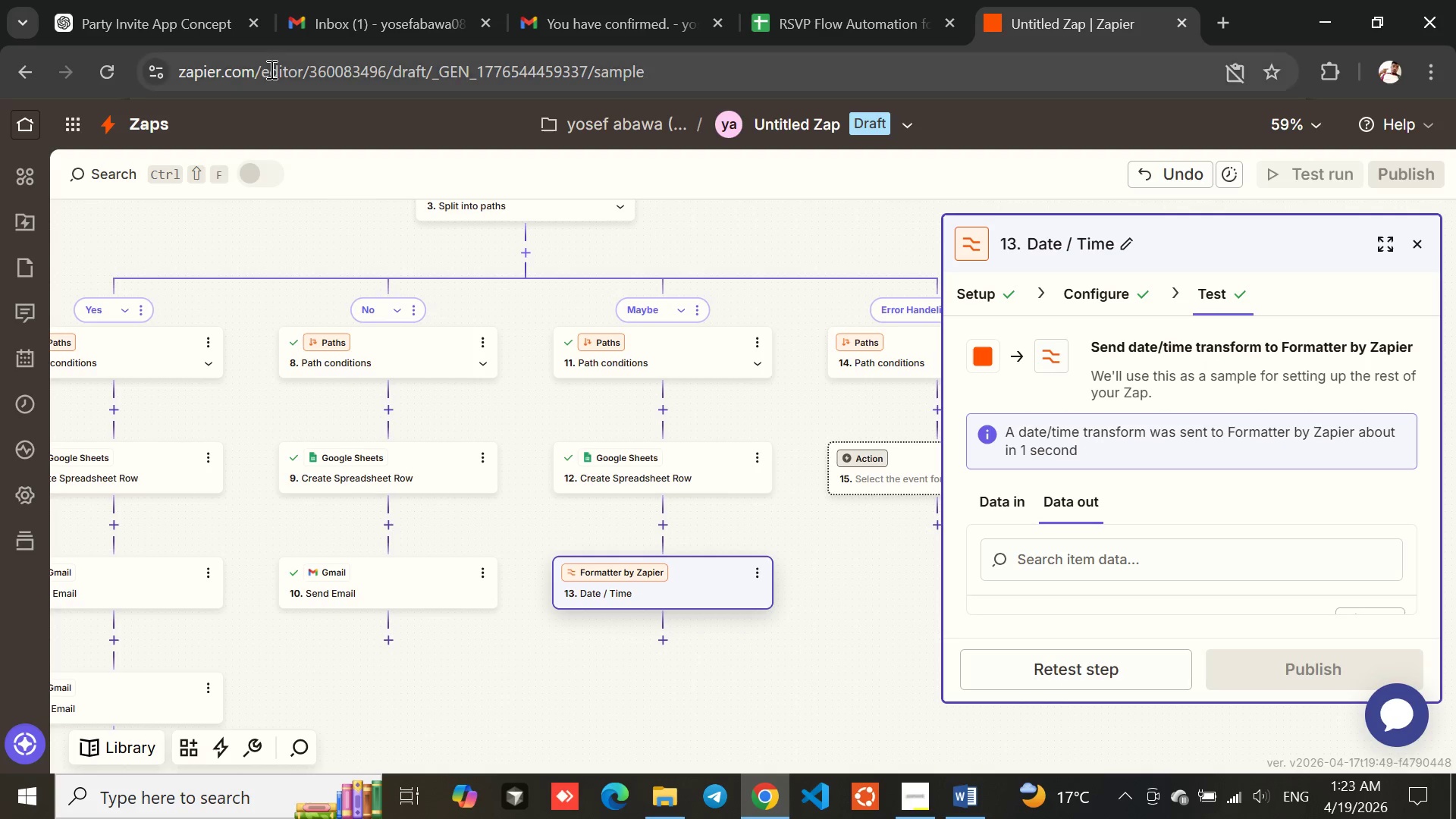 
left_click([157, 0])
 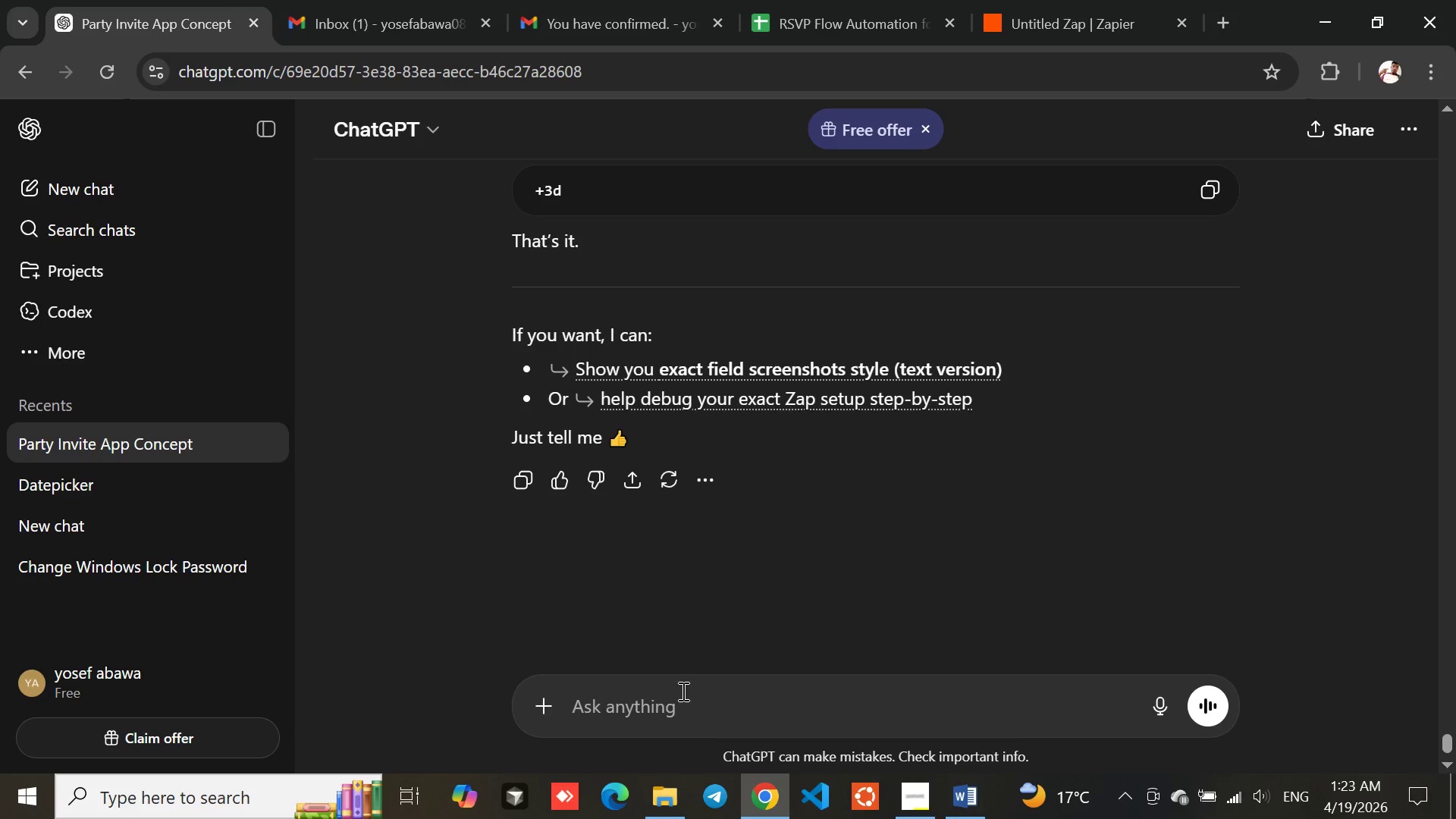 
left_click([686, 704])
 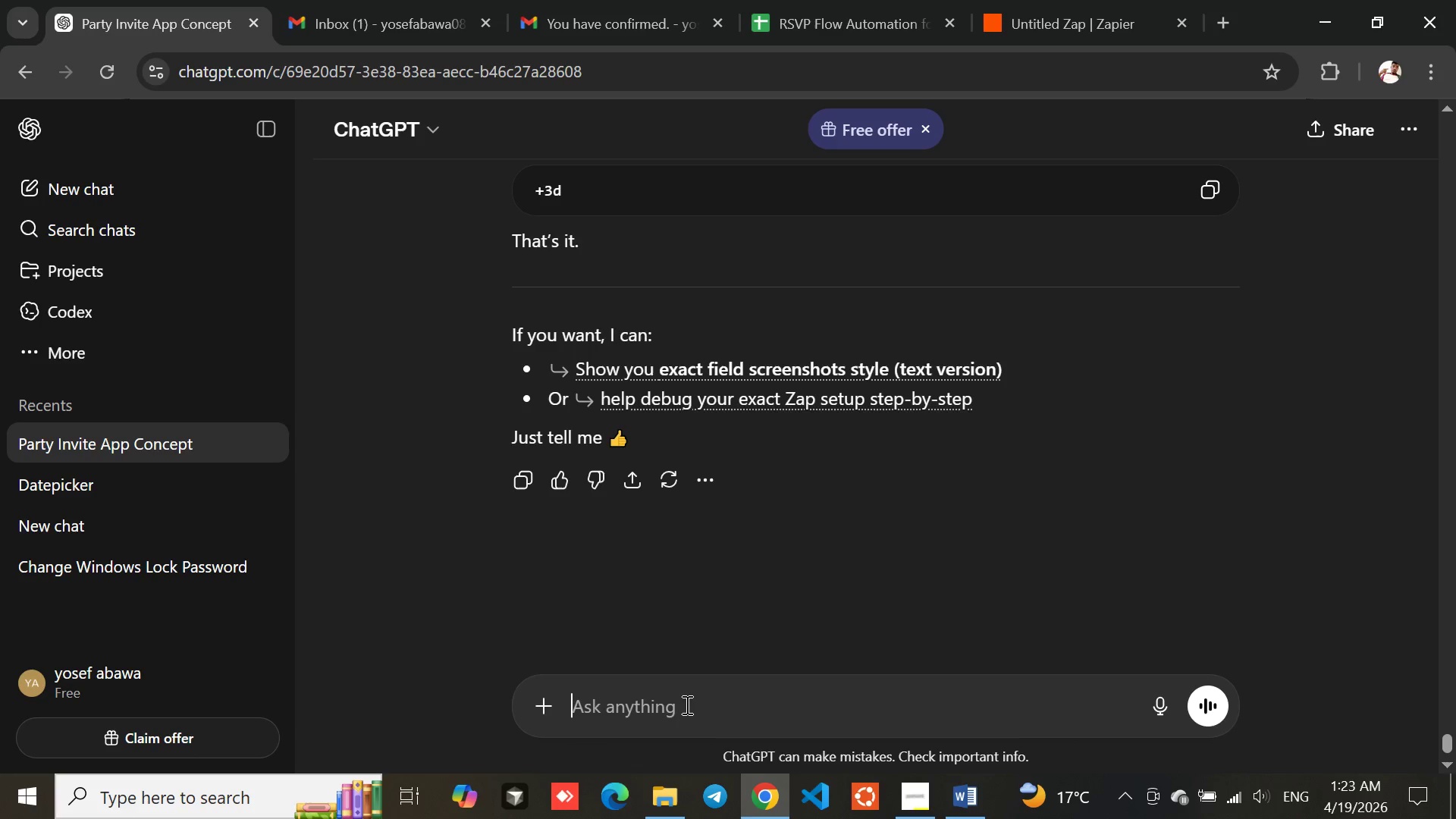 
type(so when click test i don get the )
 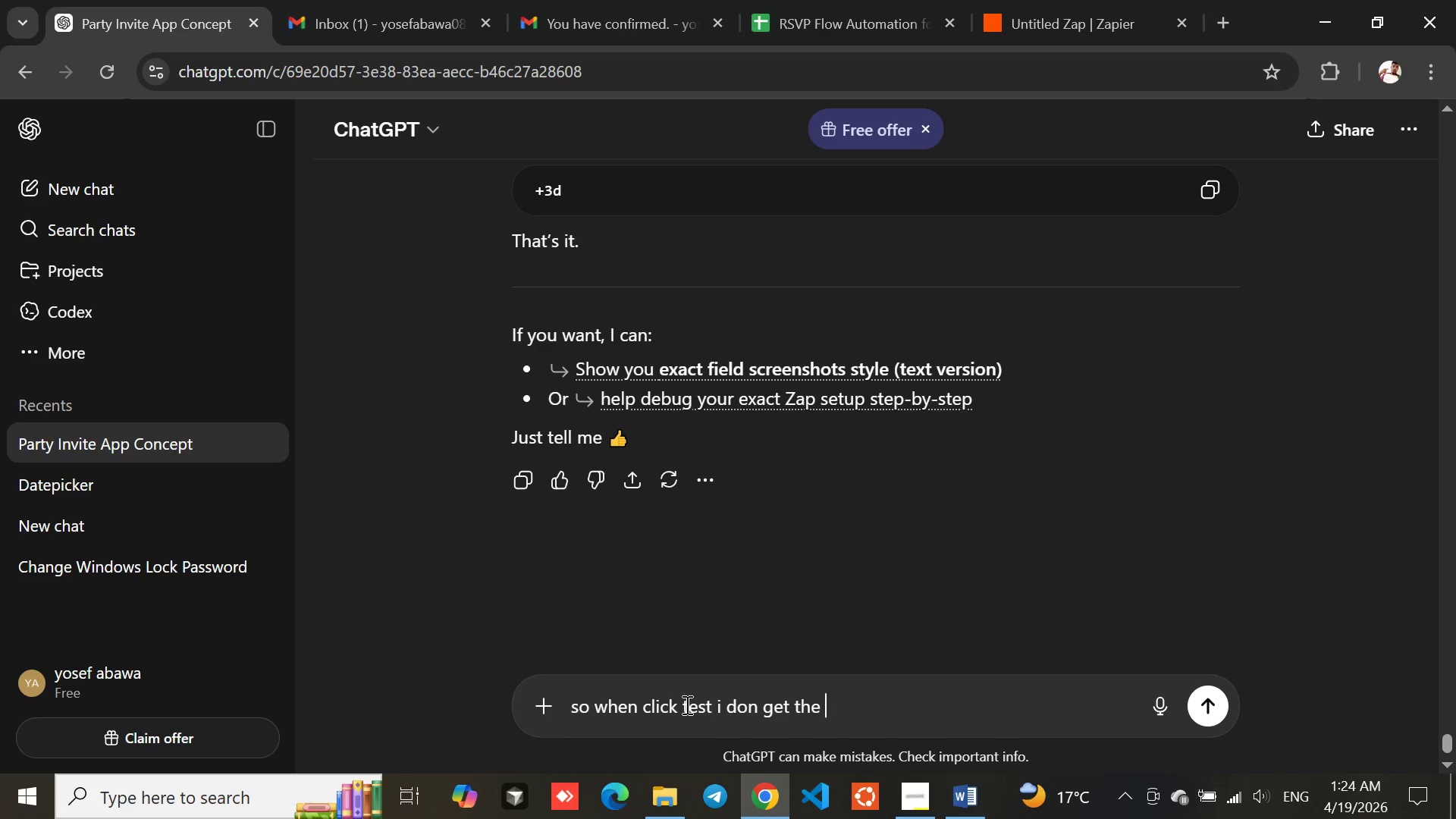 
type(output?)
 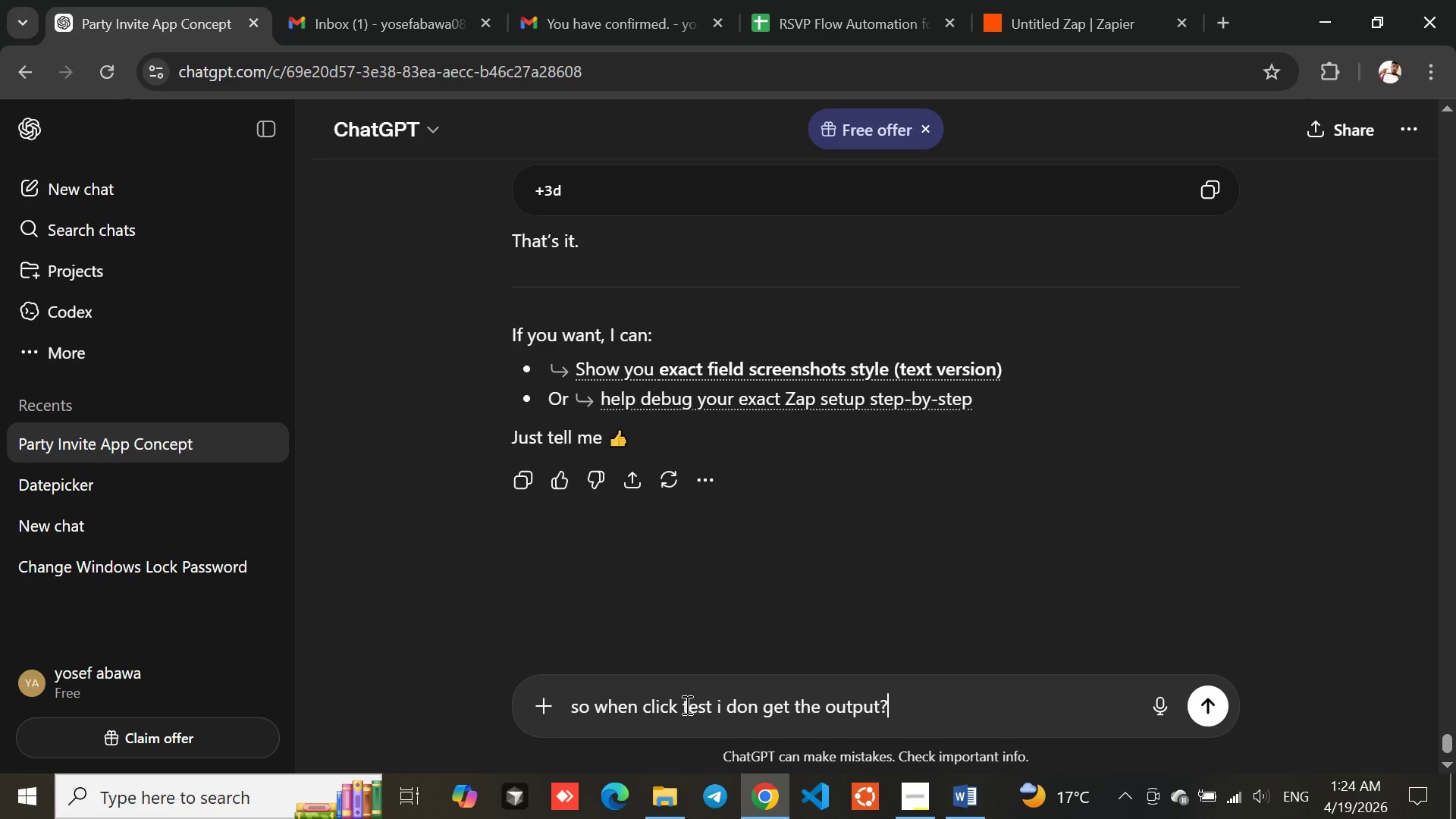 
key(Enter)
 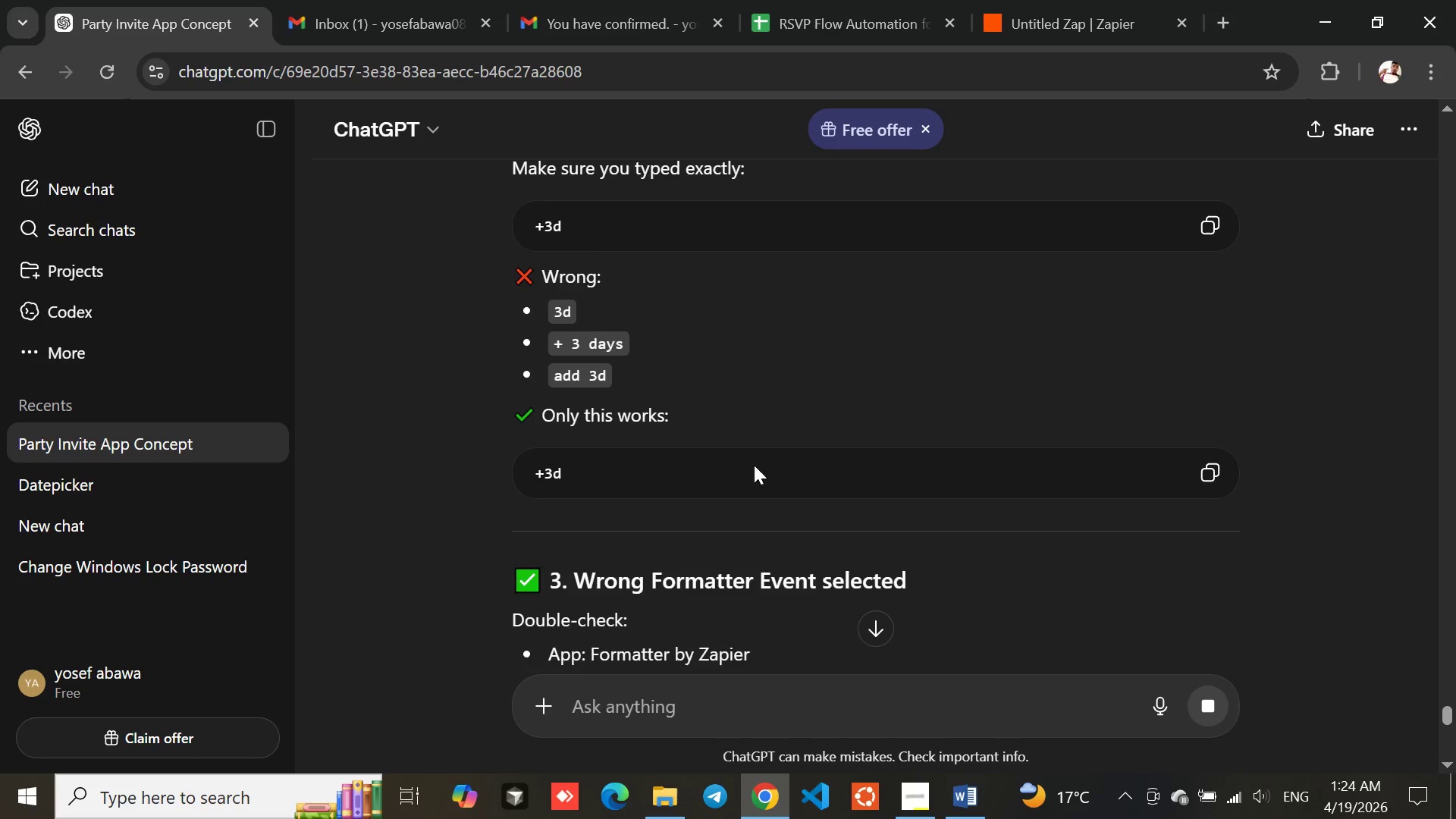 
wait(48.44)
 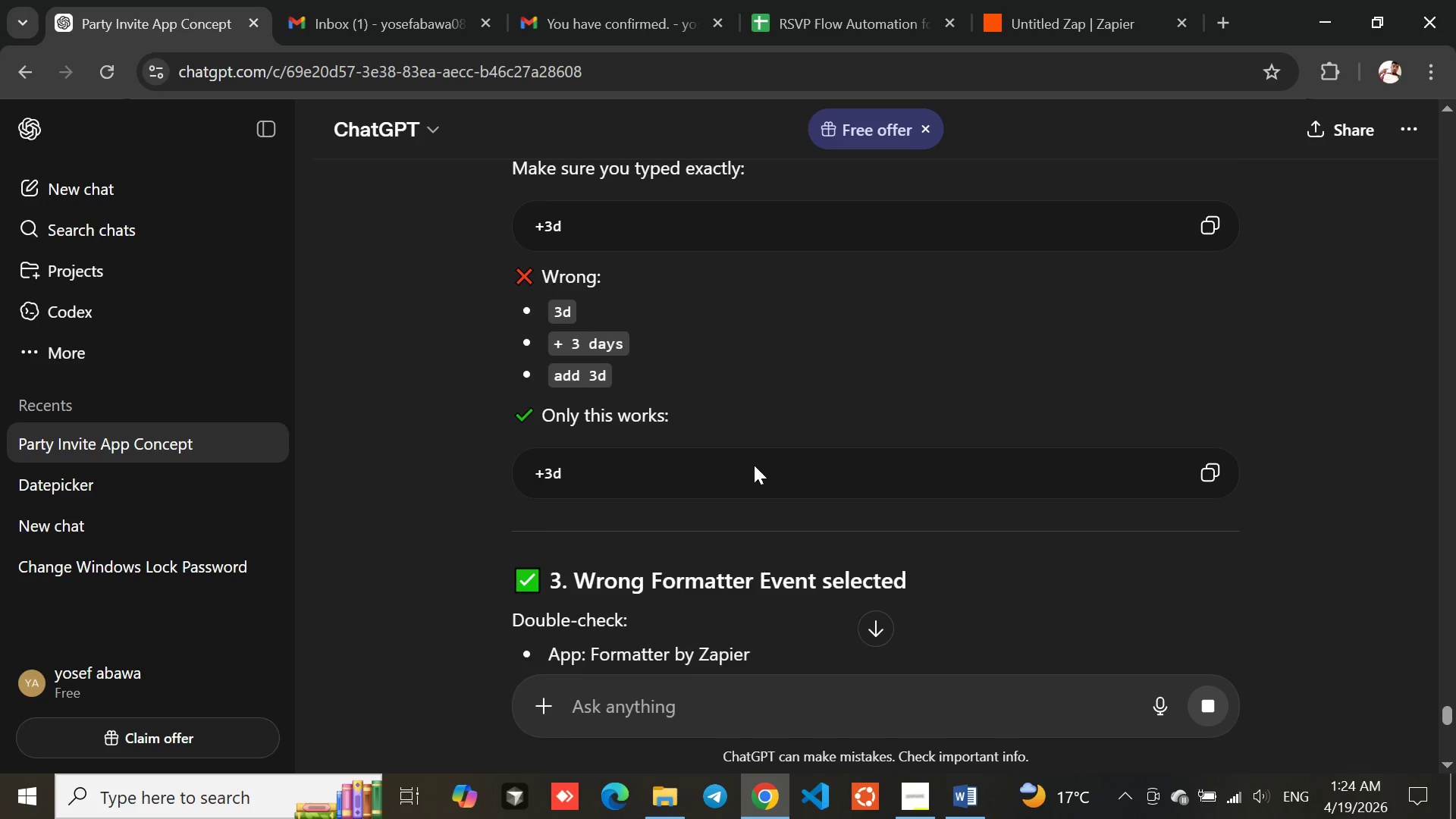 
left_click_drag(start_coordinate=[602, 507], to_coordinate=[878, 513])
 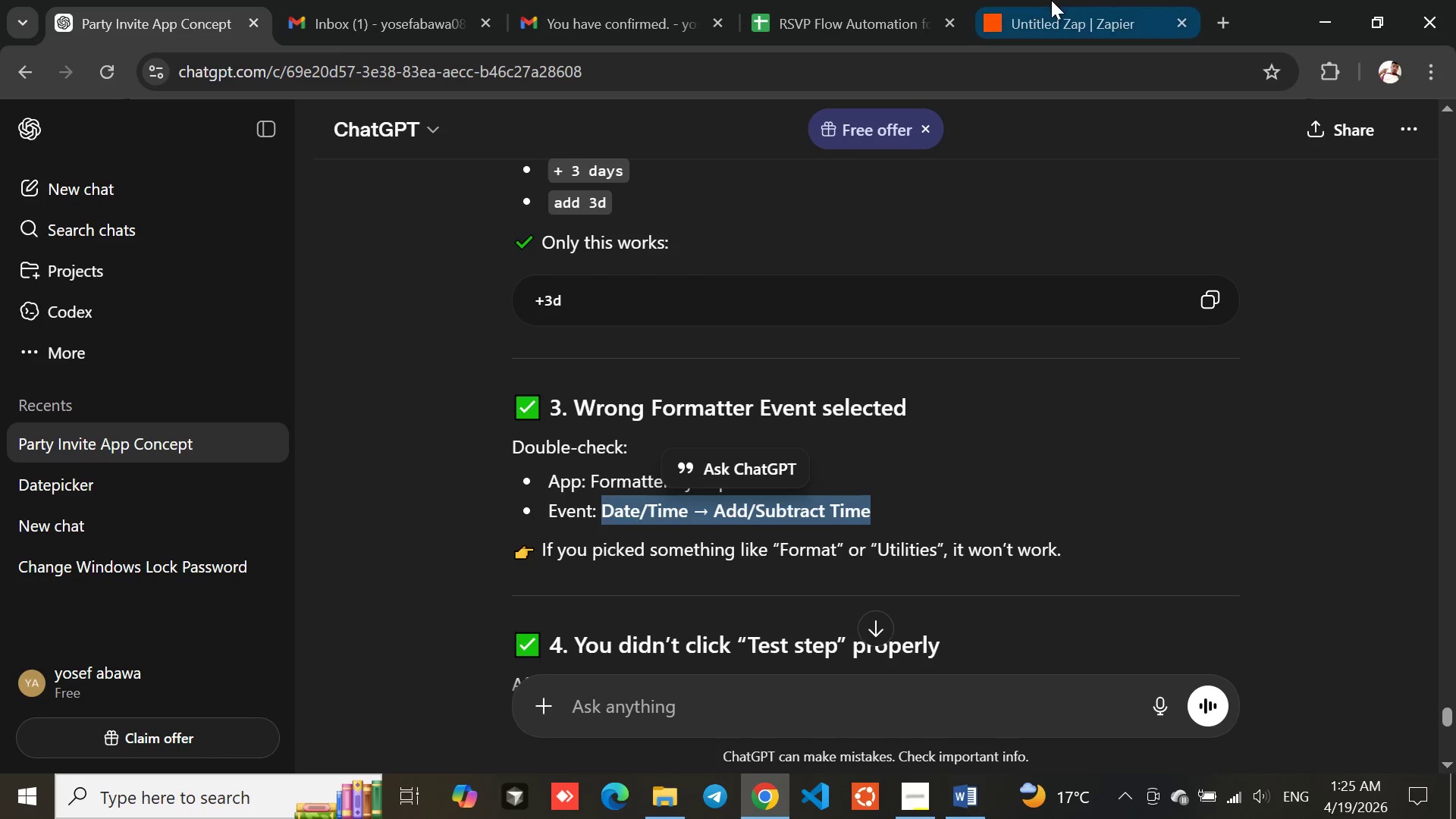 
left_click([1051, 0])
 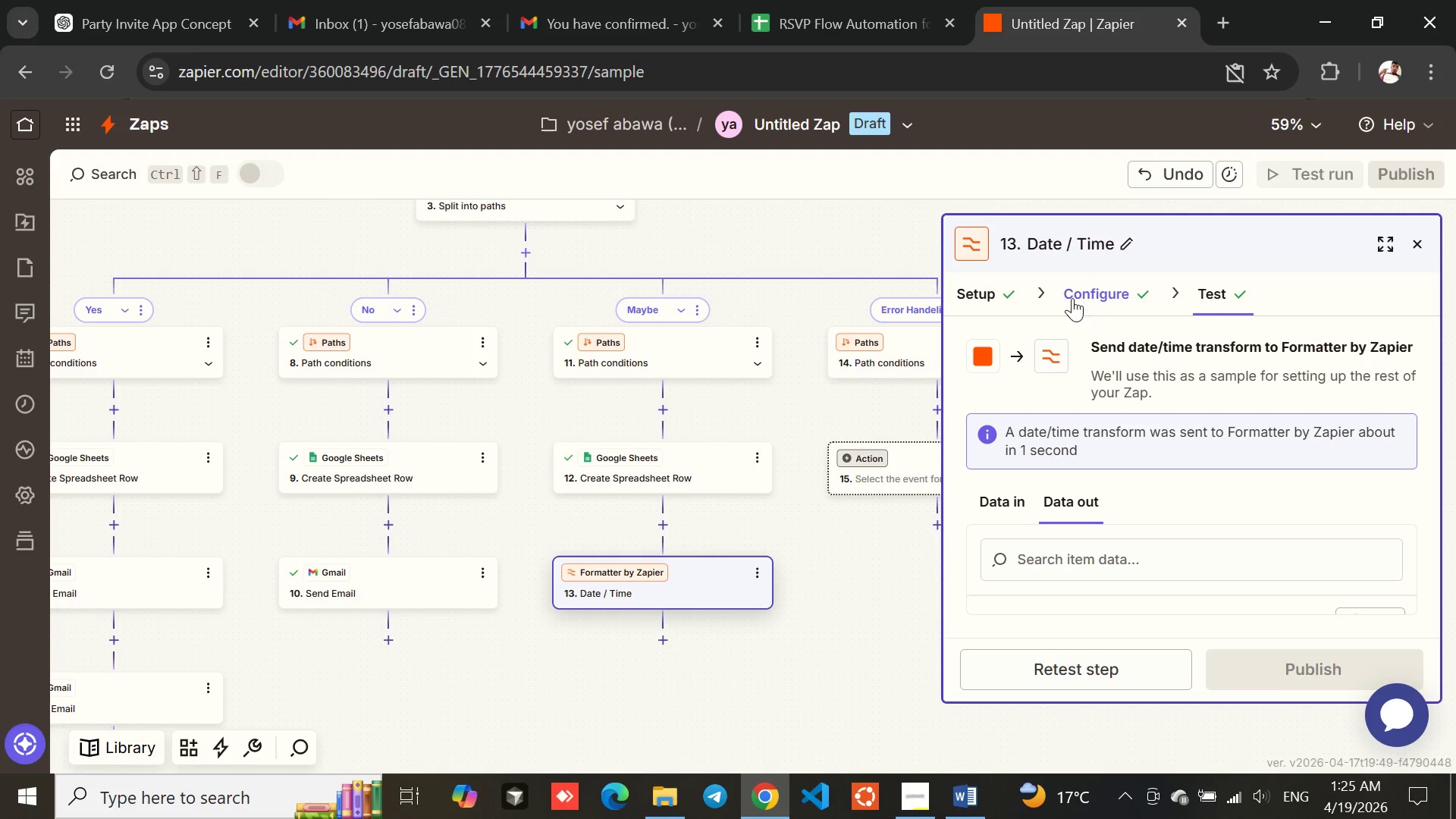 
left_click([1006, 291])
 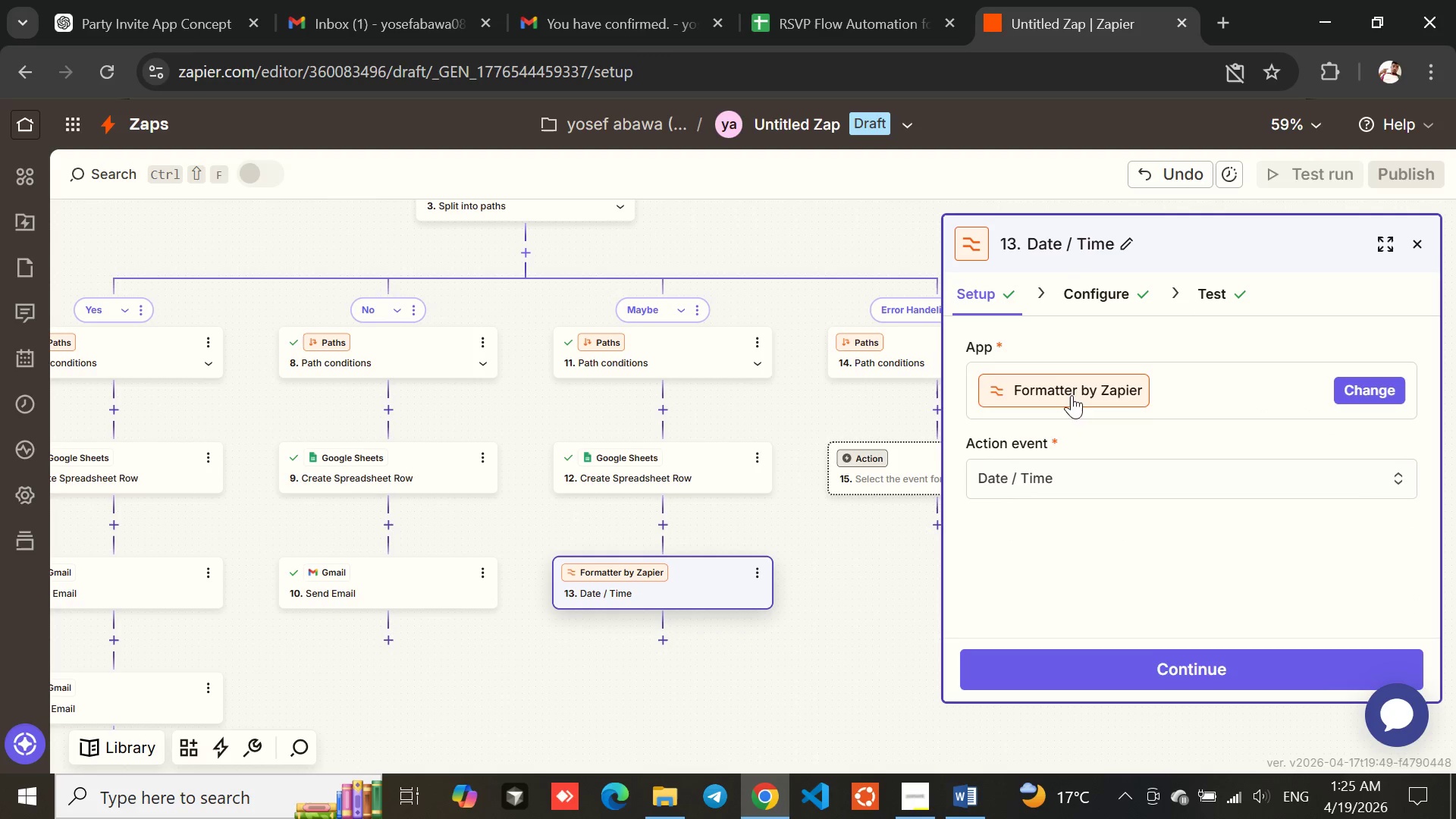 
left_click([1144, 677])
 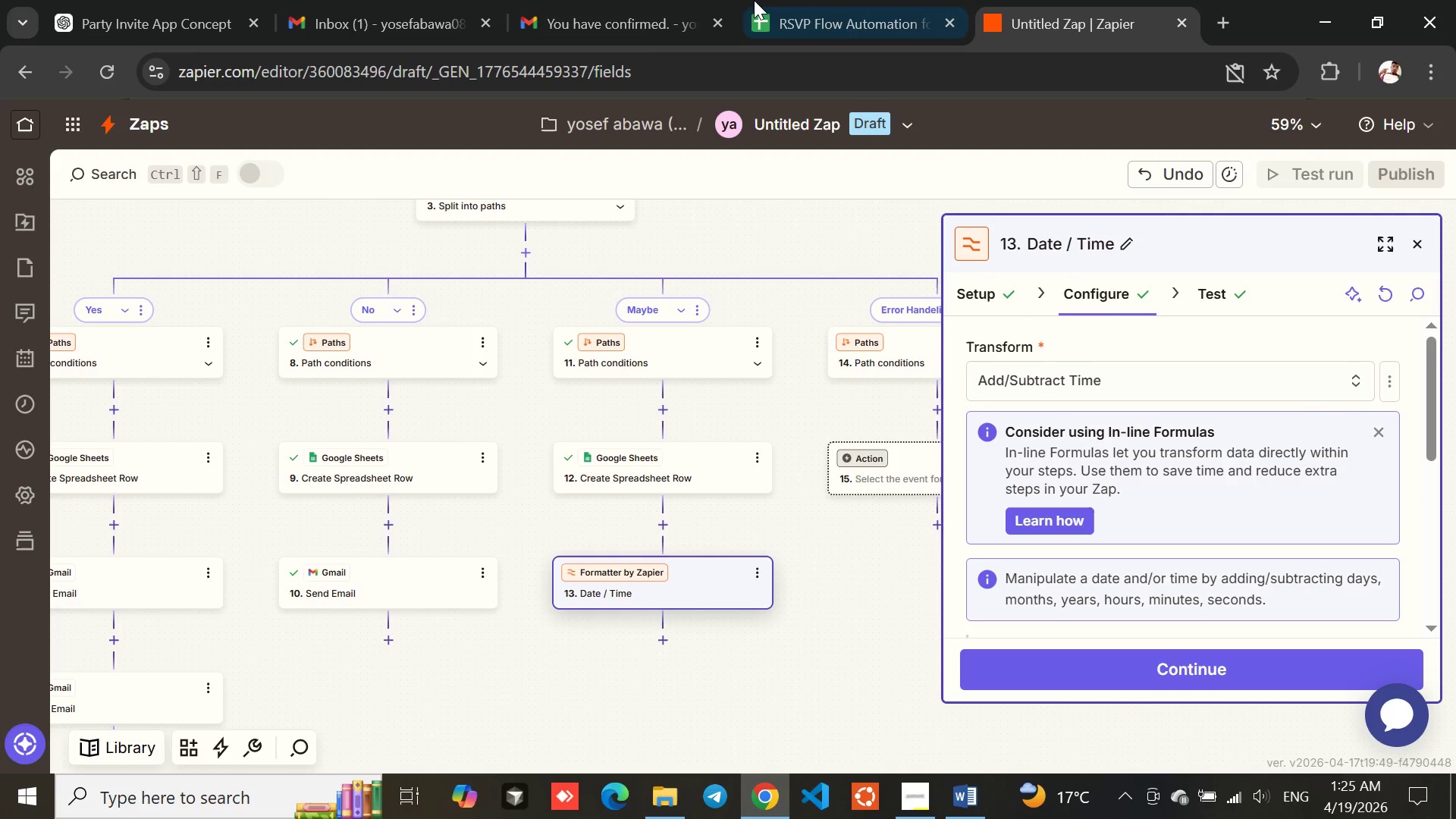 
left_click([178, 0])
 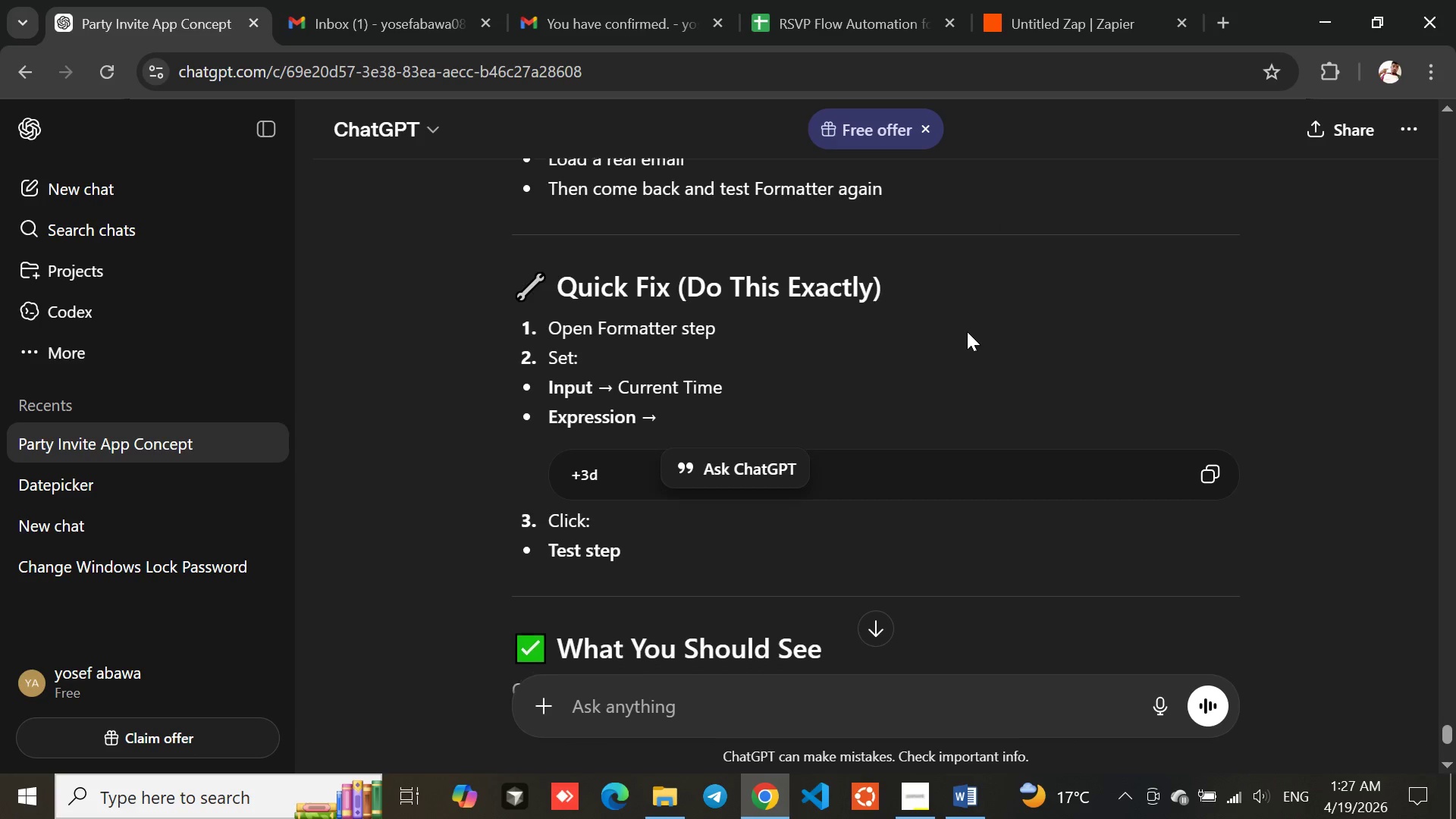 
wait(124.12)
 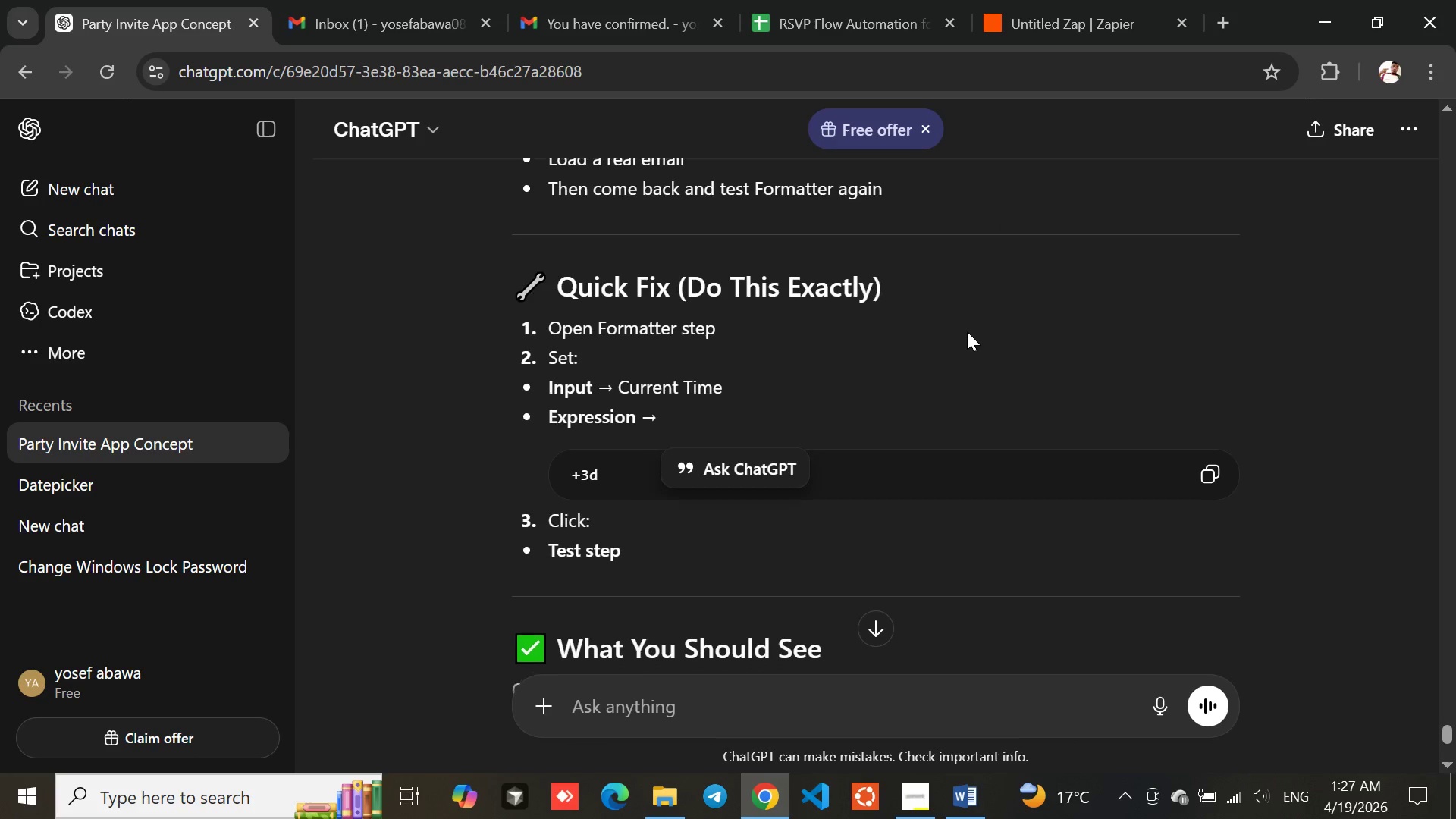 
left_click([1060, 48])
 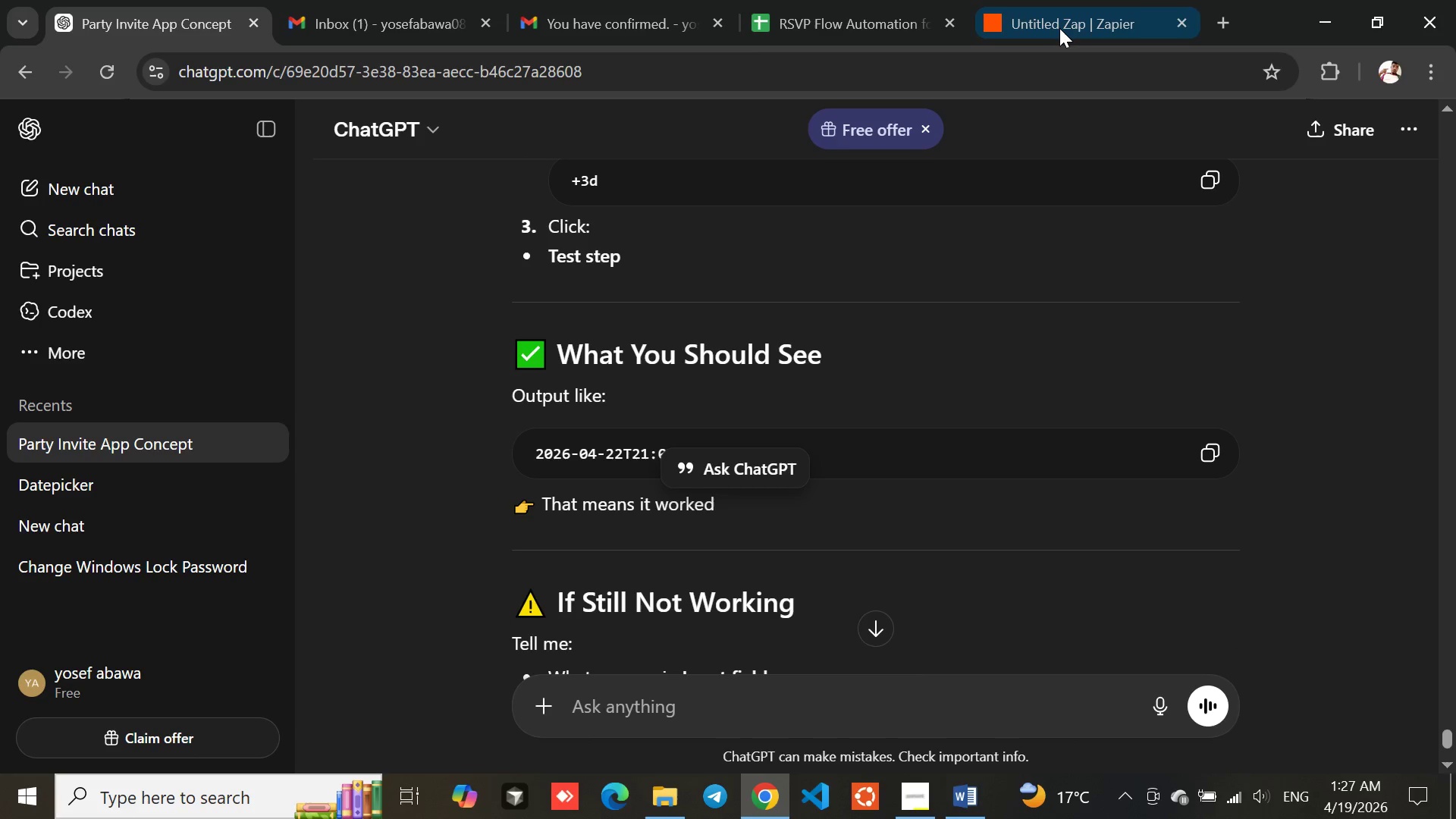 
left_click([1059, 28])
 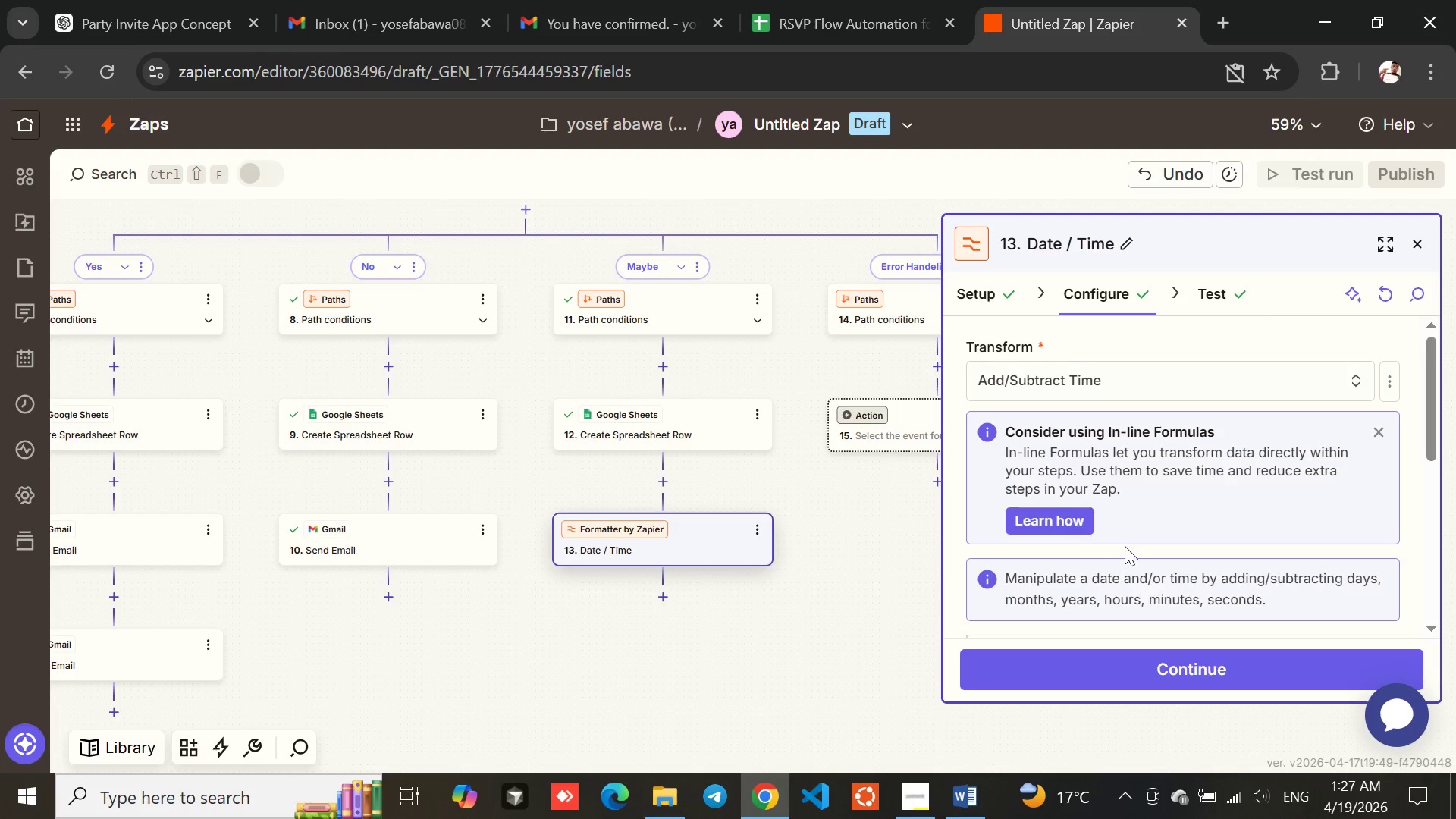 
wait(5.92)
 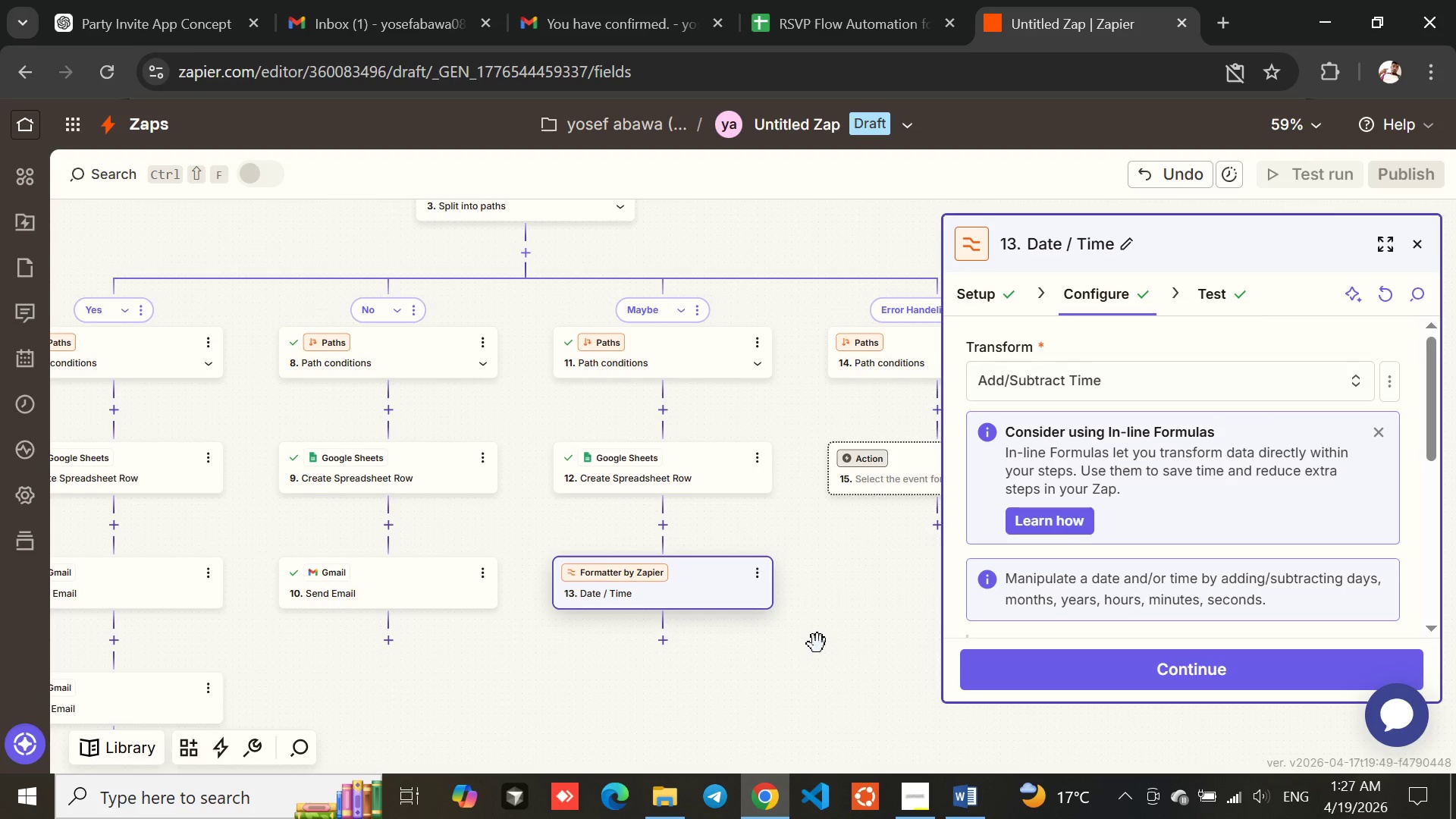 
left_click([1048, 673])
 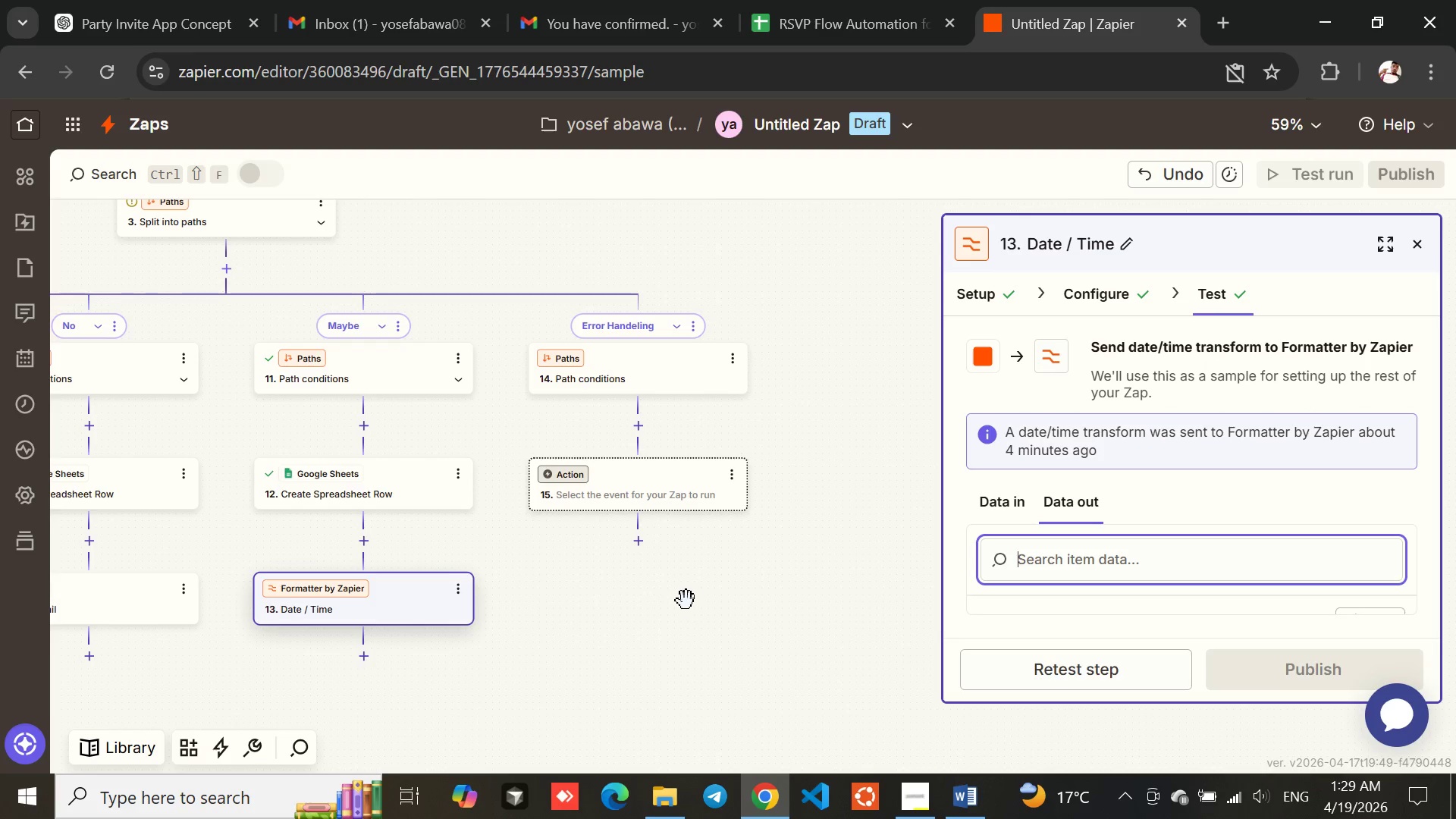 
wait(156.0)
 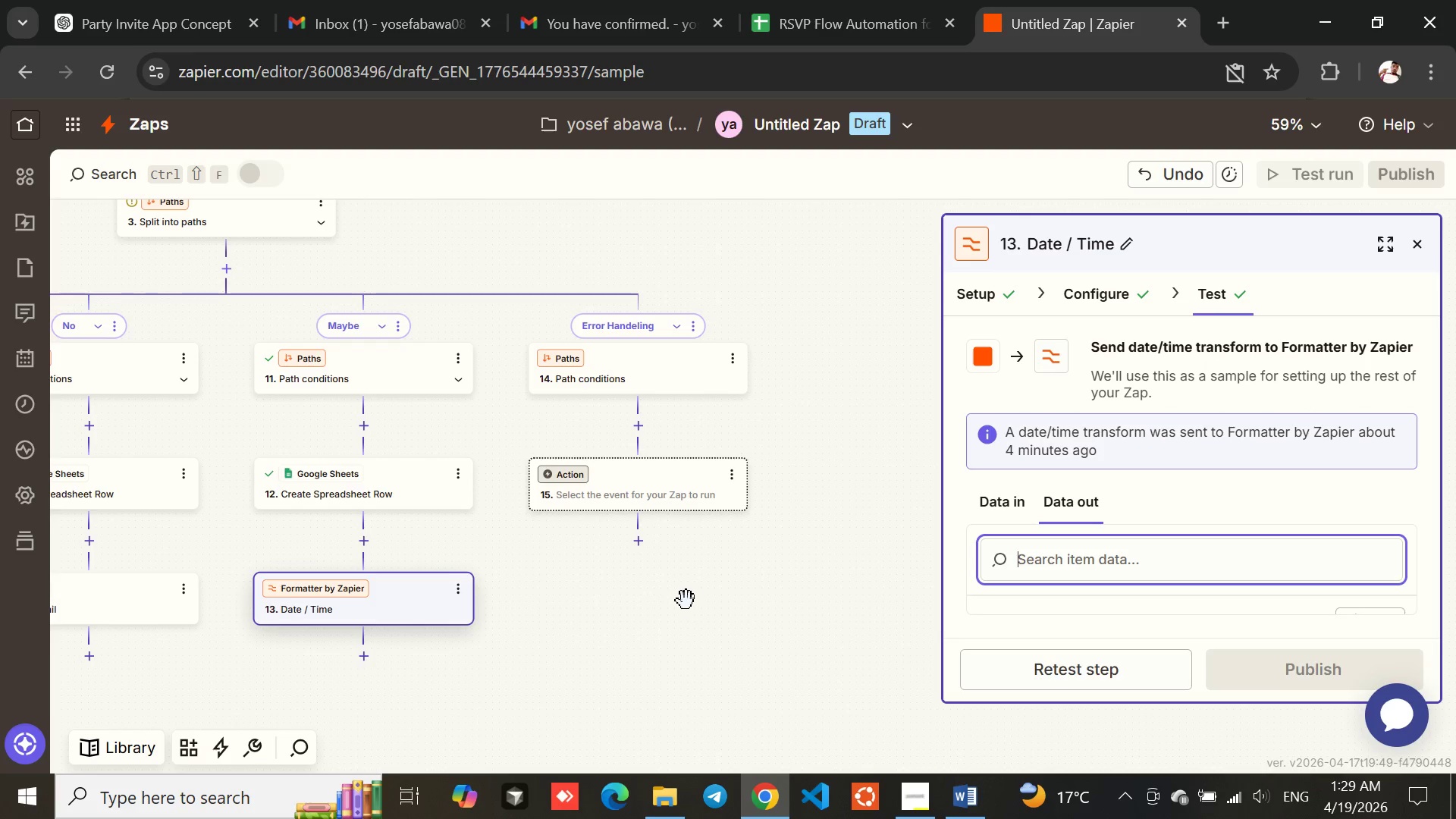 
left_click([613, 381])
 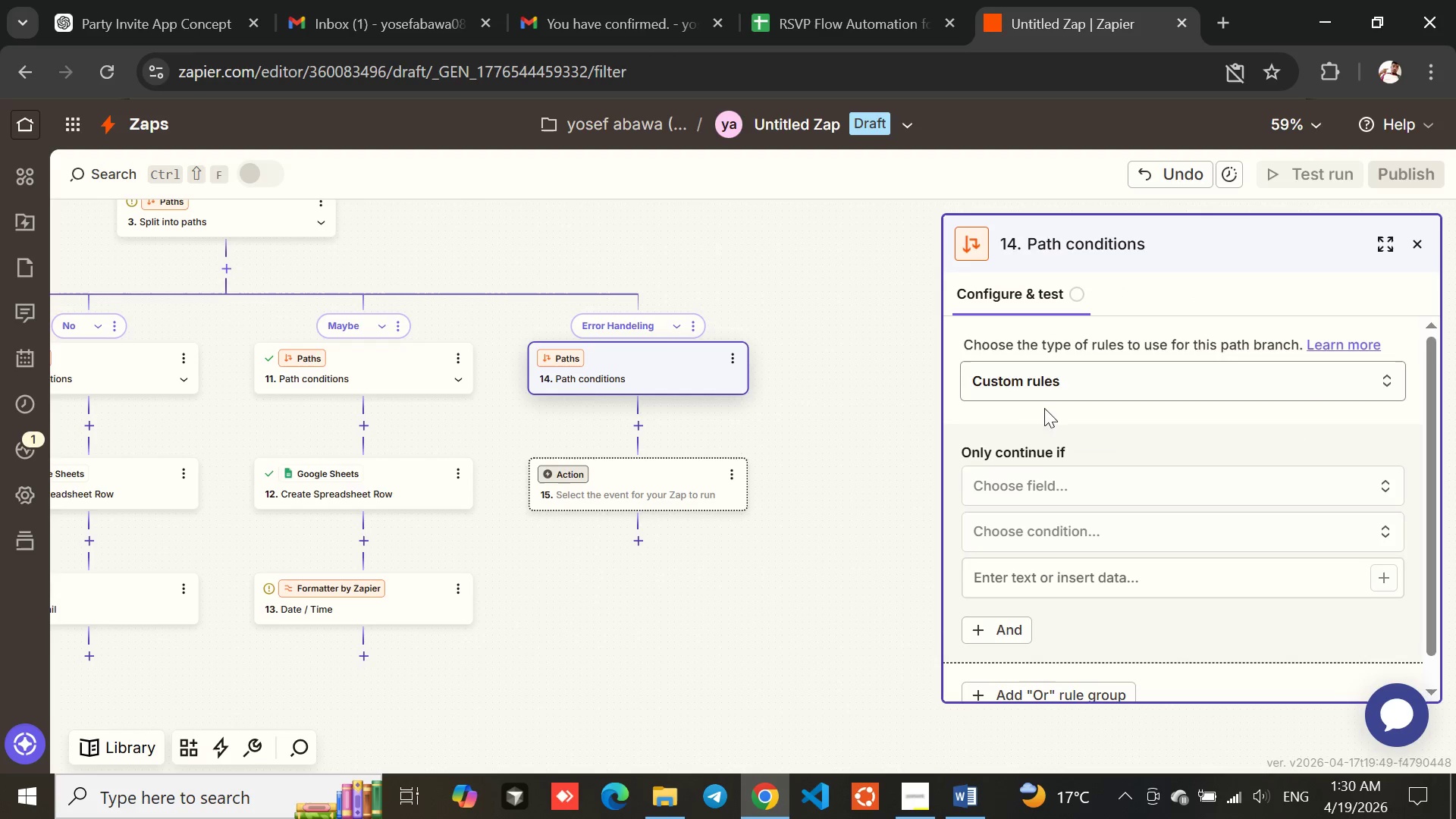 
left_click([1023, 483])
 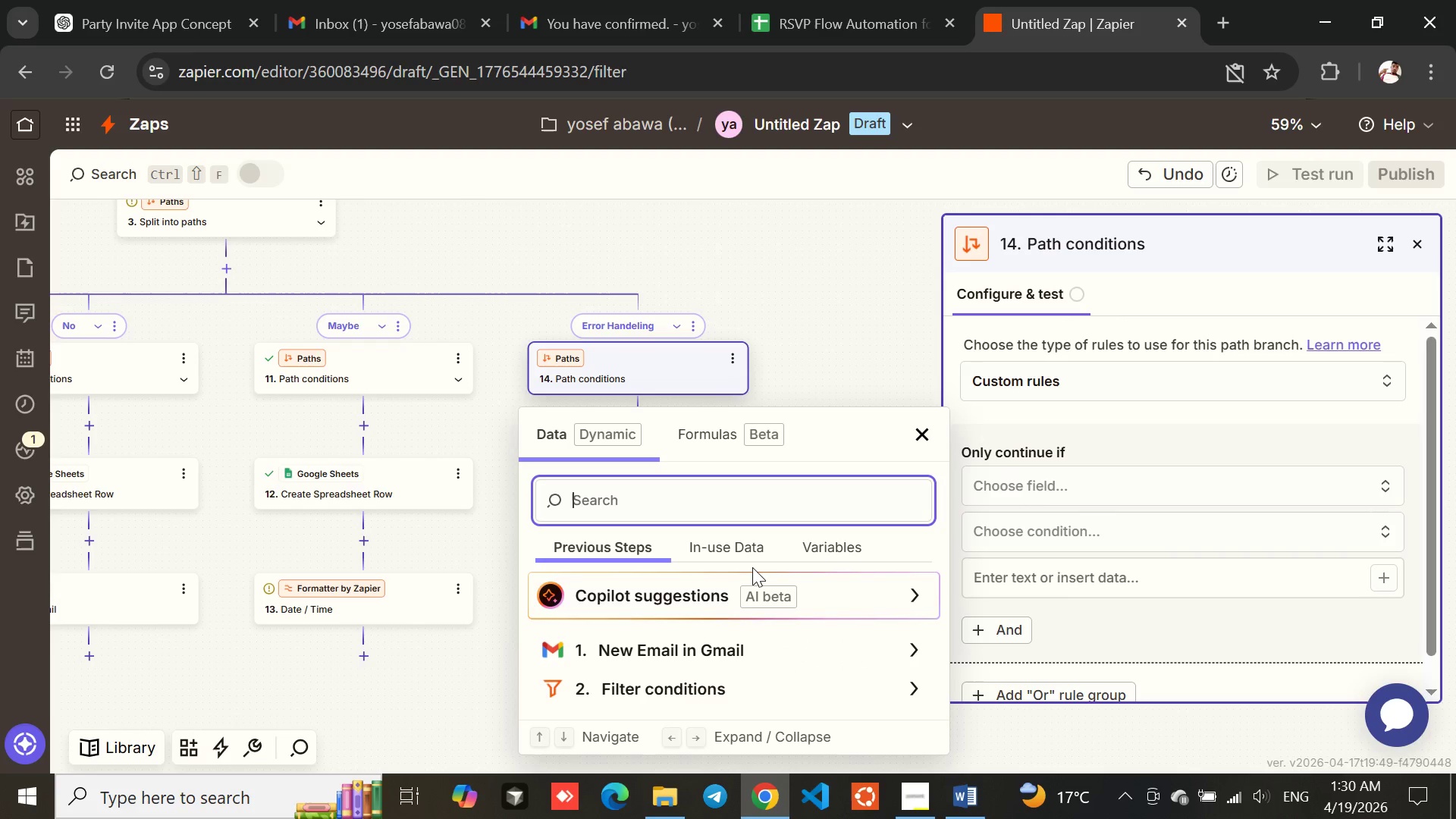 
left_click([637, 642])
 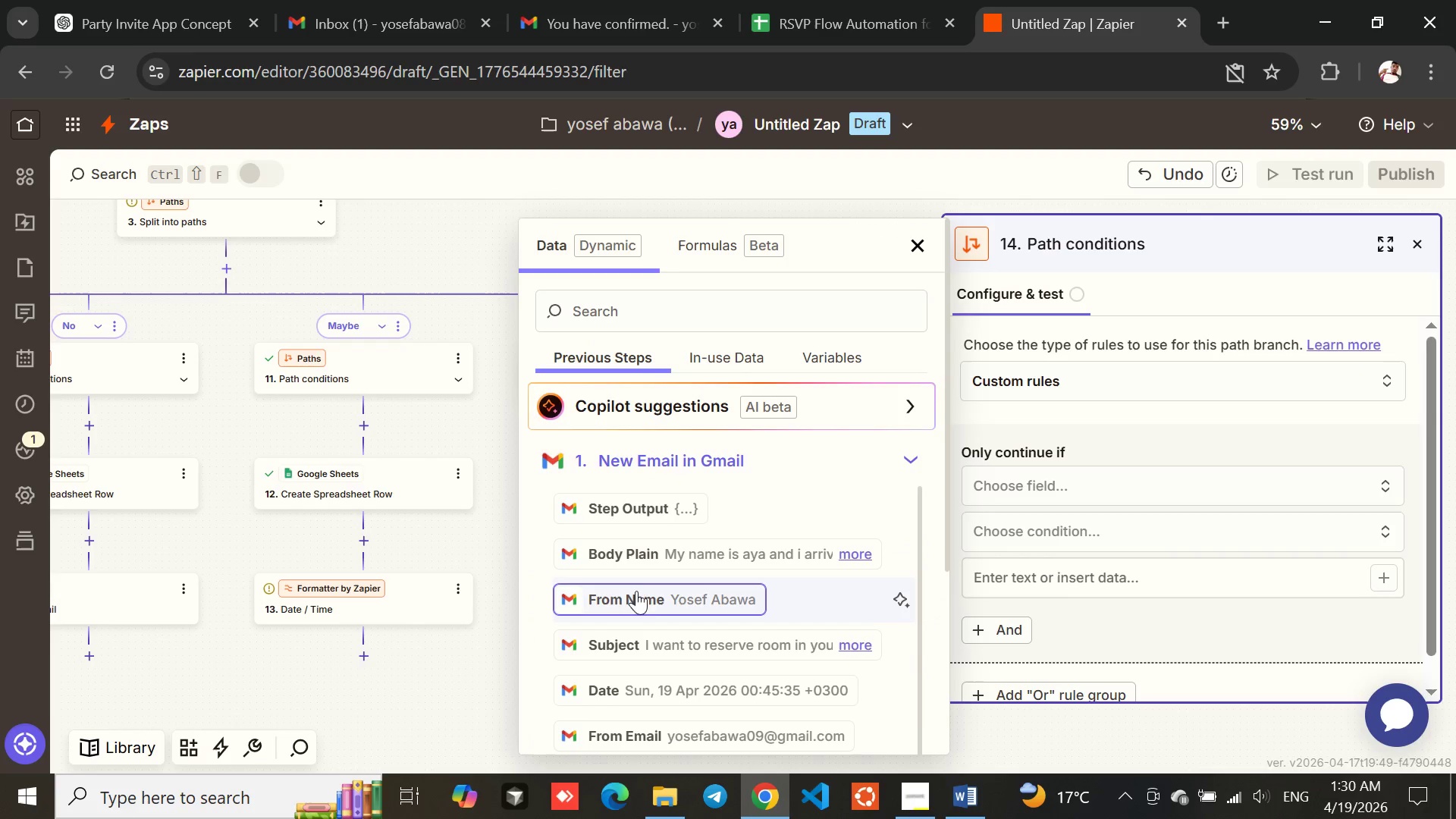 
wait(5.53)
 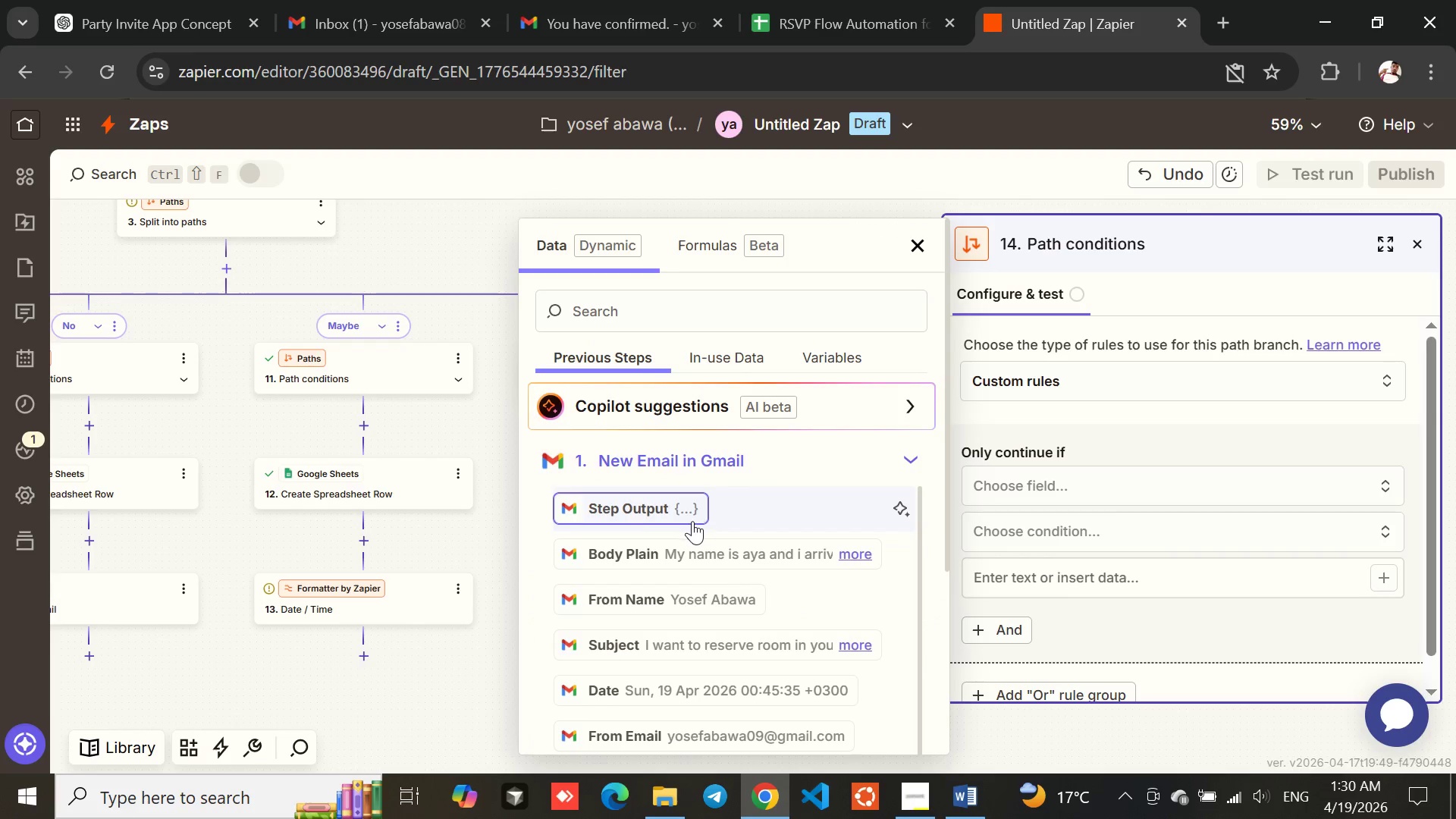 
left_click([612, 641])
 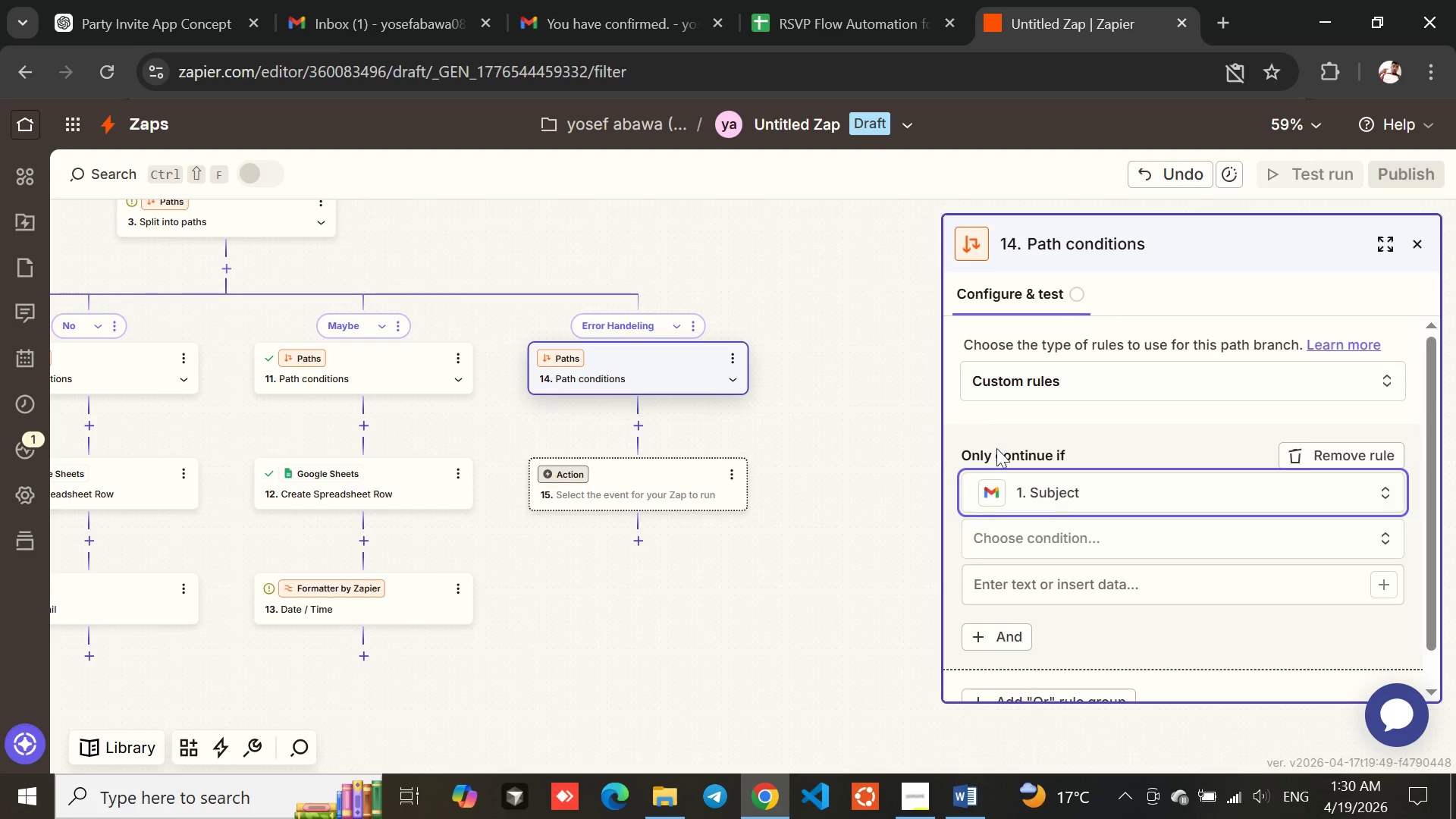 
left_click([1034, 553])
 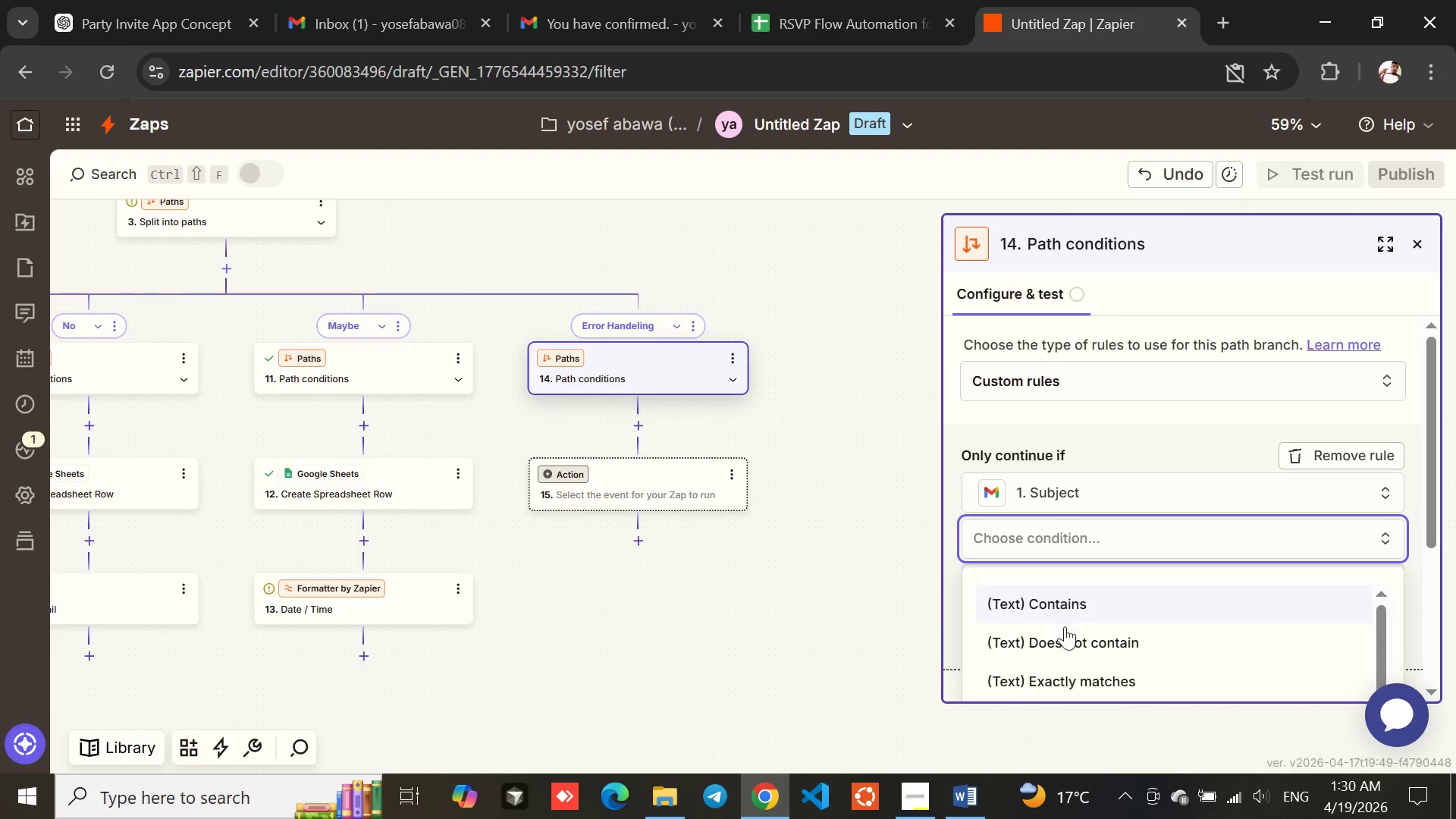 
left_click([1068, 654])
 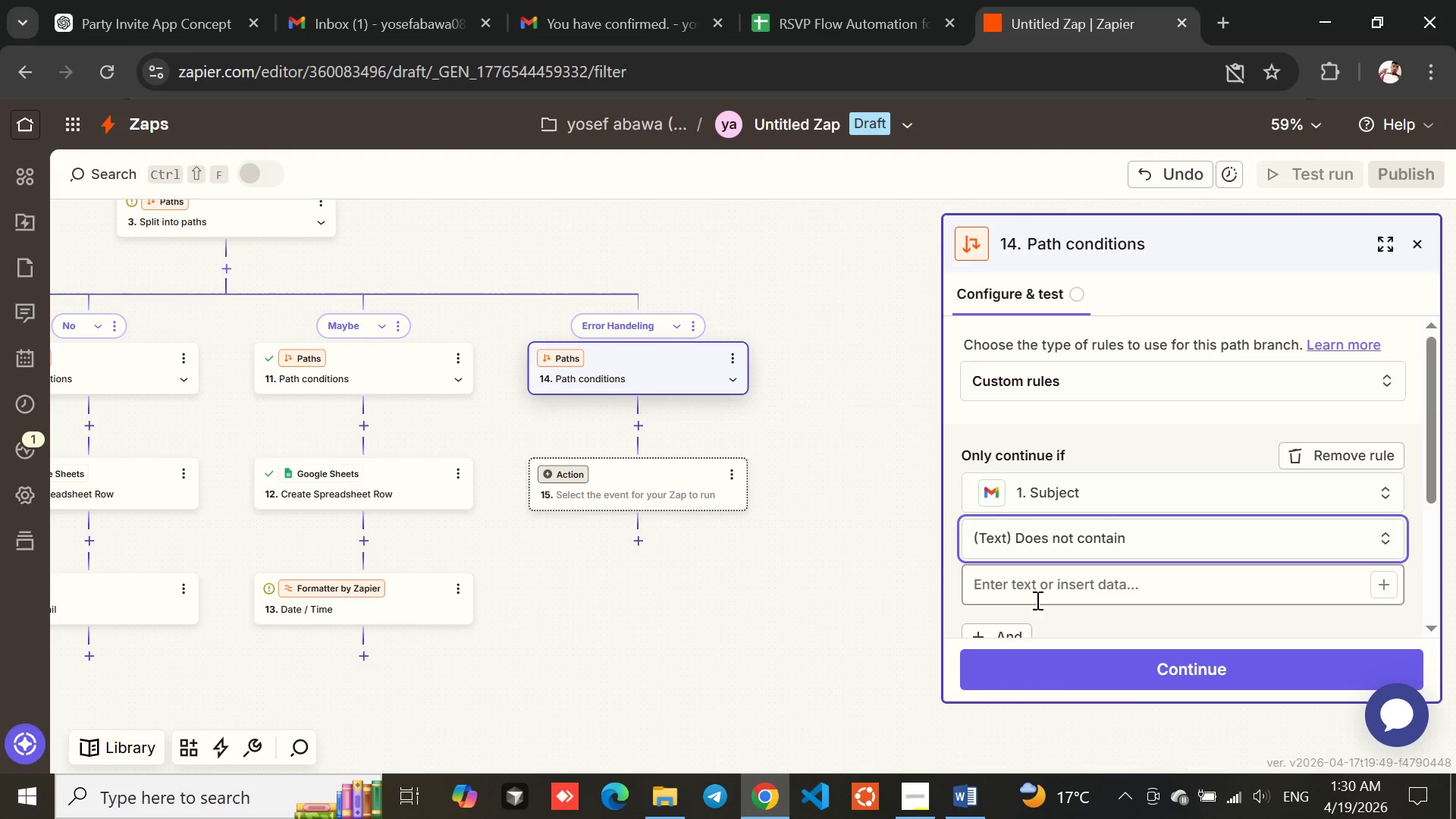 
left_click([1036, 599])
 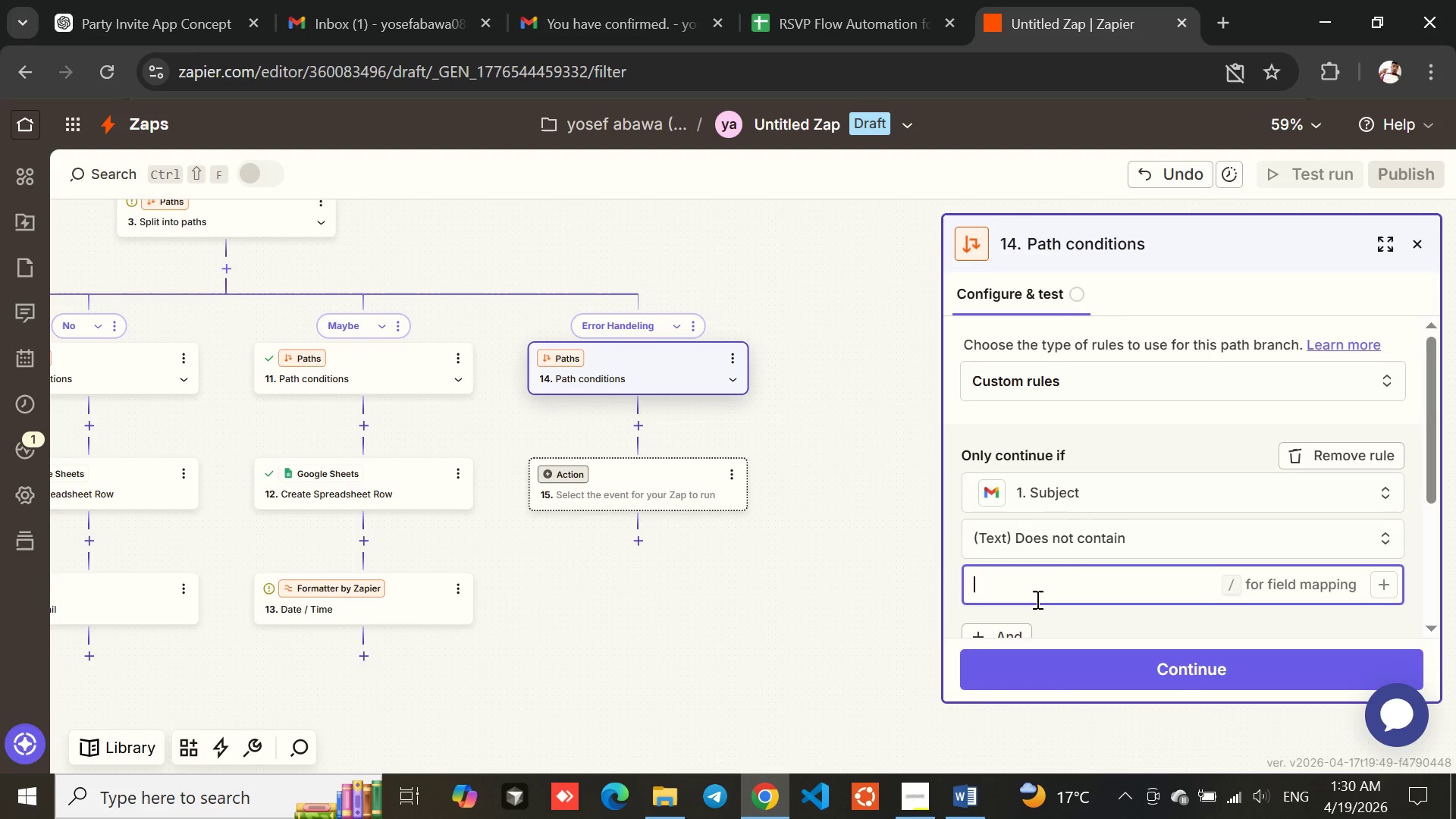 
type(yes/no/maybe)
 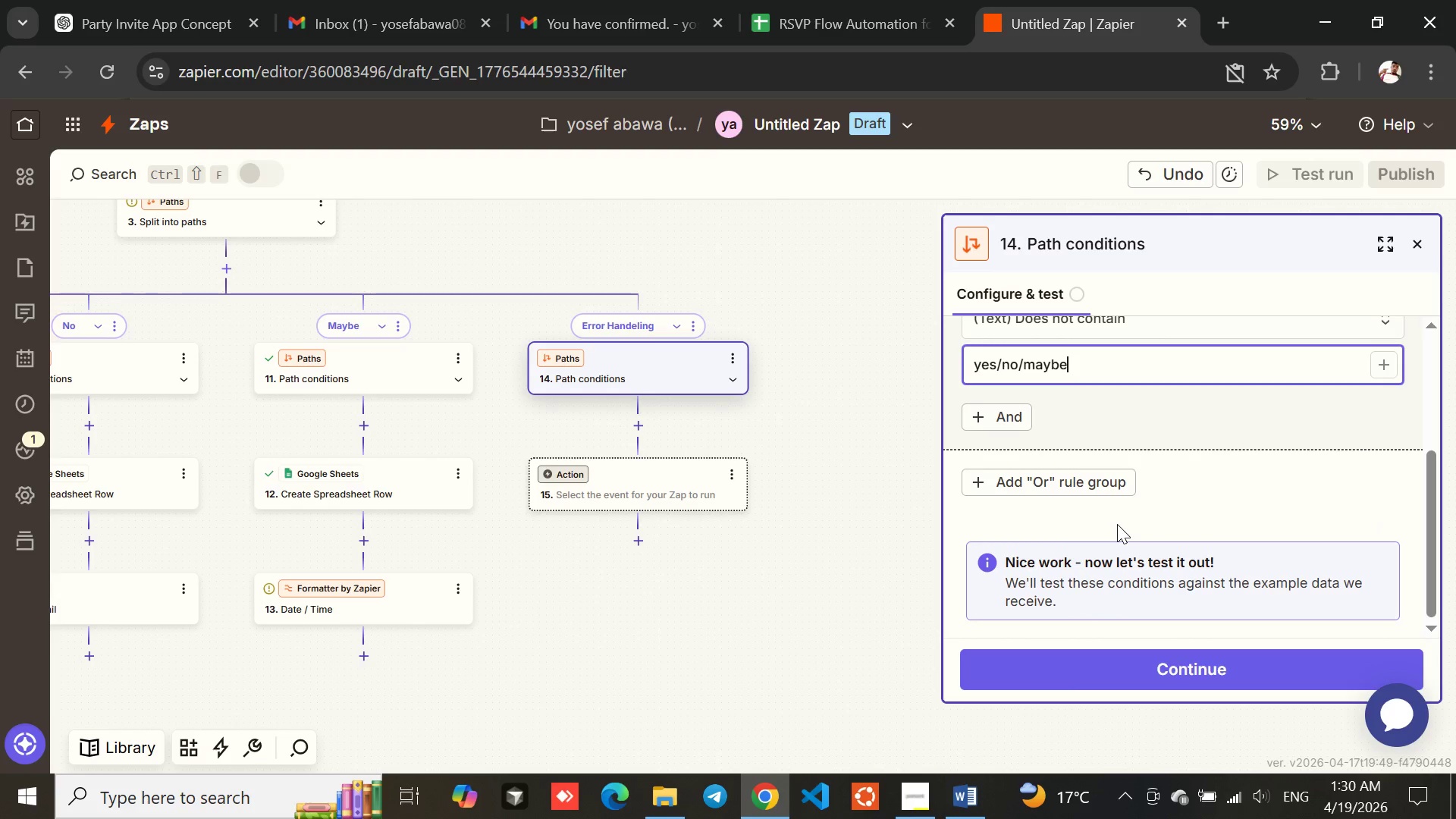 
wait(8.48)
 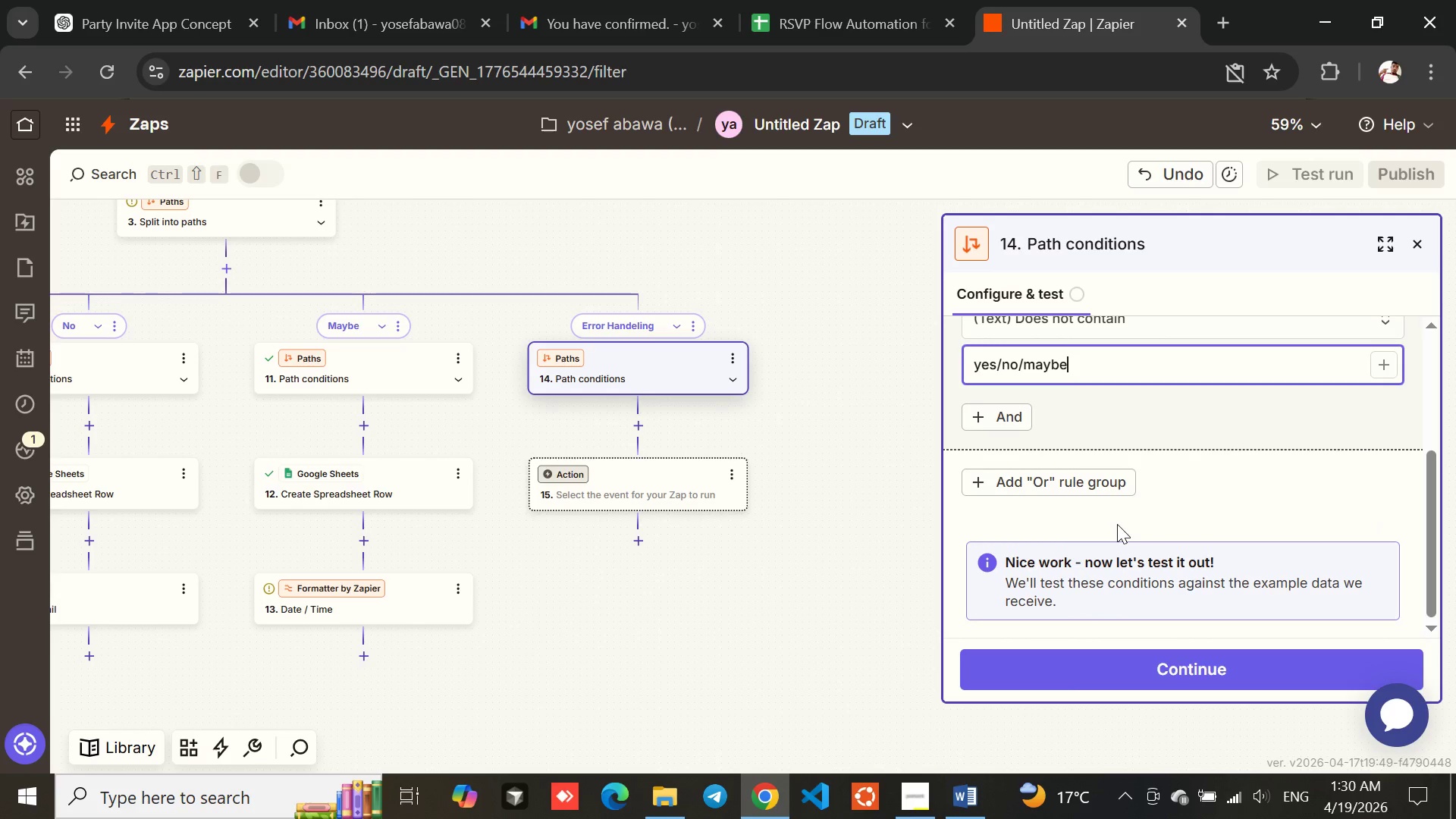 
left_click([1168, 674])
 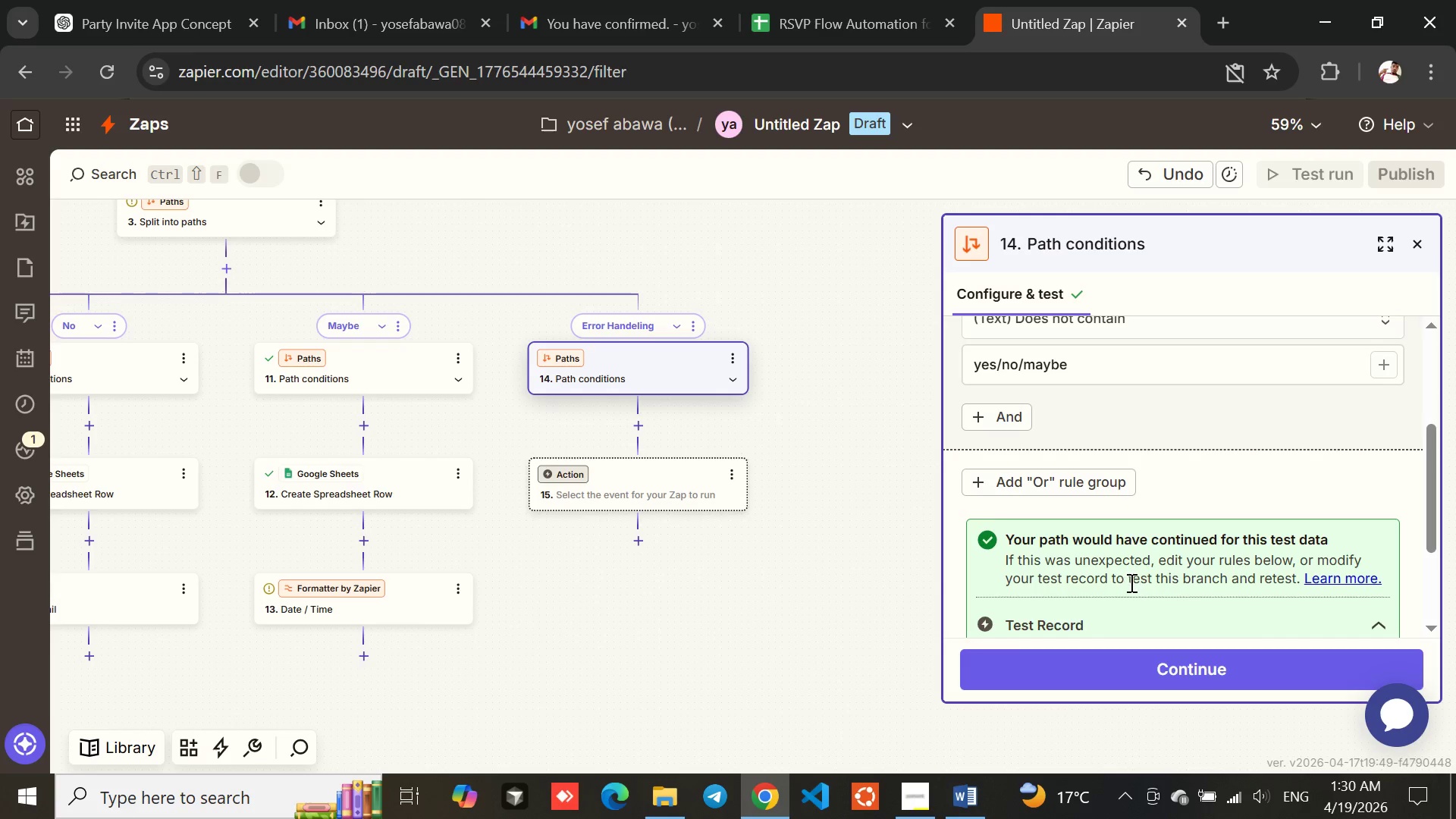 
wait(5.14)
 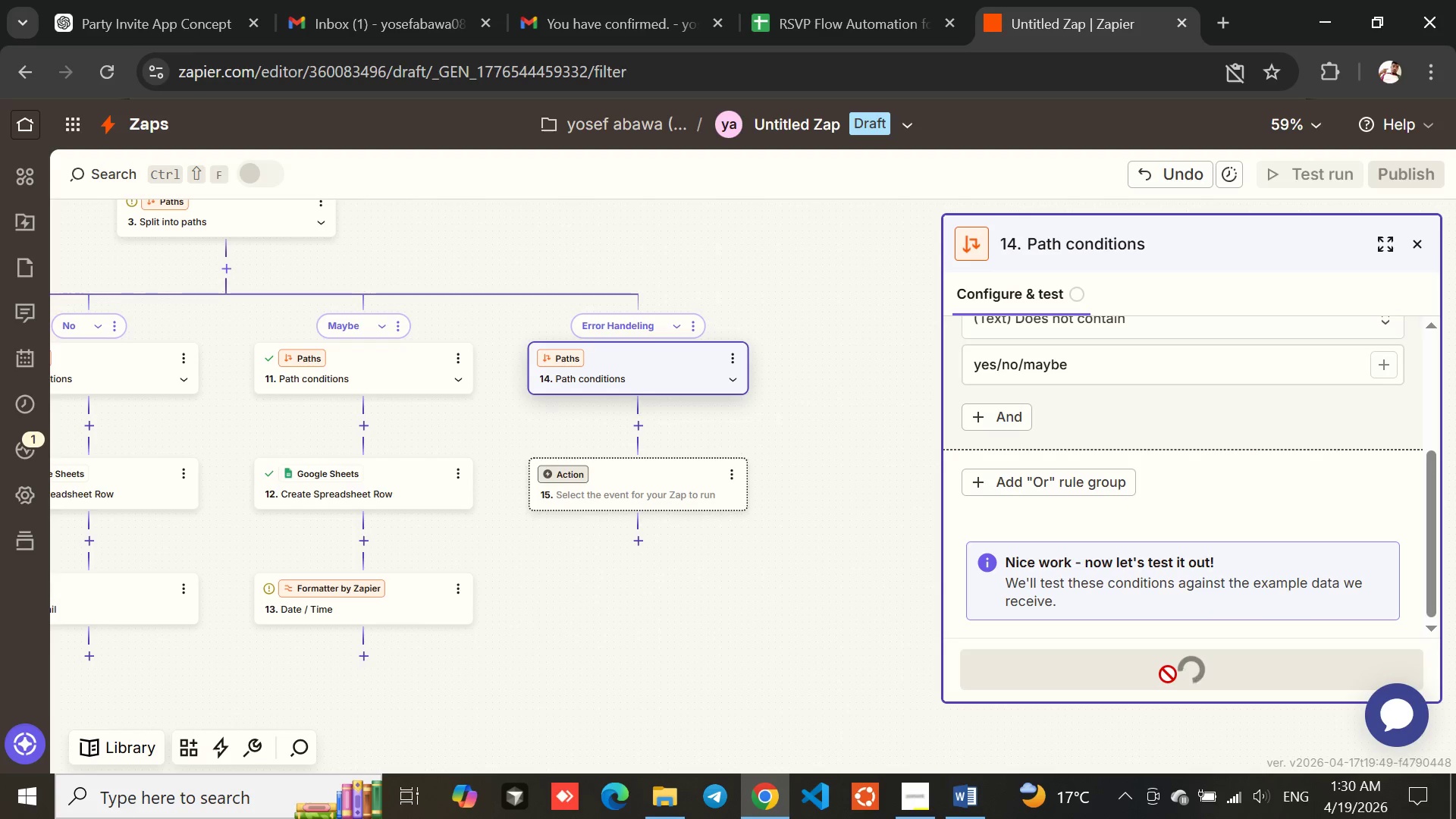 
left_click([1156, 650])
 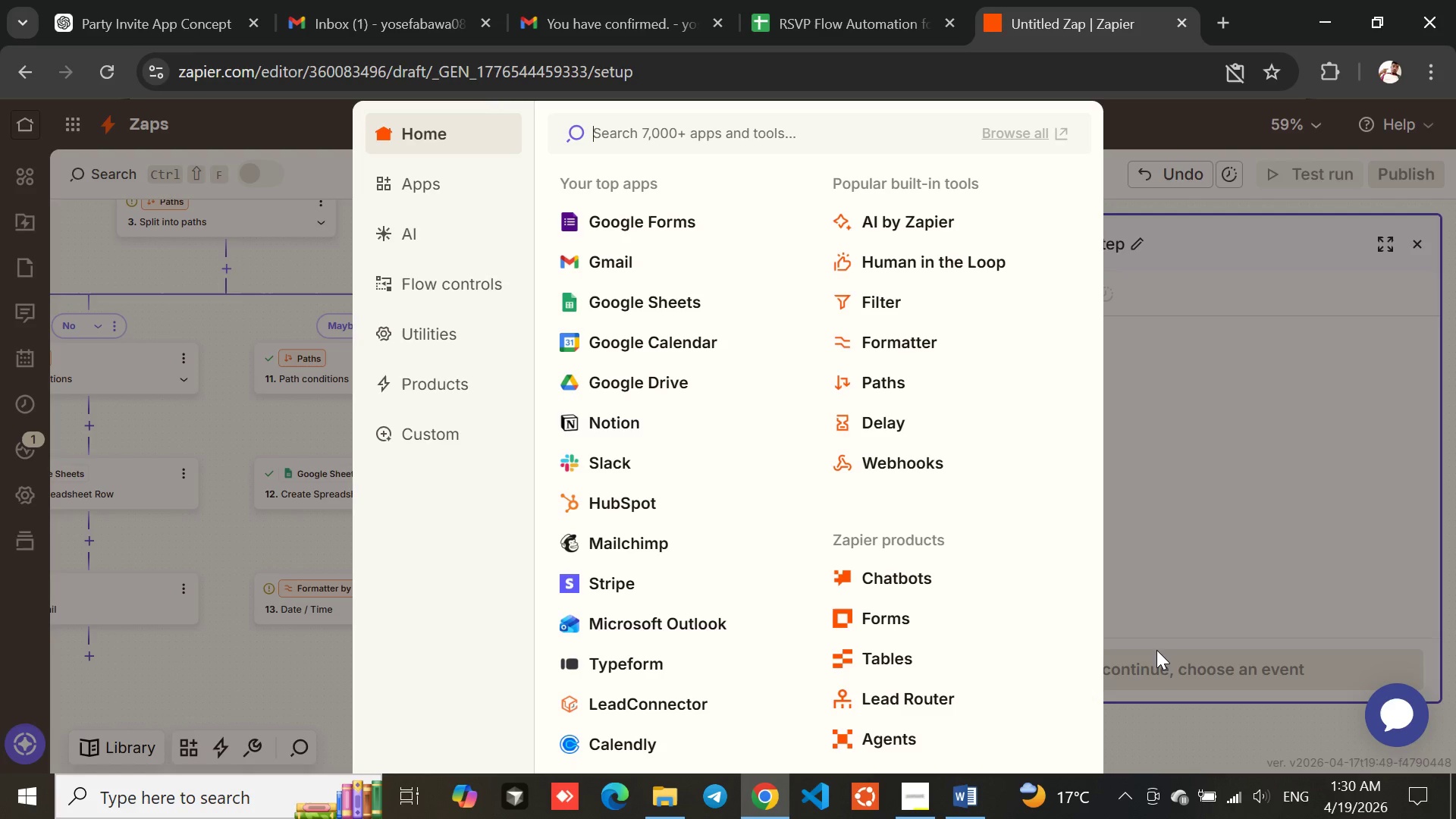 
wait(8.8)
 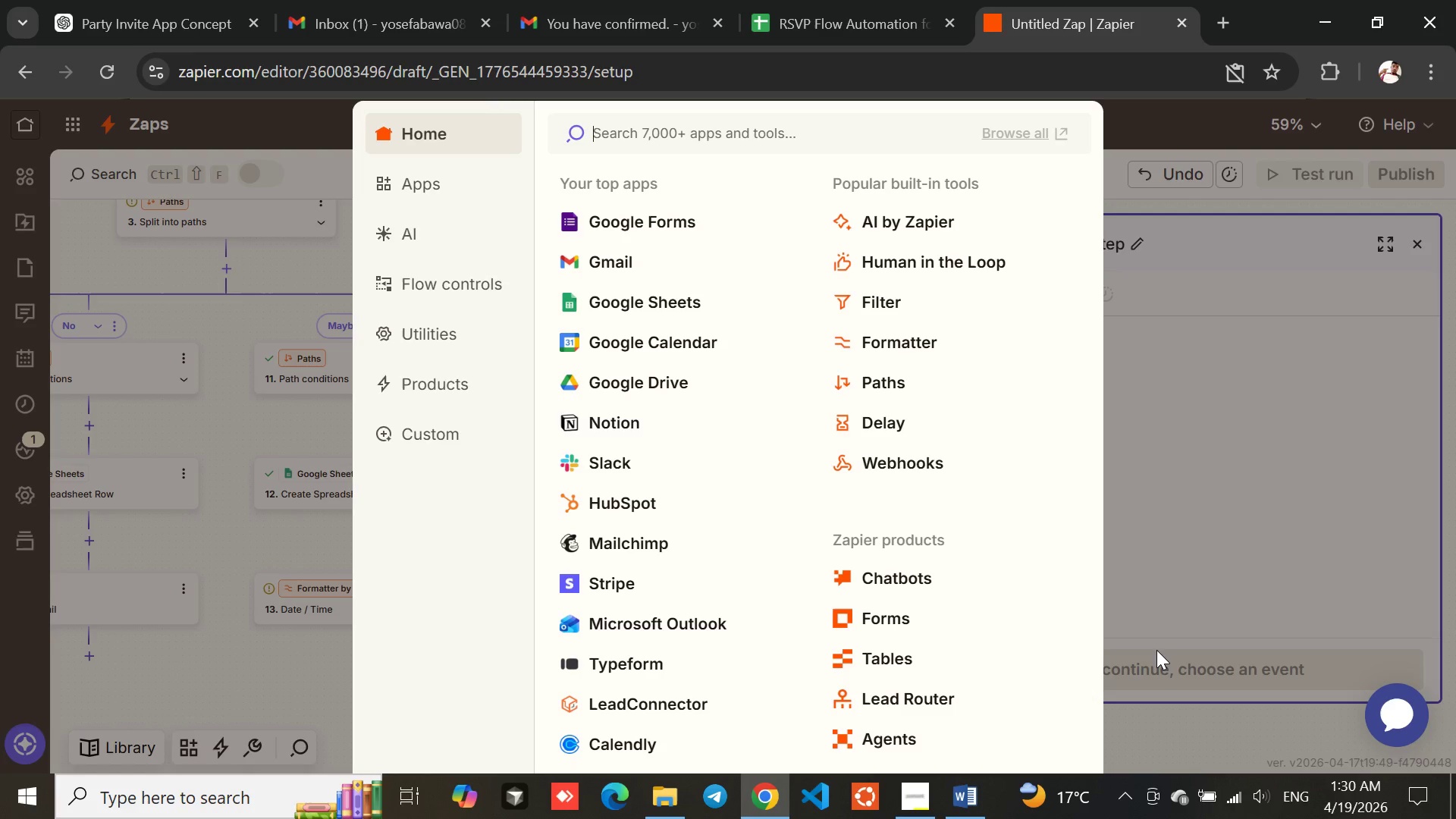 
left_click([604, 314])
 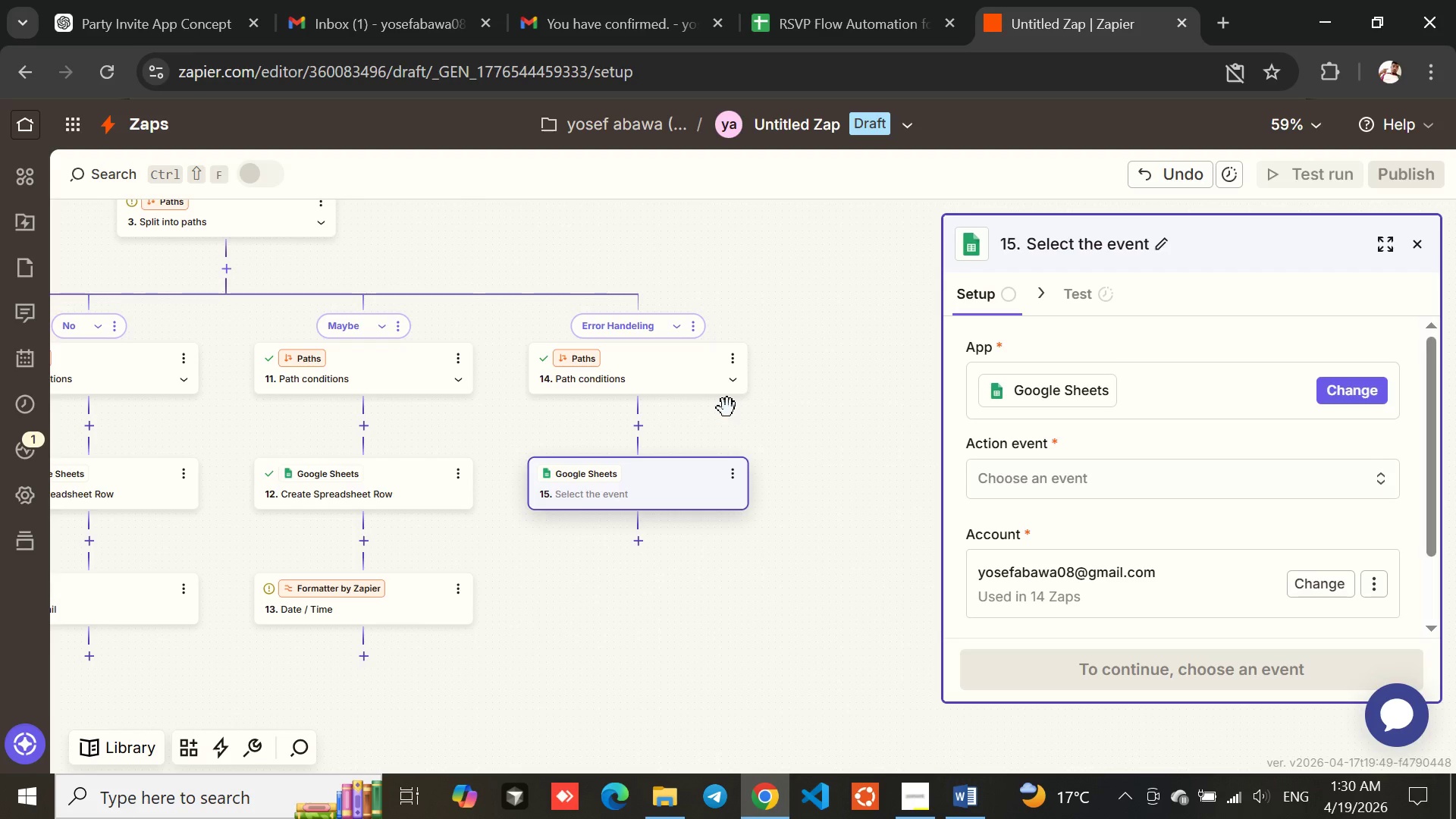 
left_click([727, 408])
 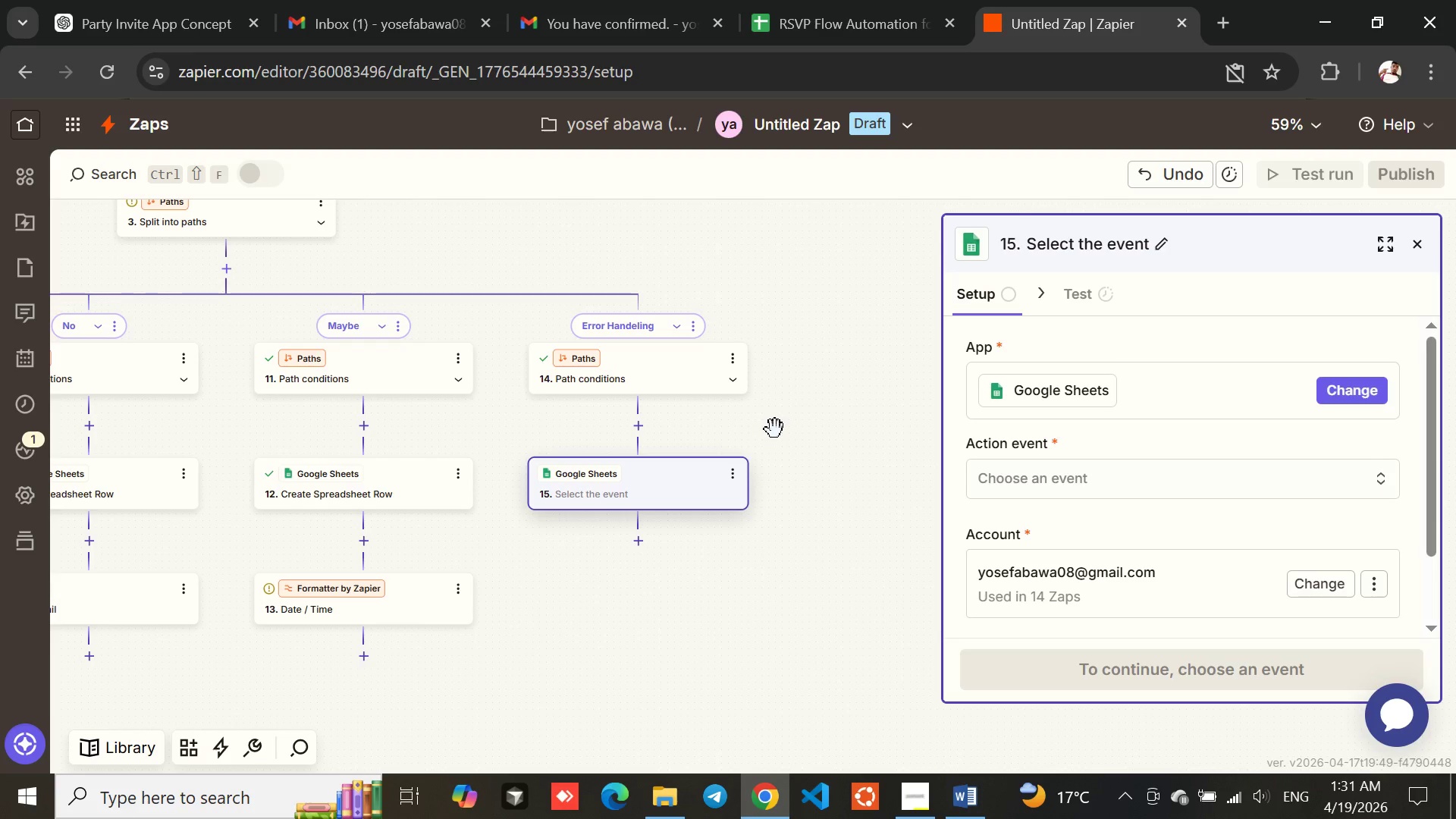 
wait(16.5)
 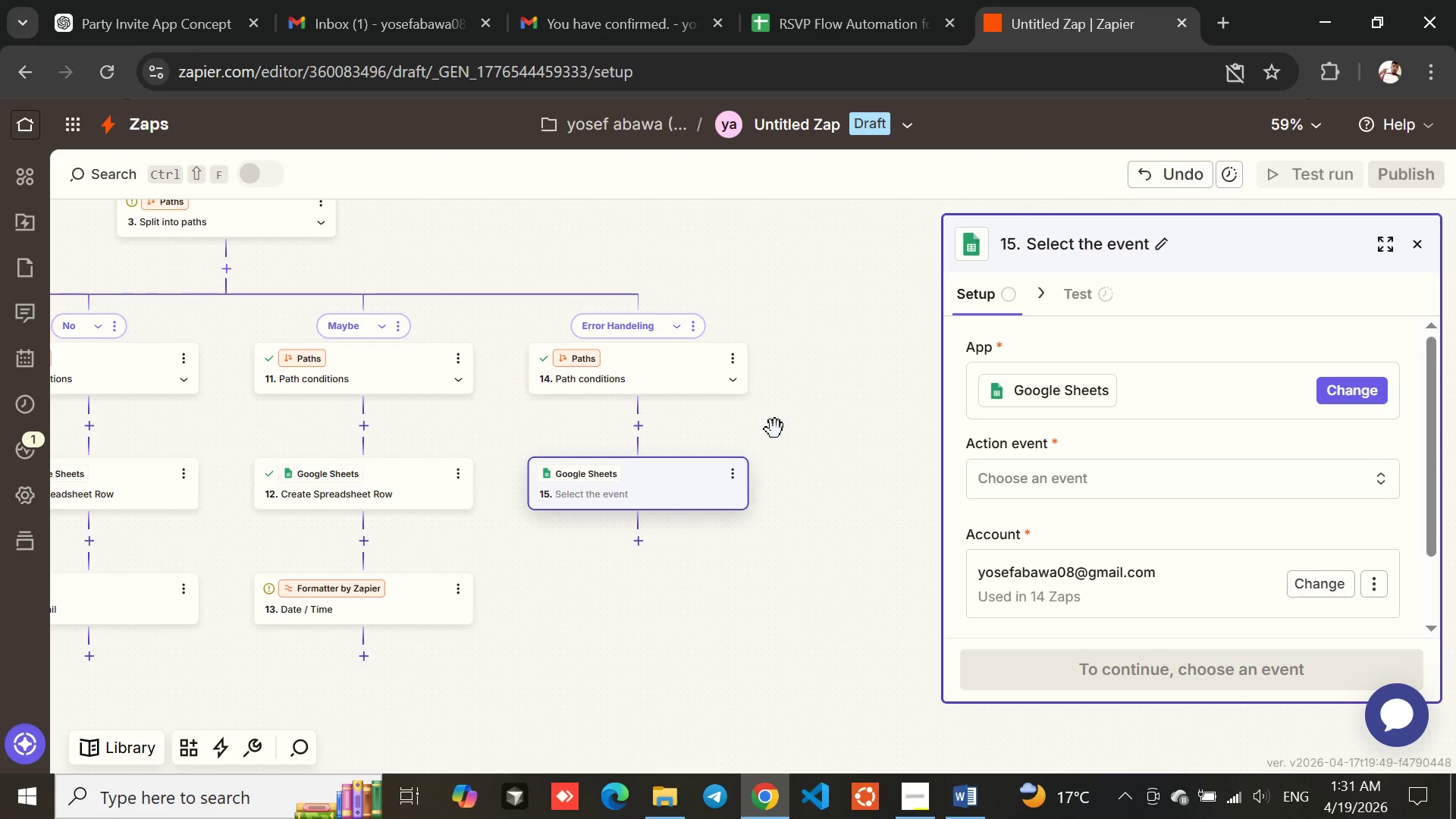 
left_click([1097, 485])
 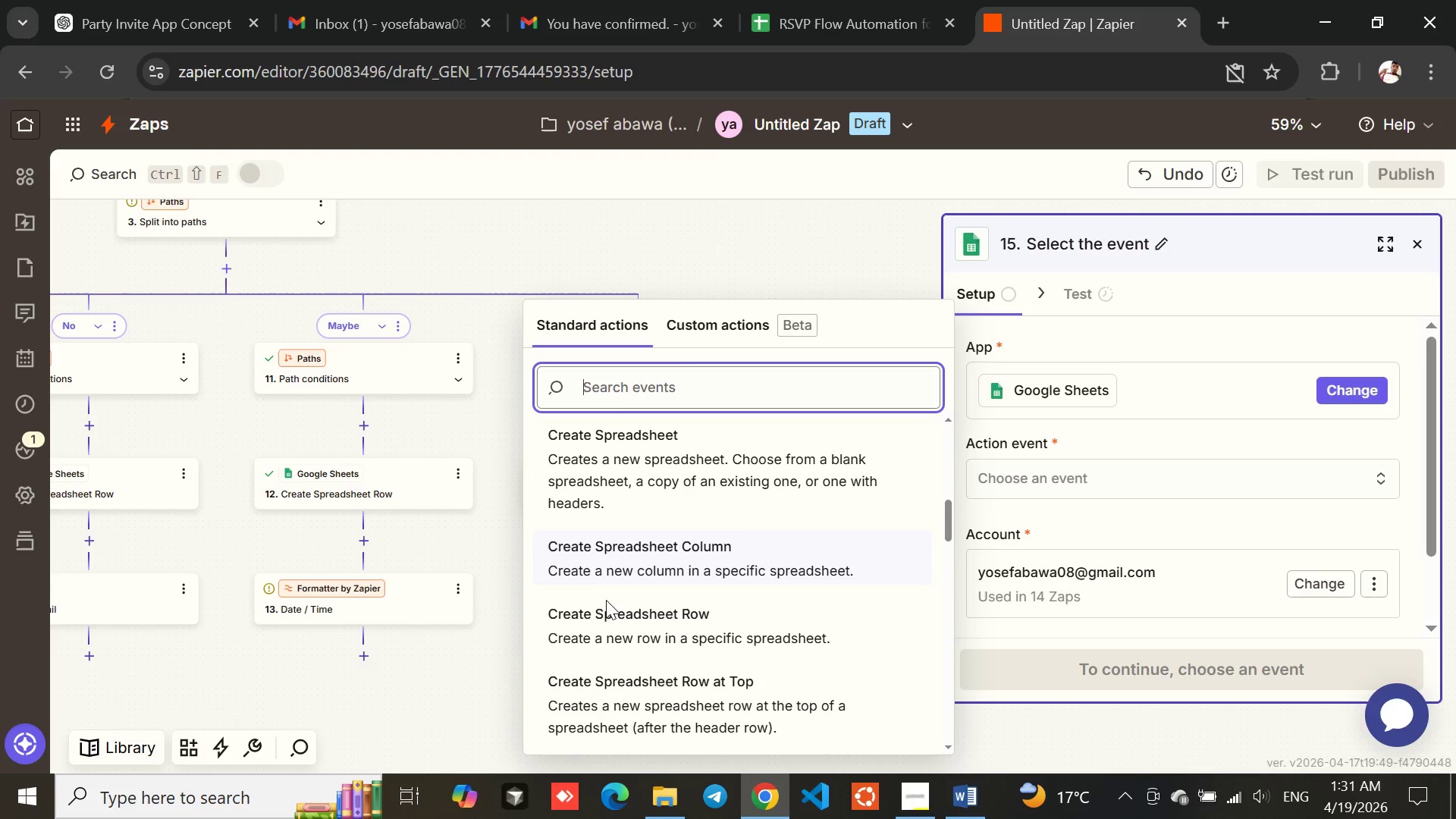 
wait(27.75)
 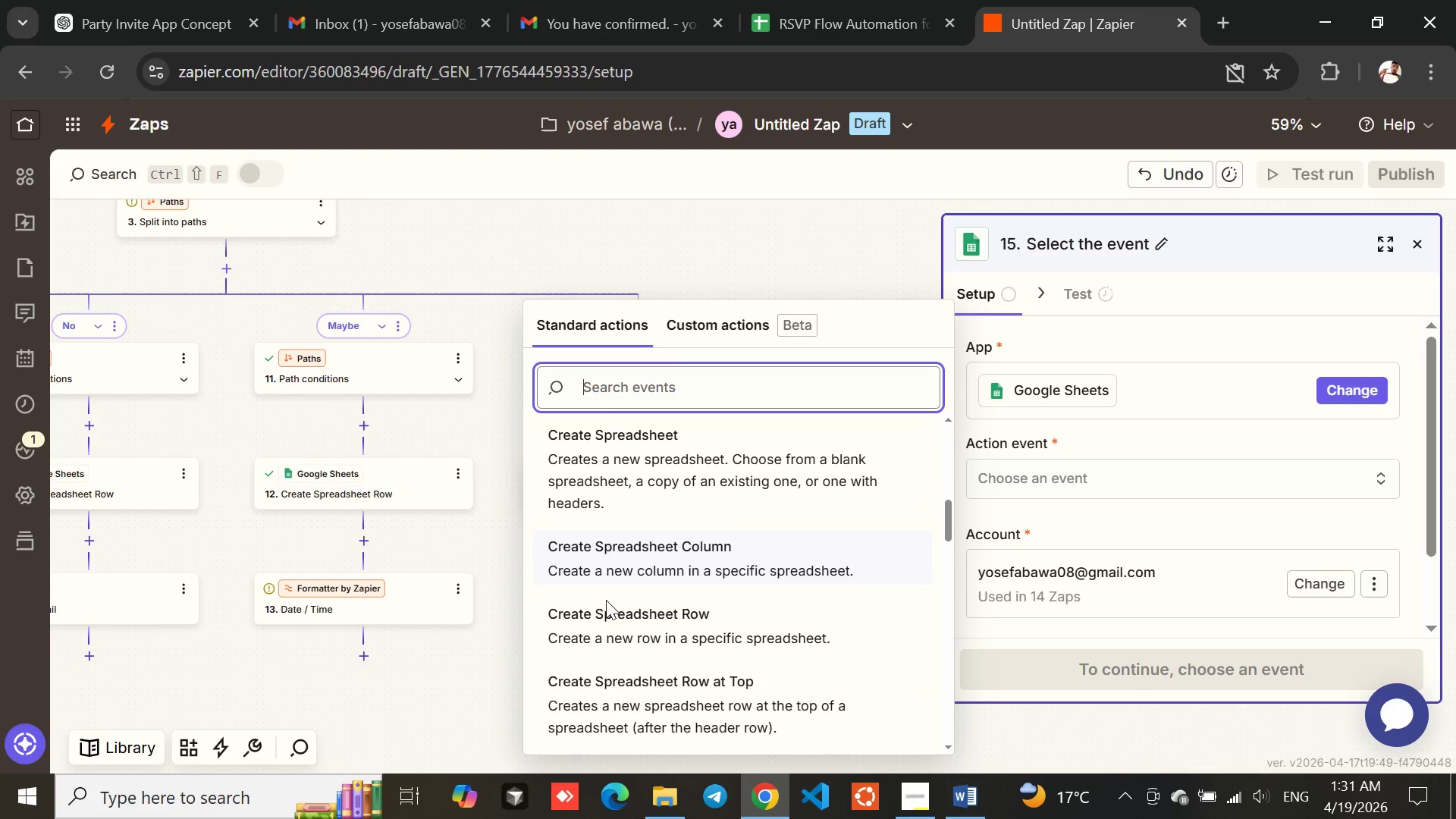 
left_click([590, 604])
 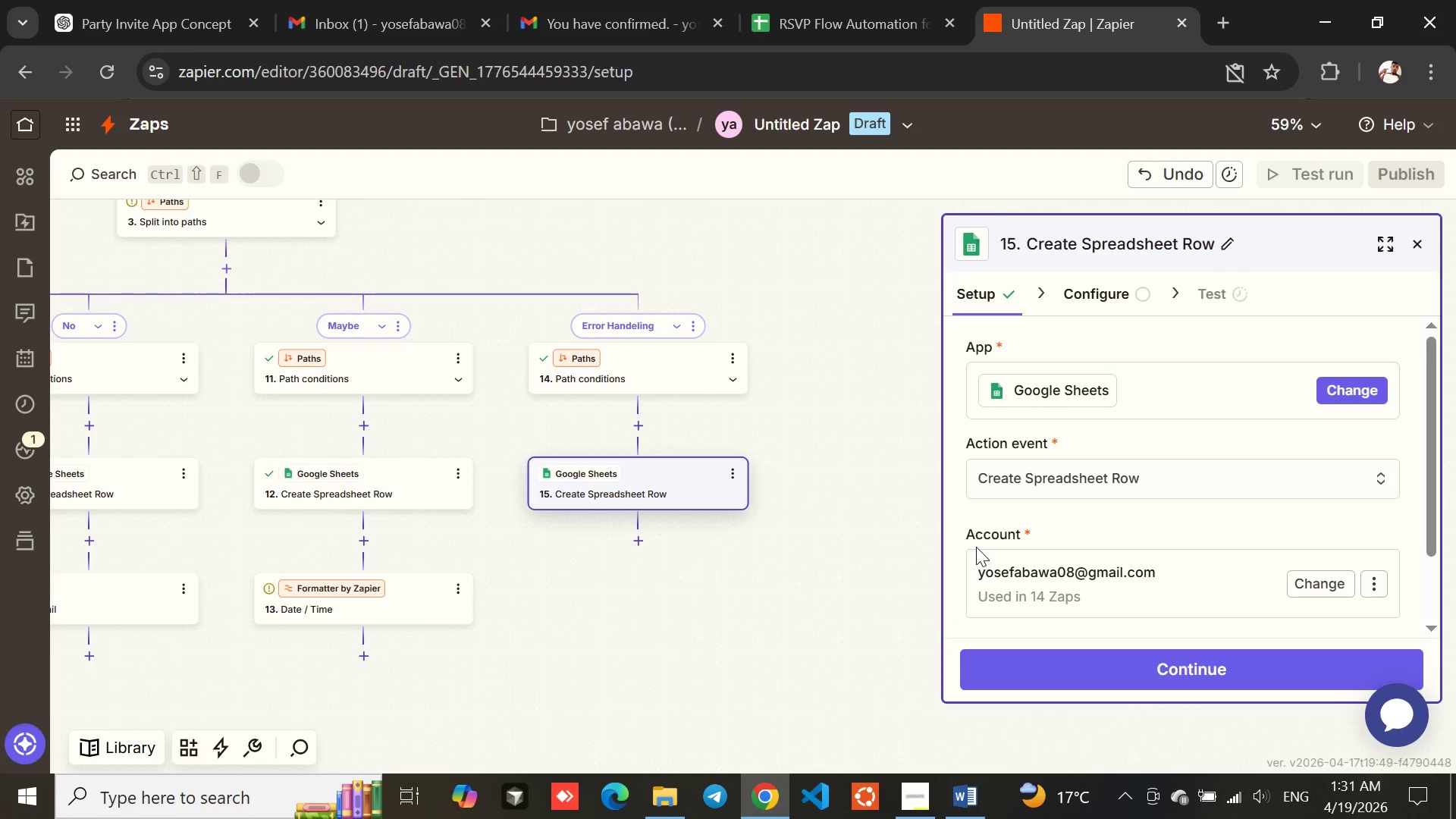 
left_click([1095, 511])
 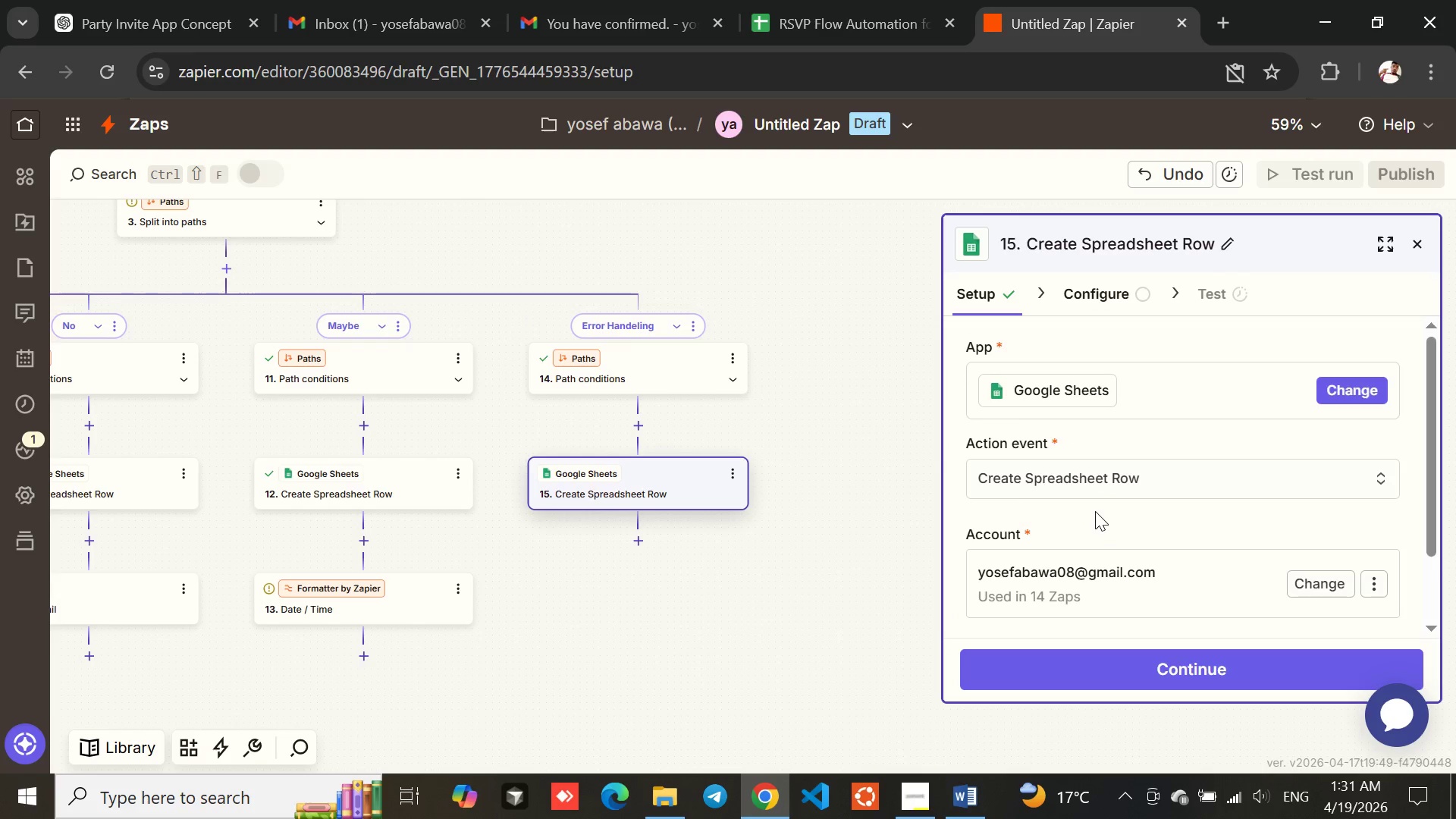 
wait(7.91)
 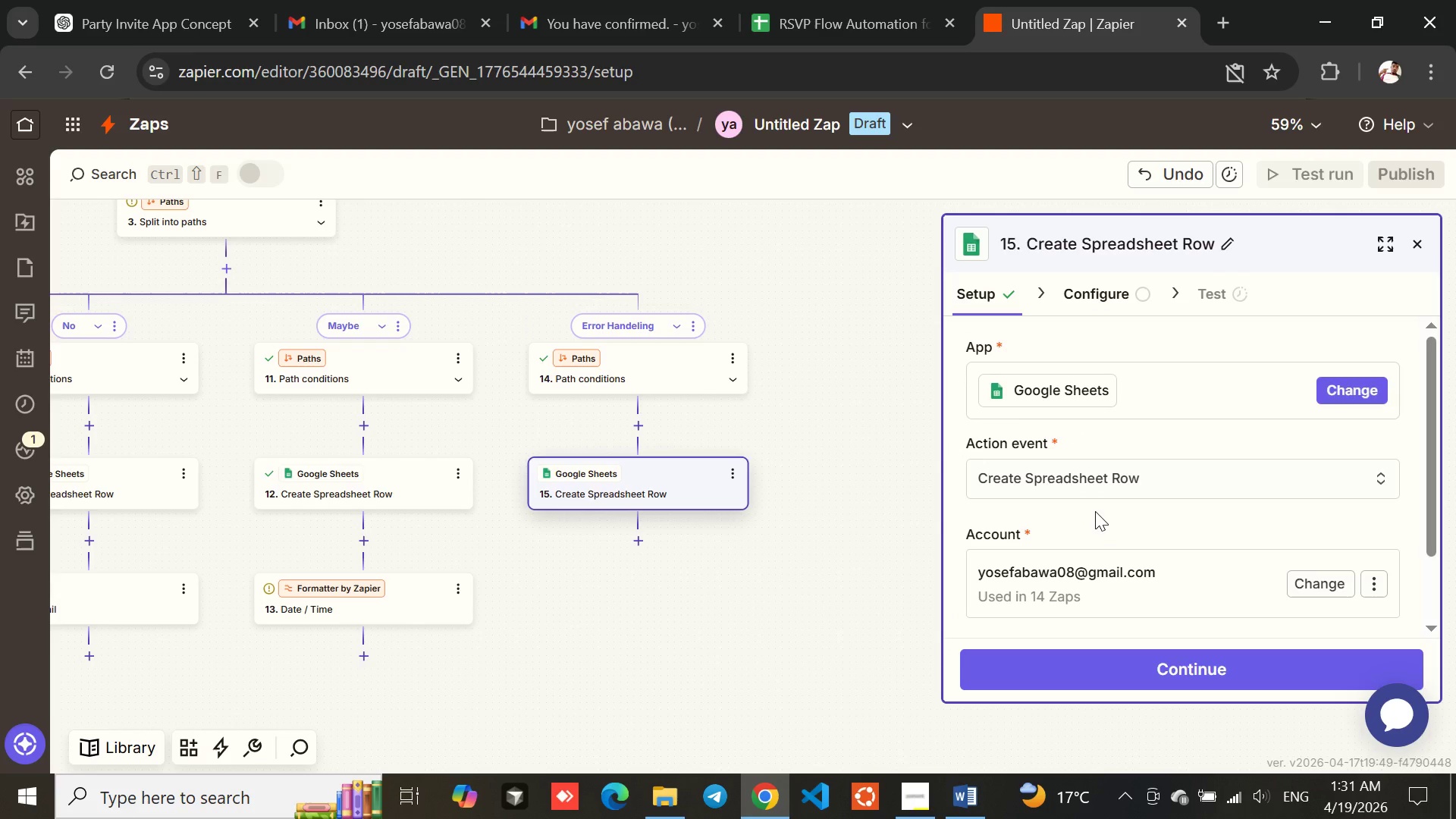 
left_click([1138, 431])
 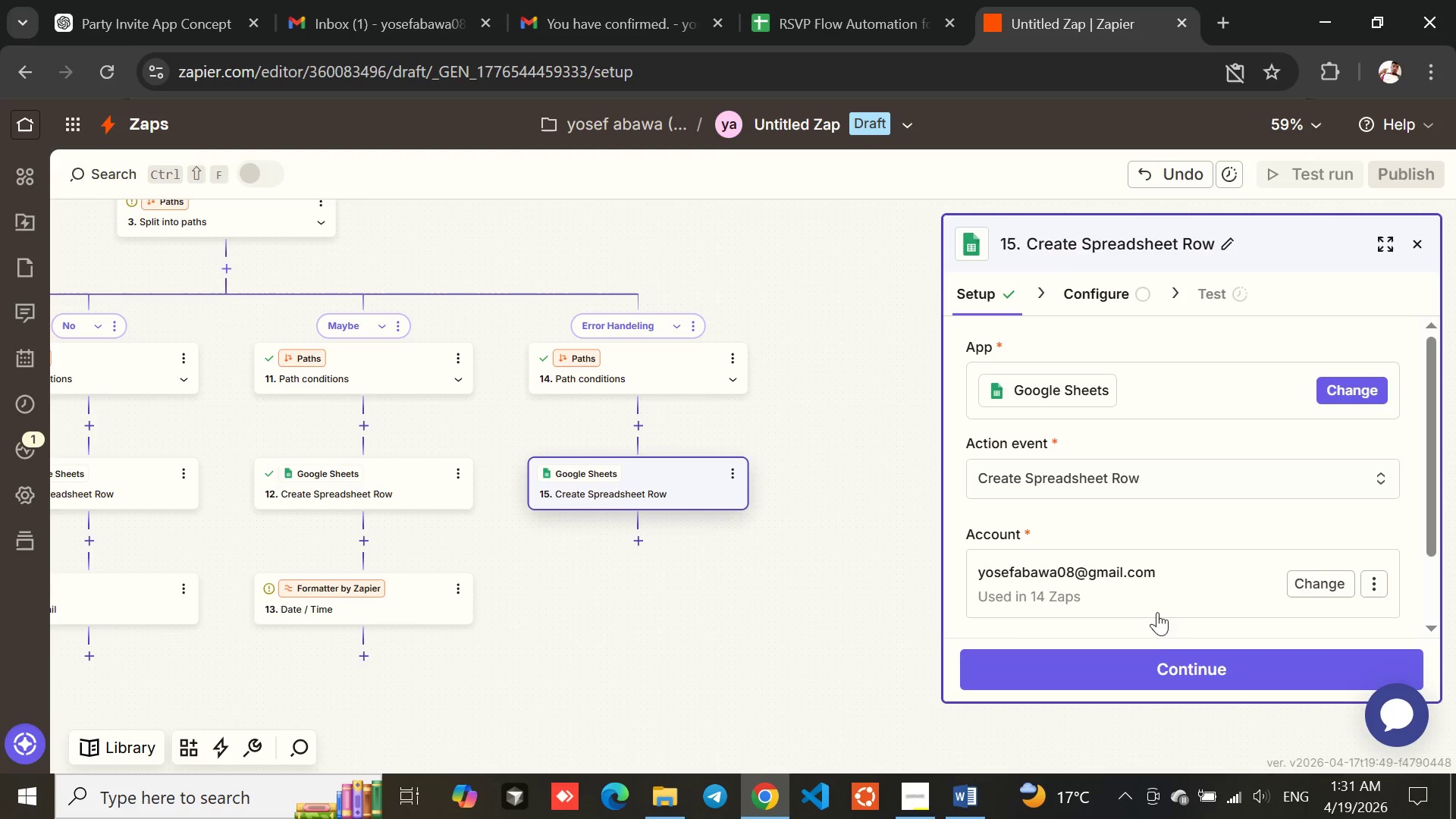 
left_click([1169, 681])
 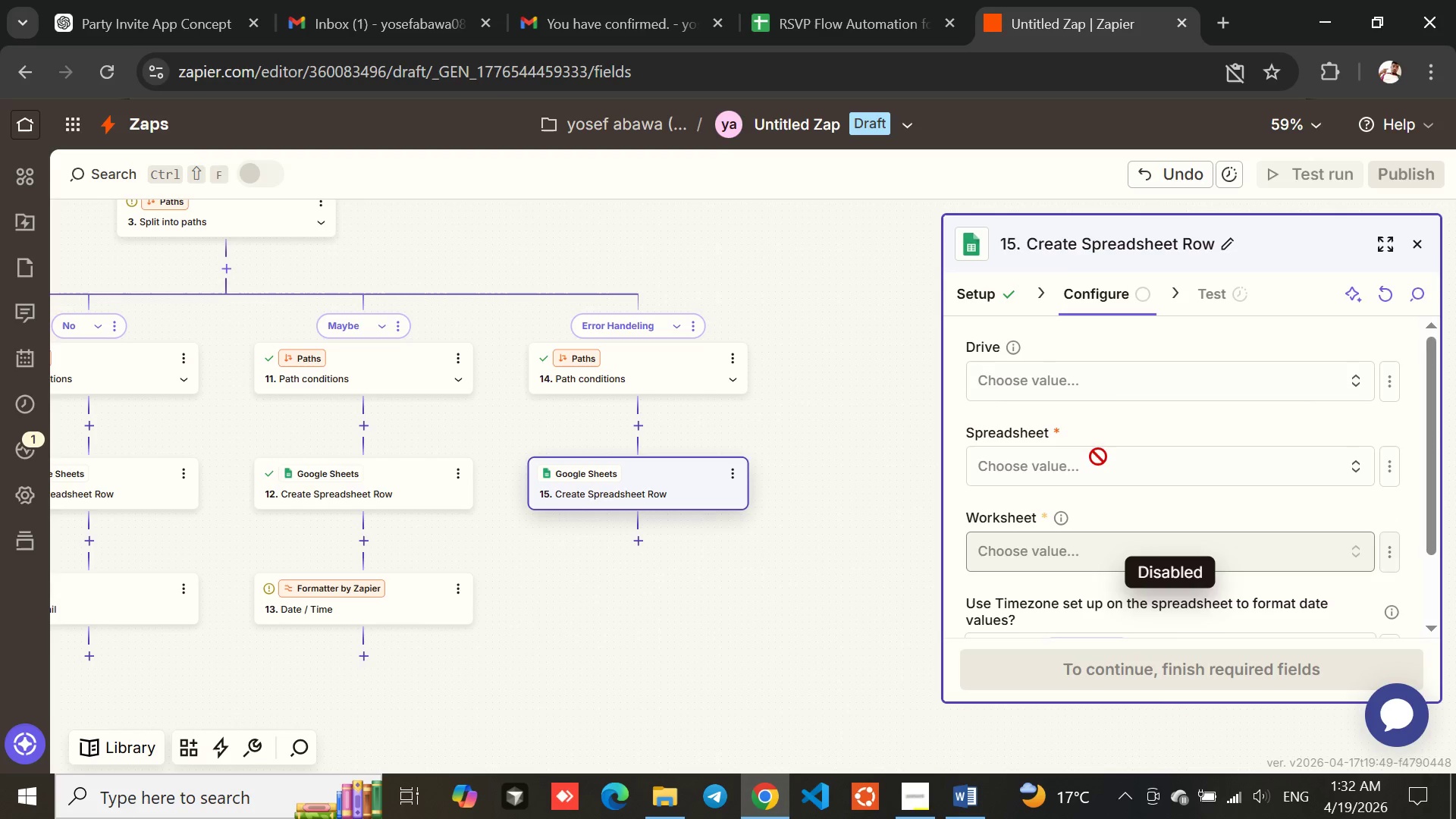 
left_click([1037, 379])
 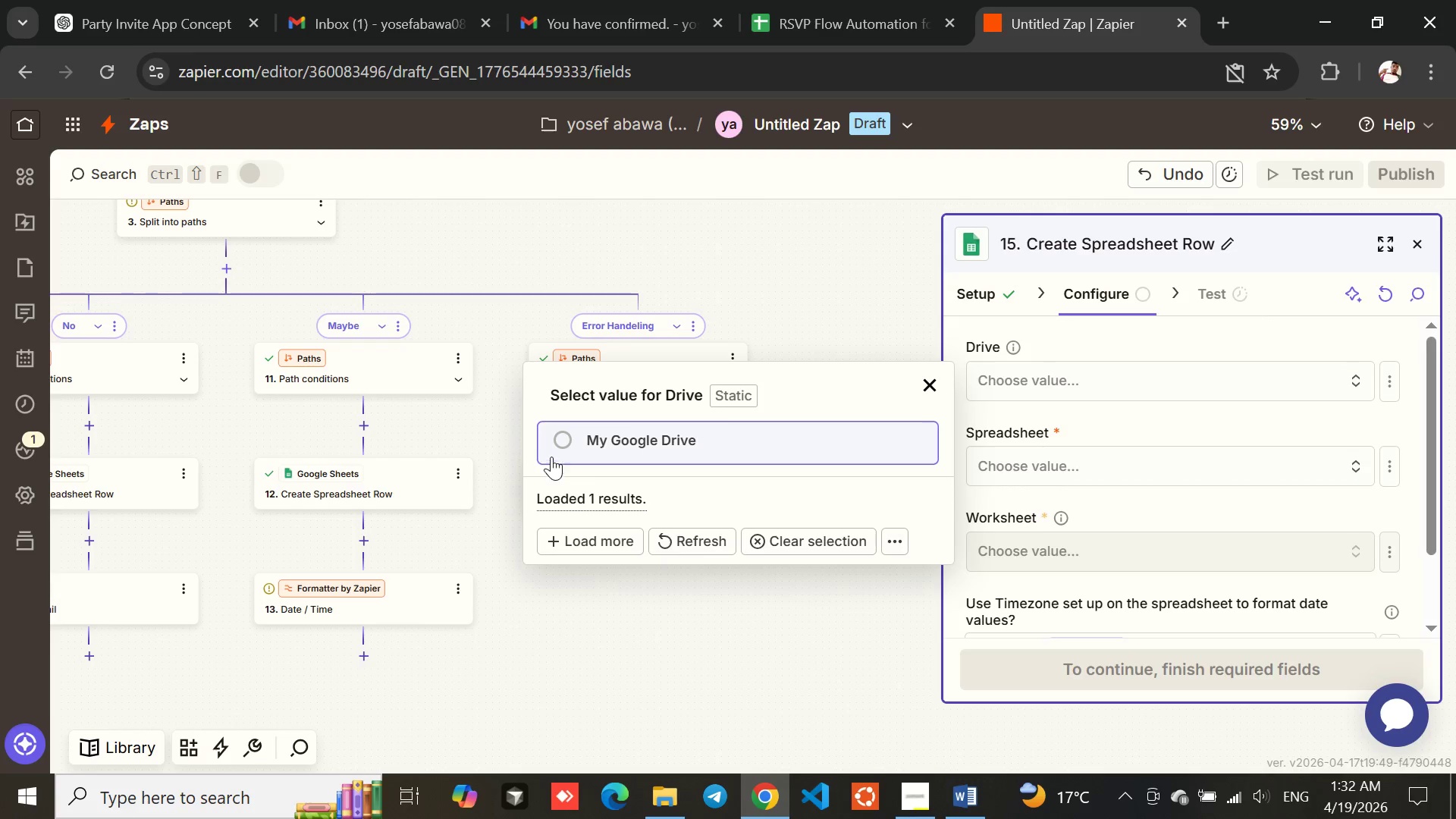 
left_click([568, 435])
 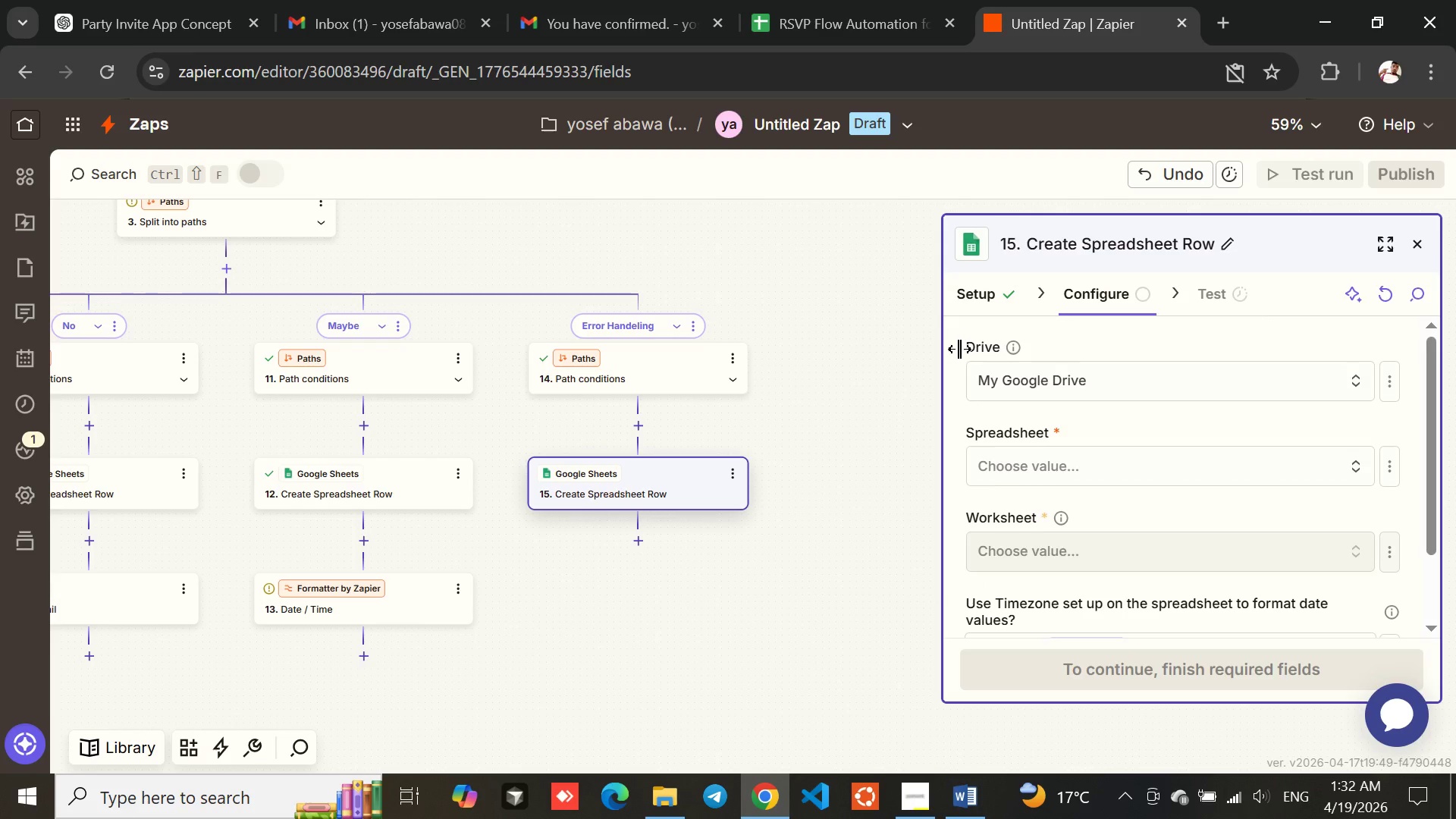 
wait(9.78)
 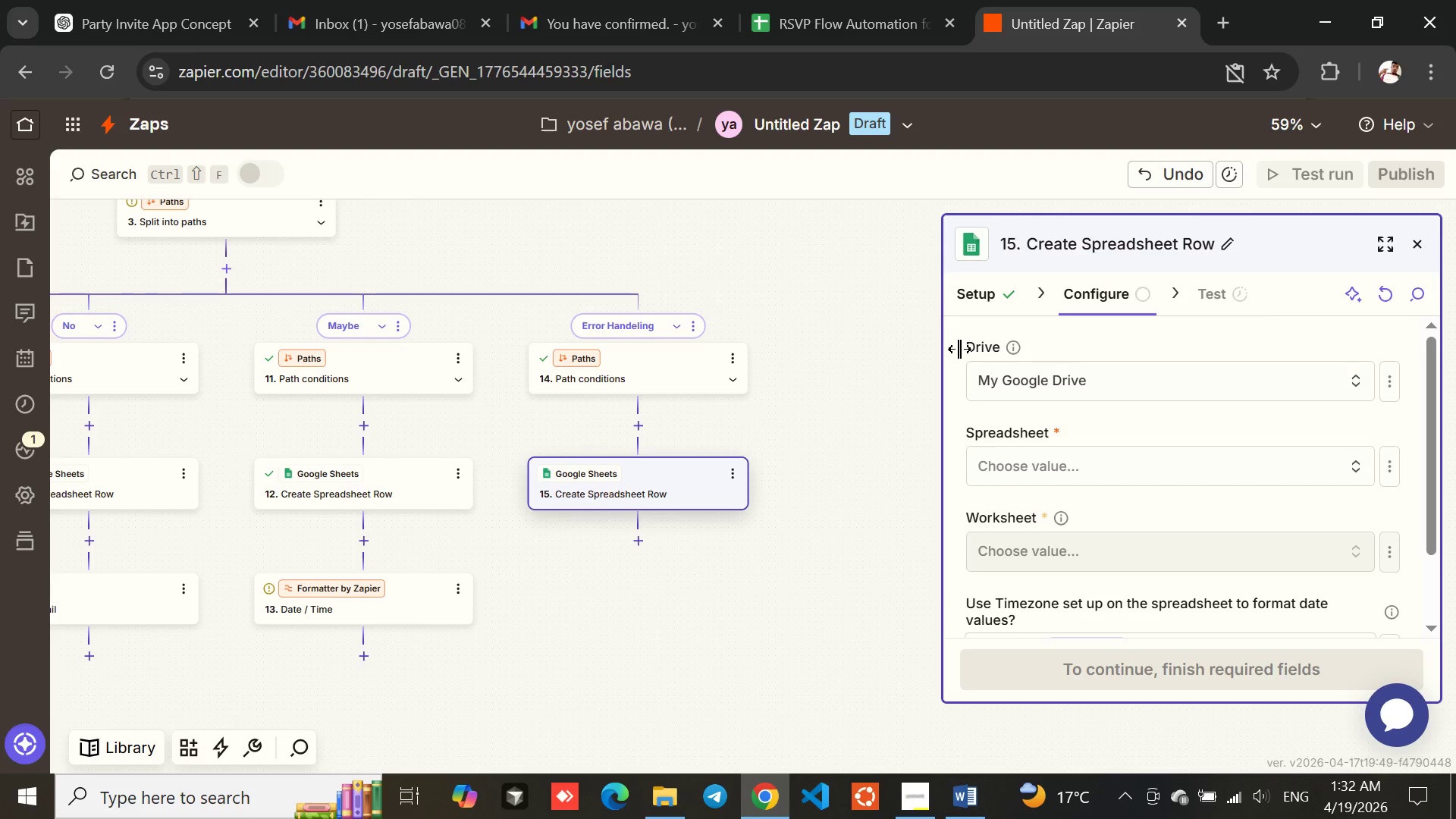 
left_click([1050, 465])
 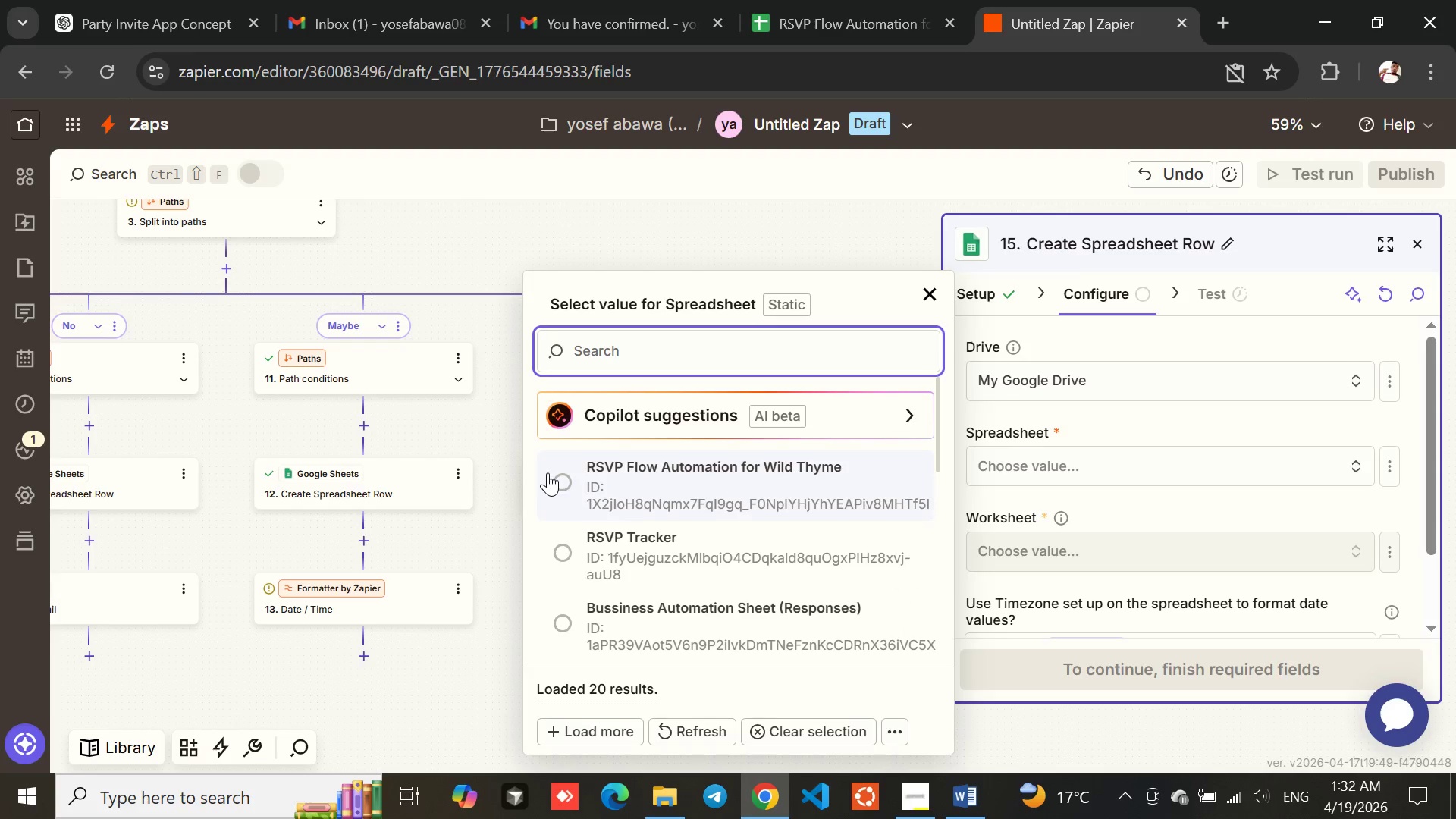 
left_click([567, 477])
 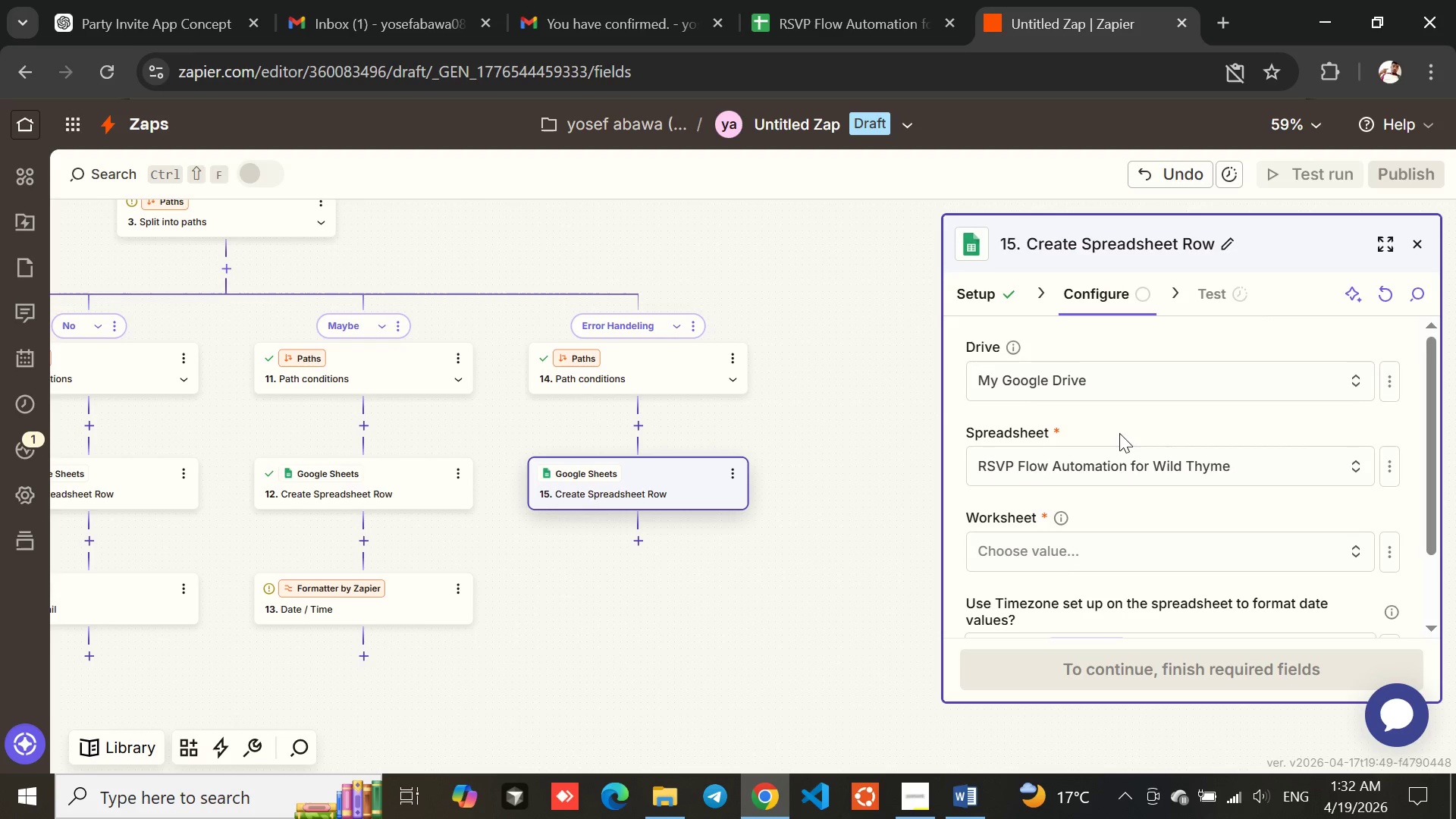 
left_click([1176, 401])
 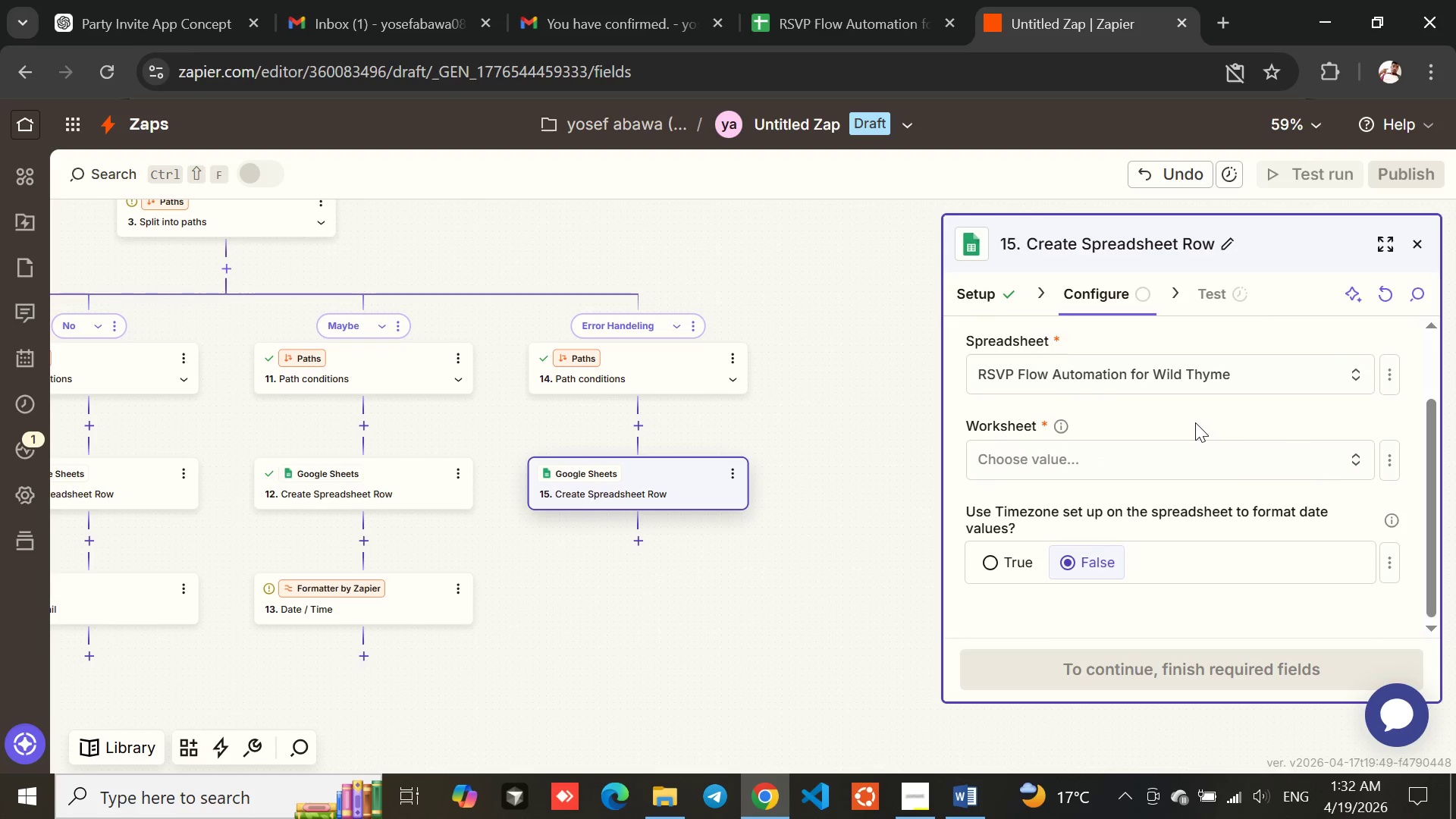 
wait(14.95)
 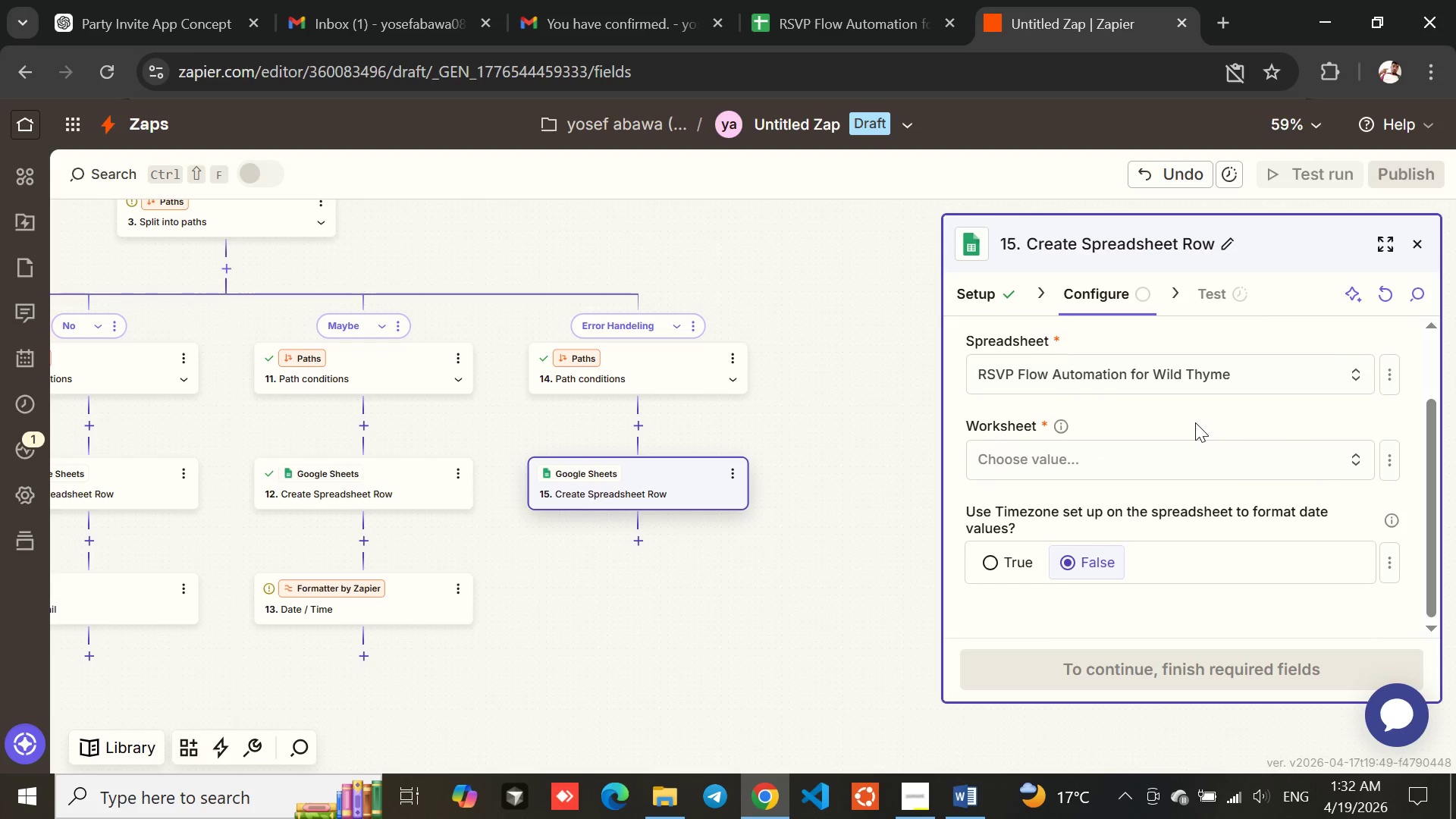 
left_click([1169, 449])
 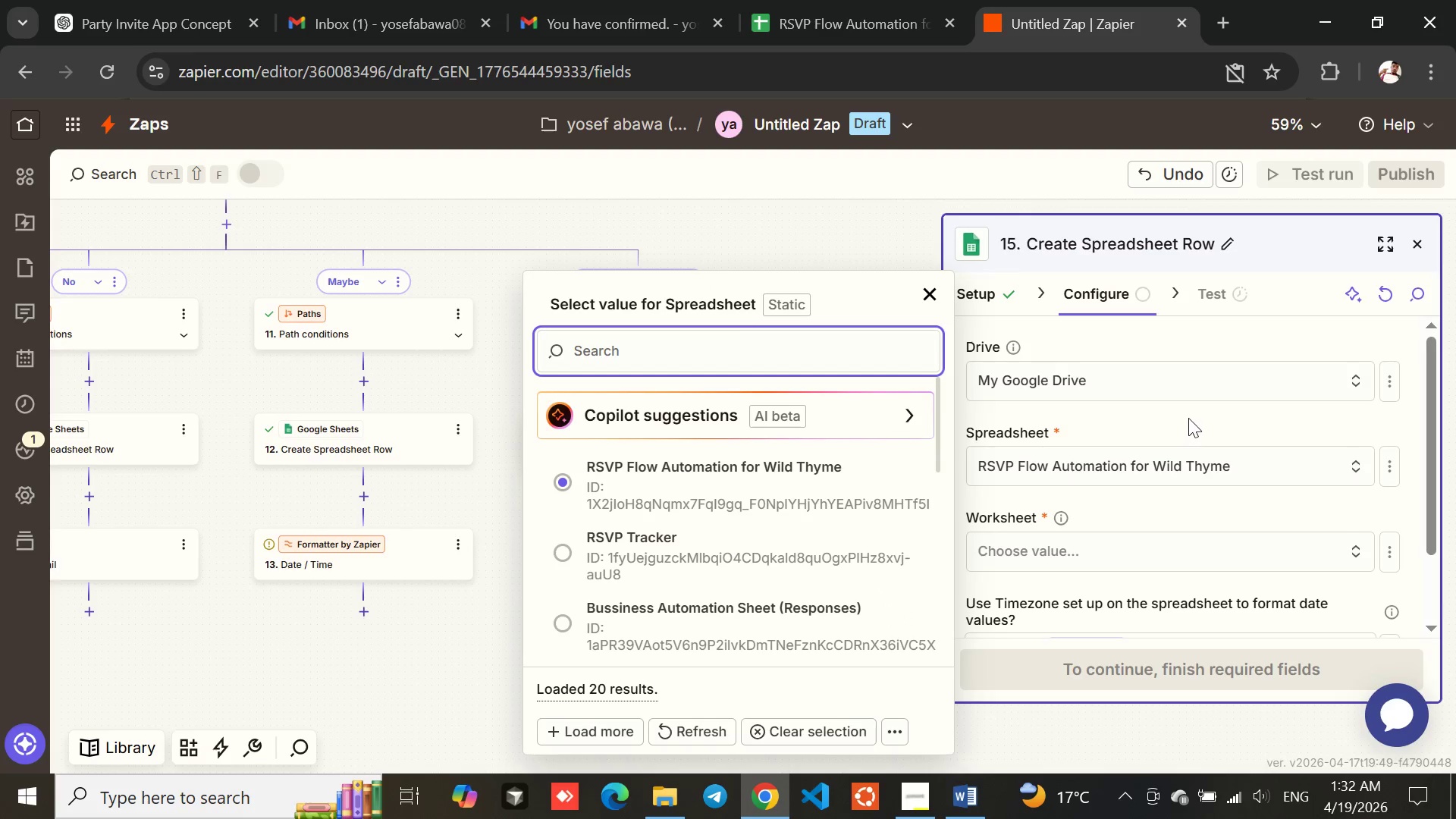 
left_click([1190, 417])
 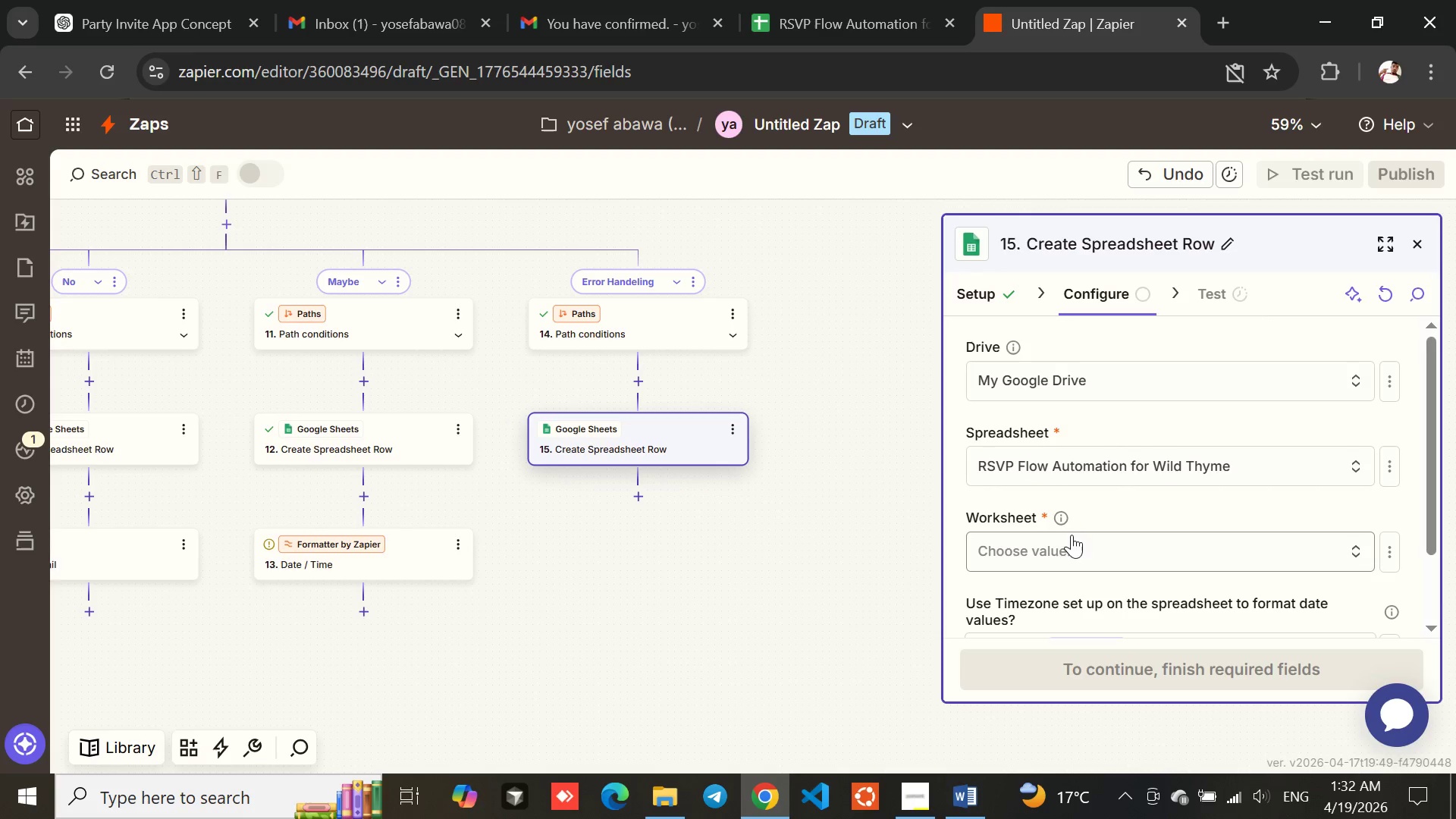 
left_click([1063, 545])
 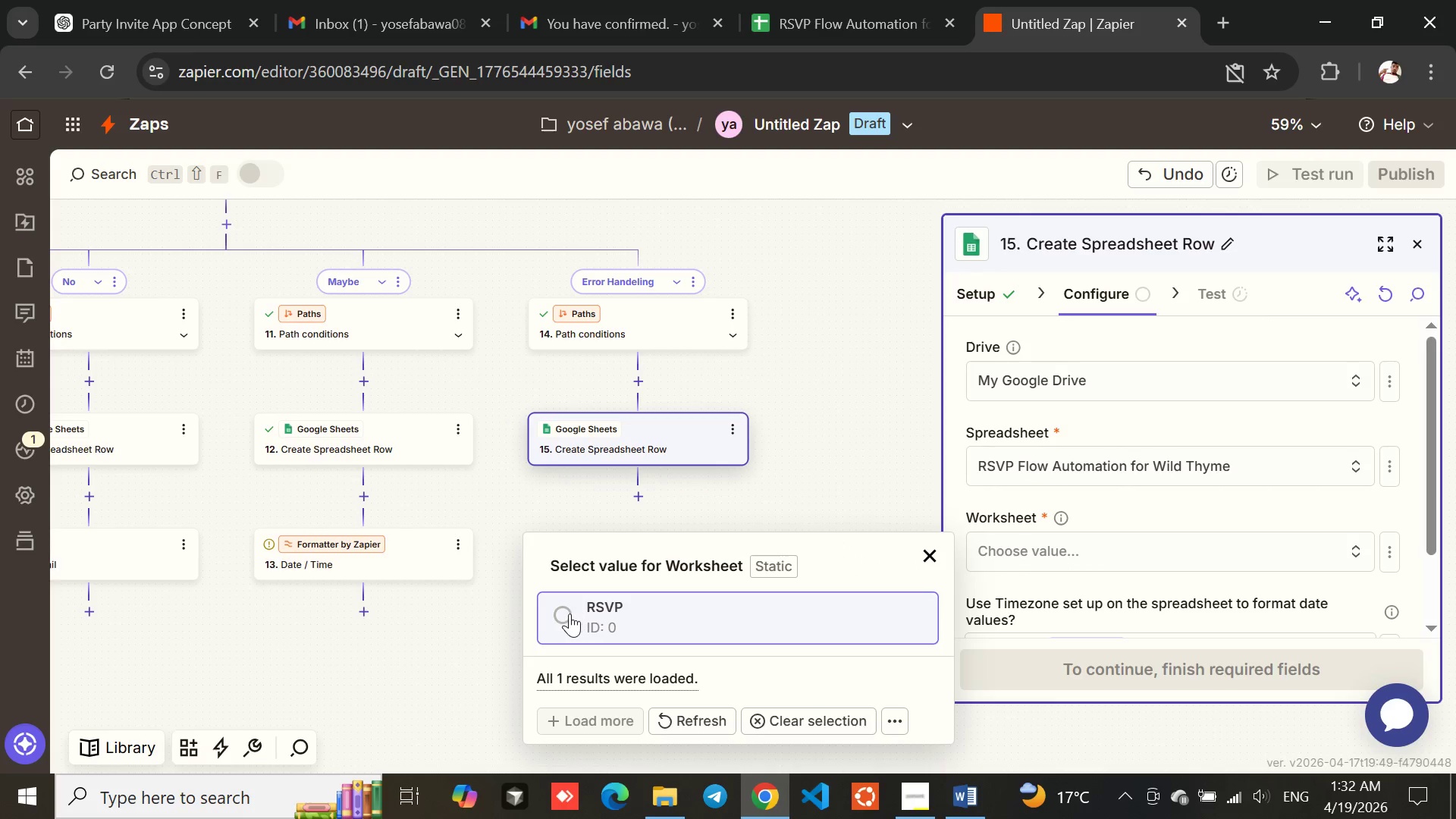 
left_click([563, 613])
 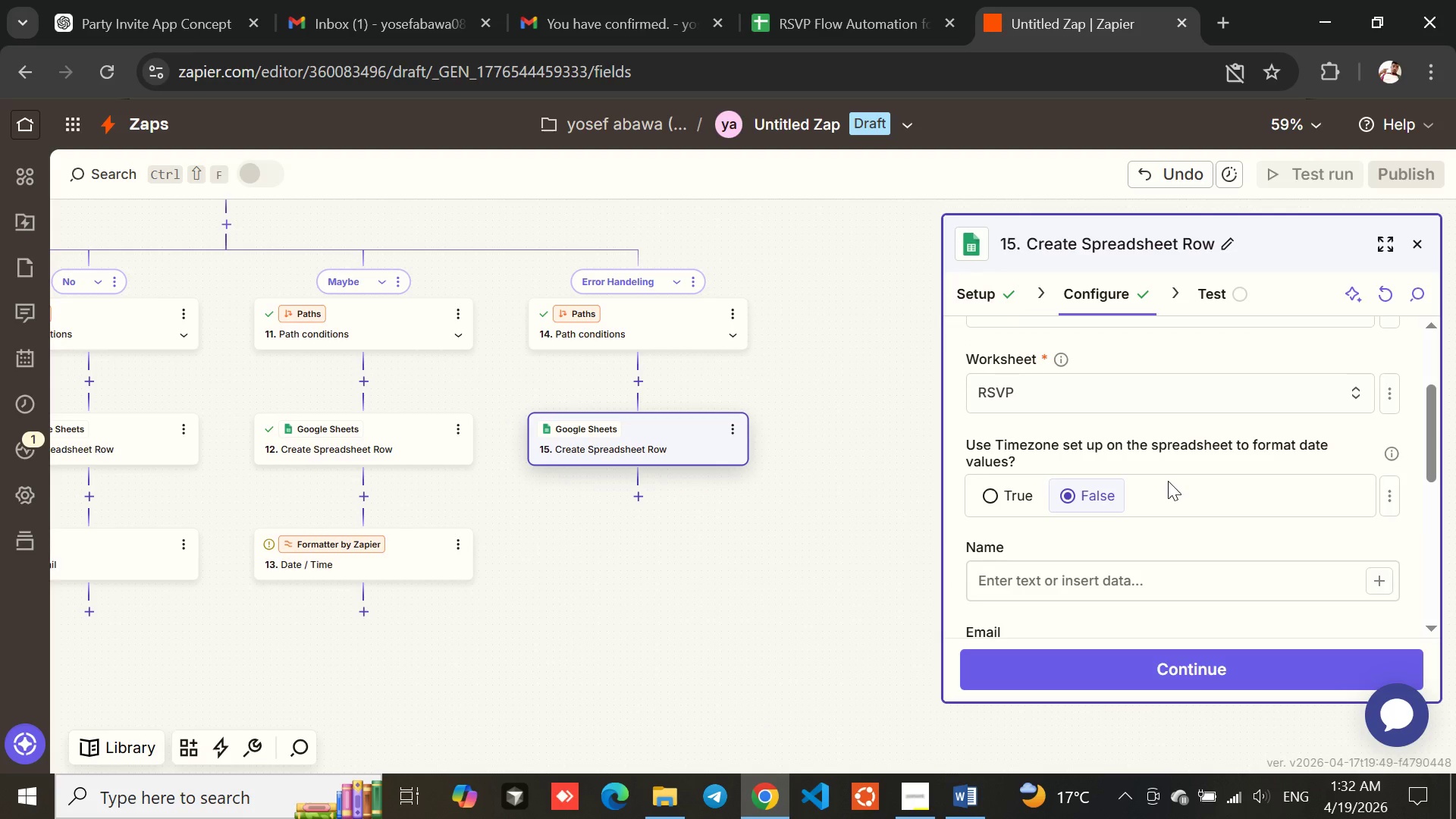 
mouse_move([1033, 380])
 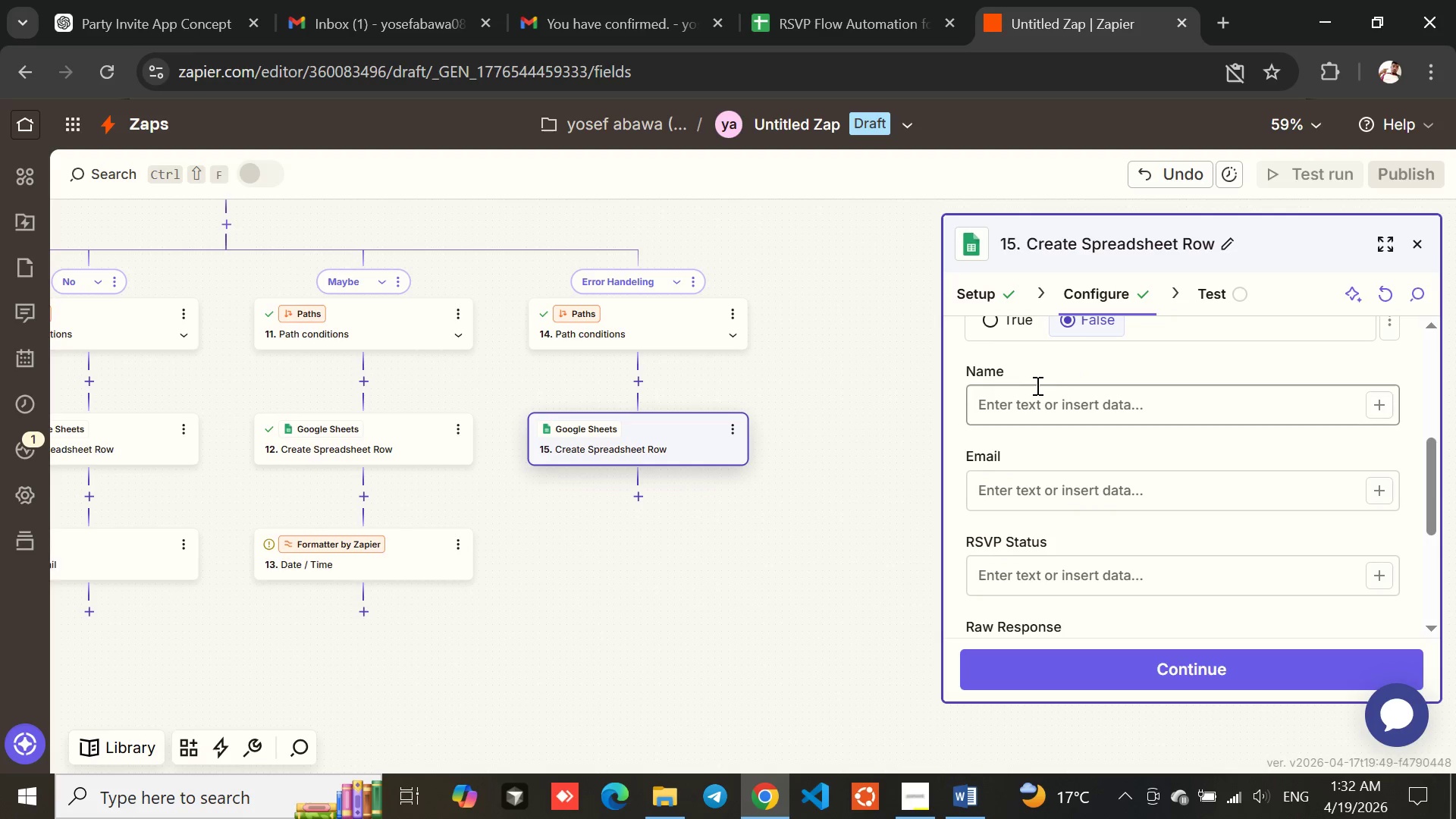 
left_click([1024, 408])
 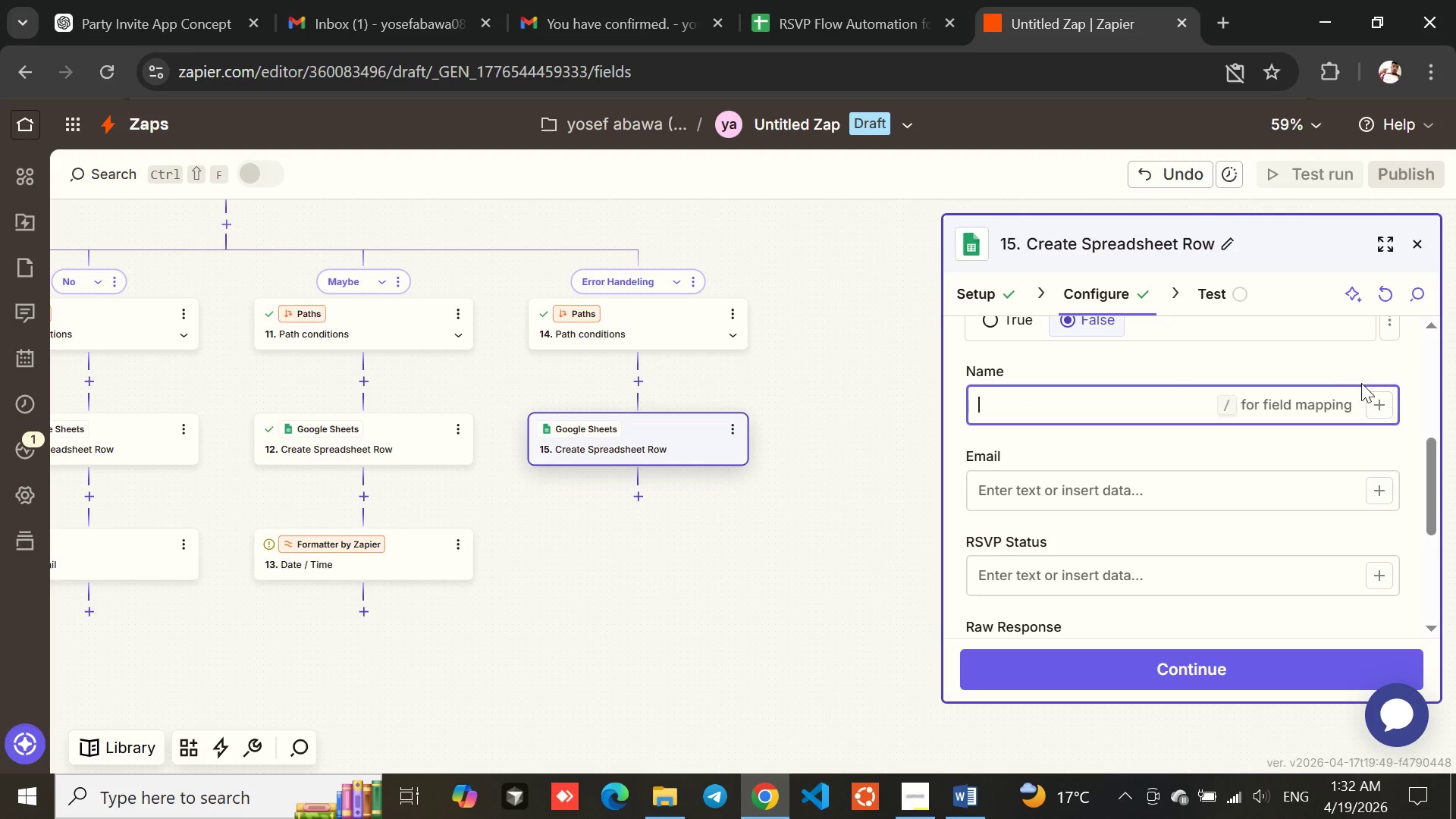 
left_click([1379, 408])
 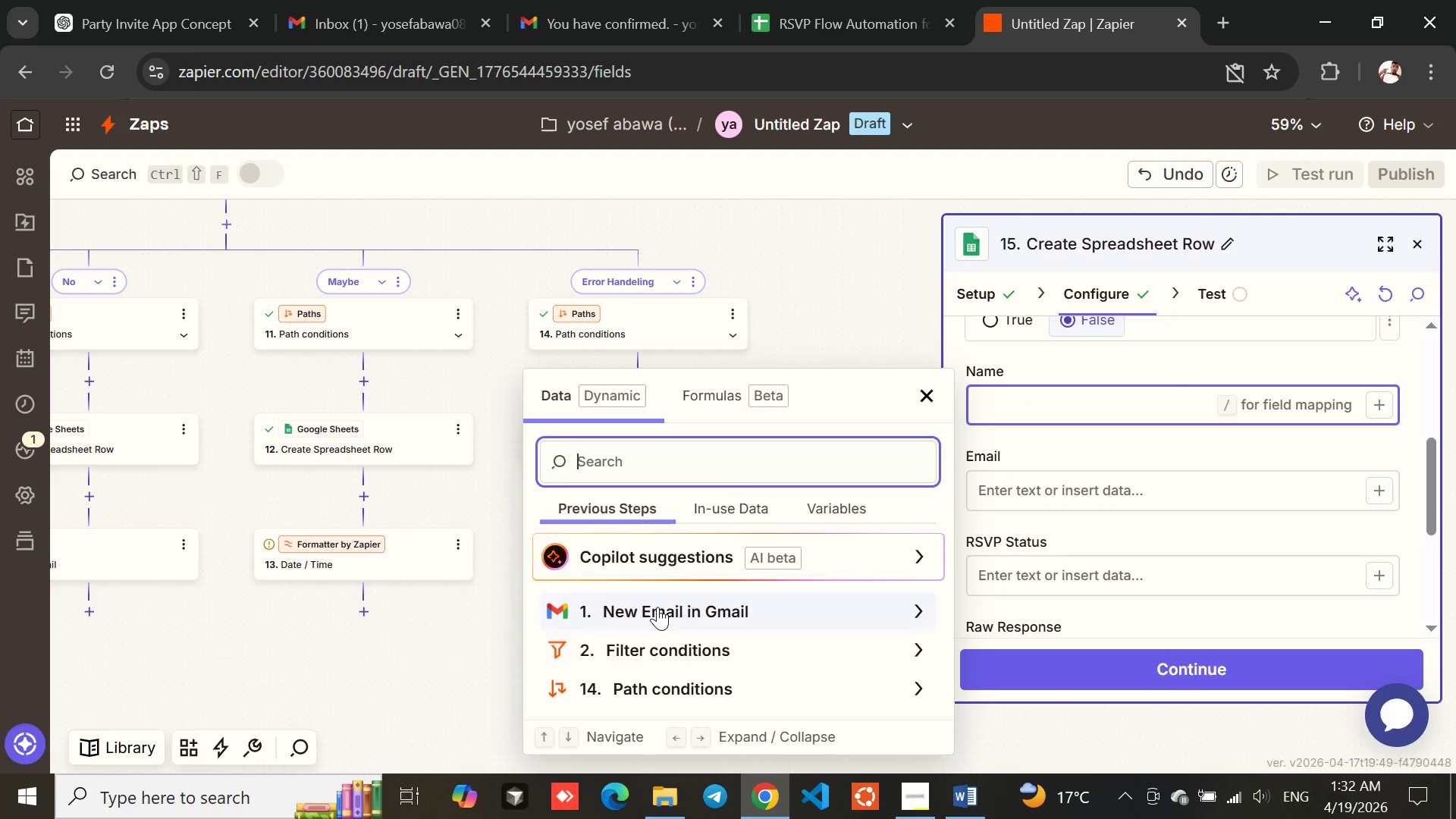 
left_click([673, 613])
 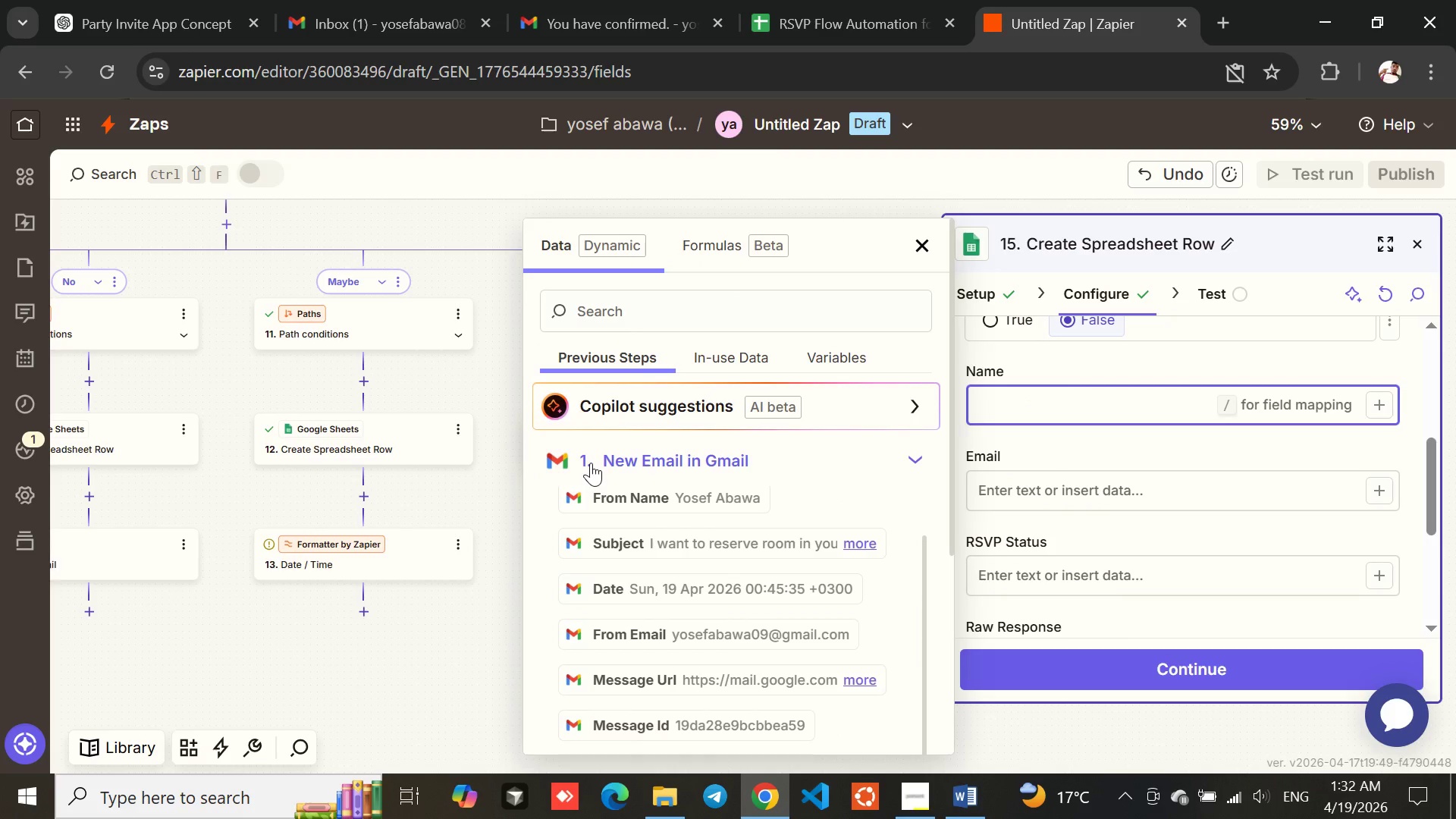 
left_click([619, 504])
 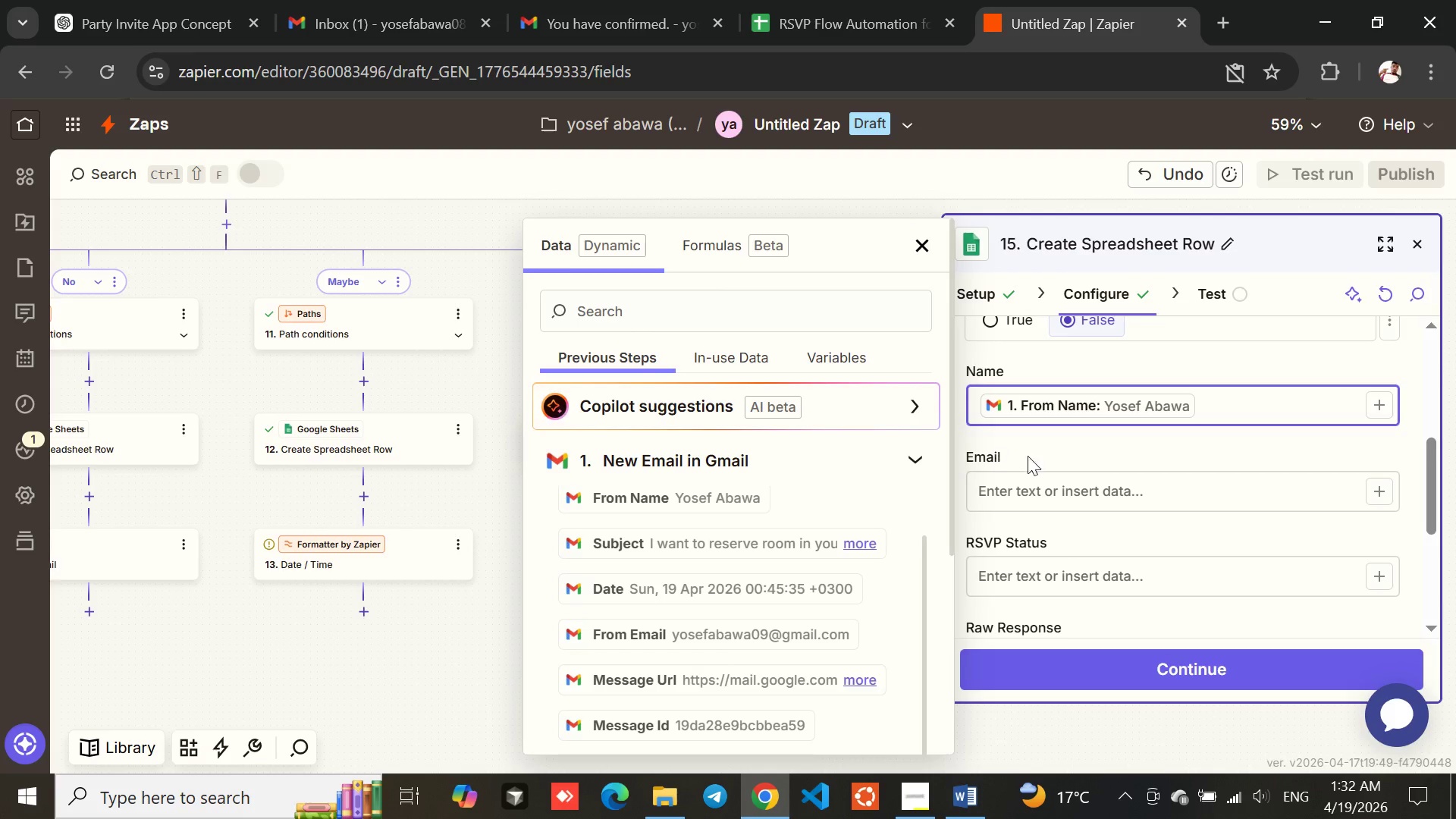 
left_click([1048, 454])
 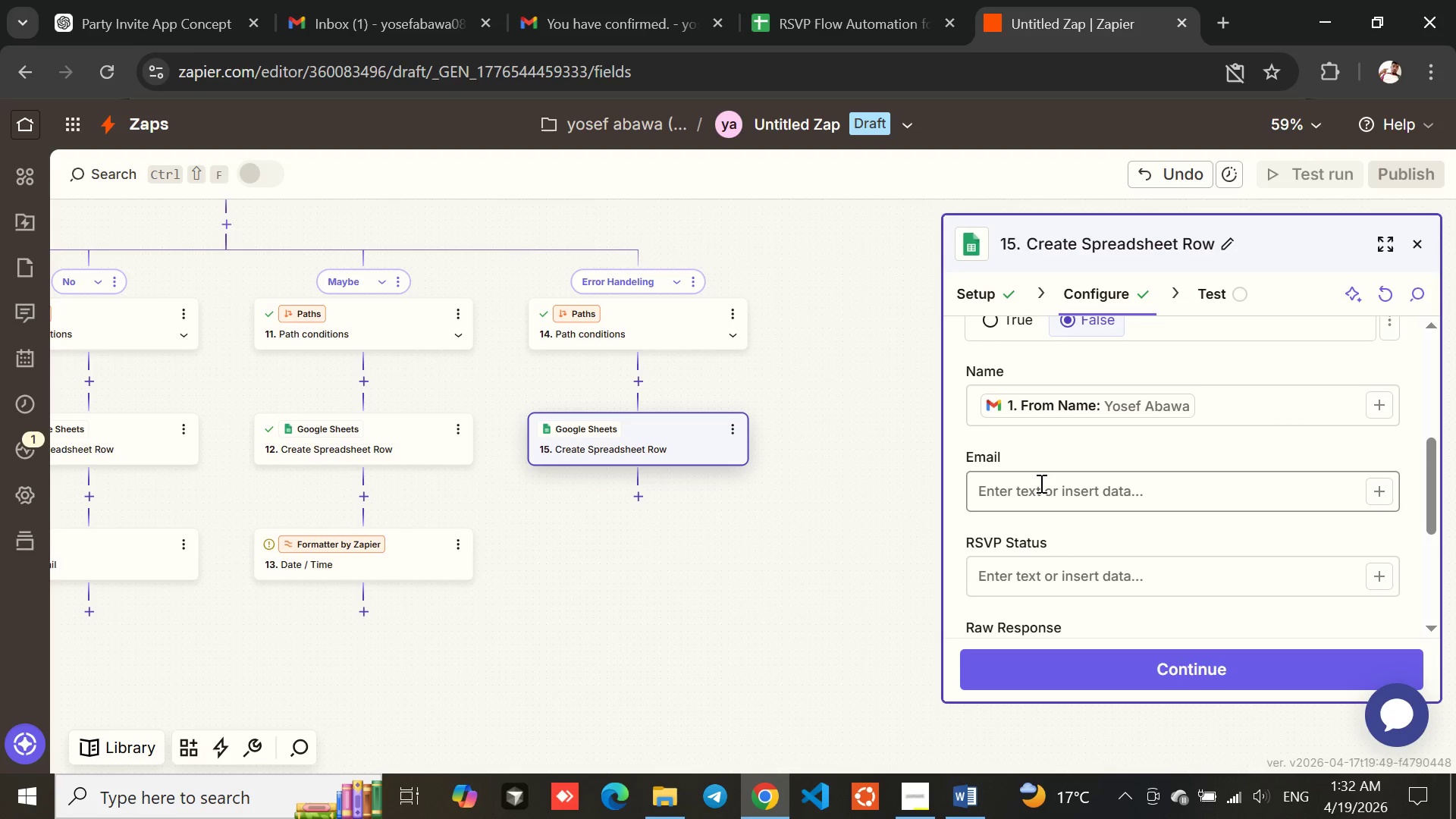 
left_click([1040, 483])
 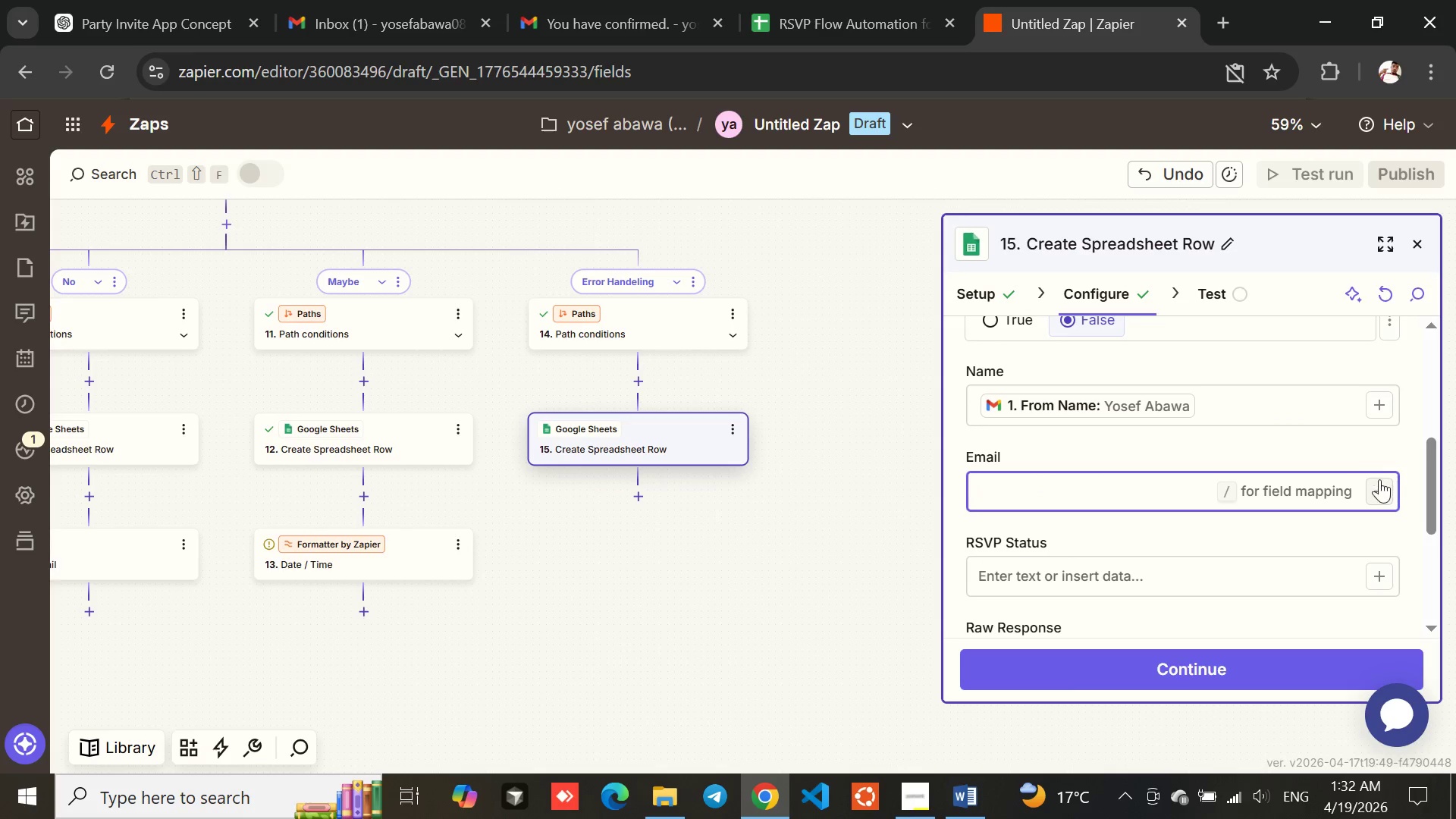 
left_click([1379, 483])
 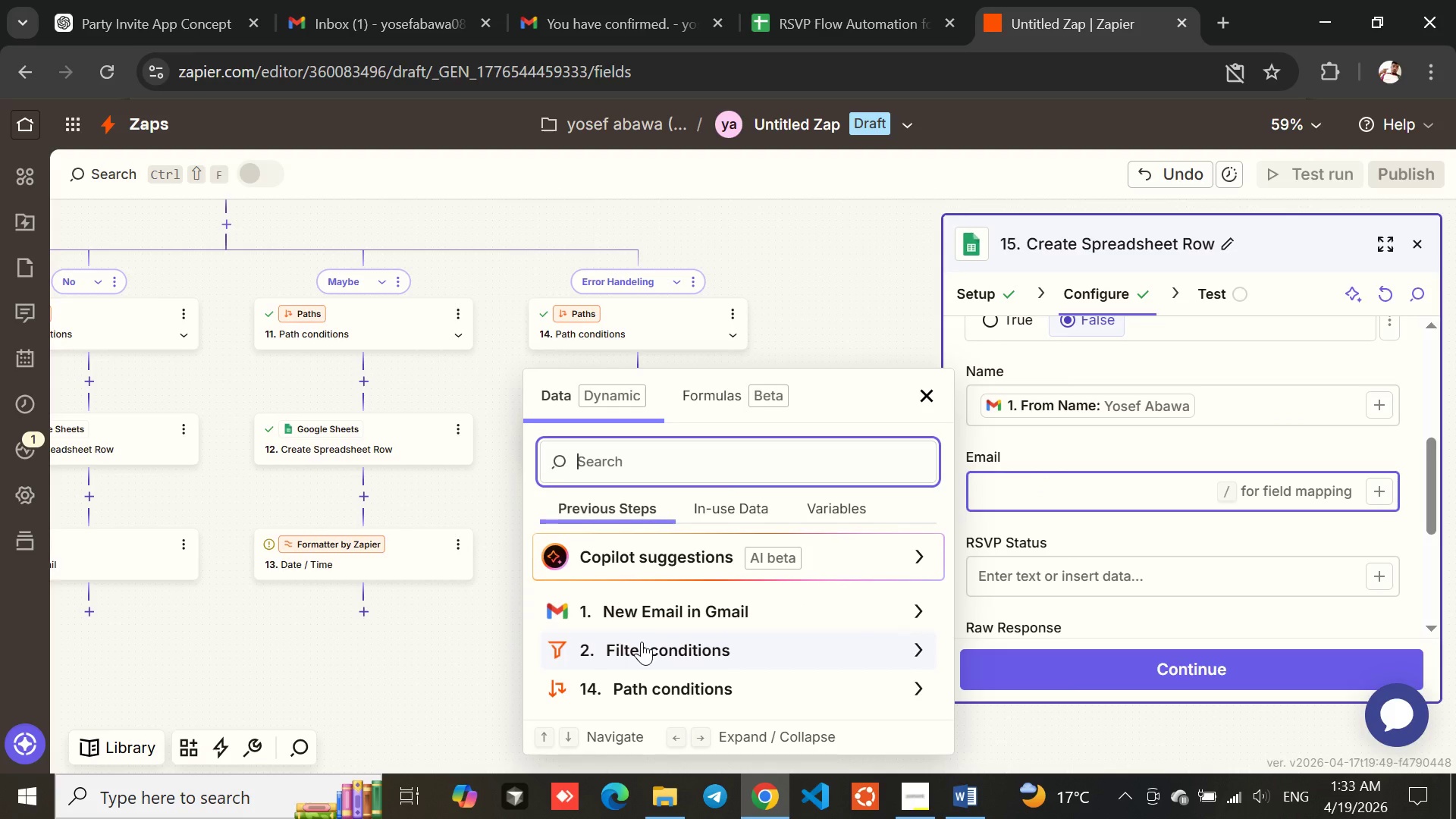 
left_click([668, 611])
 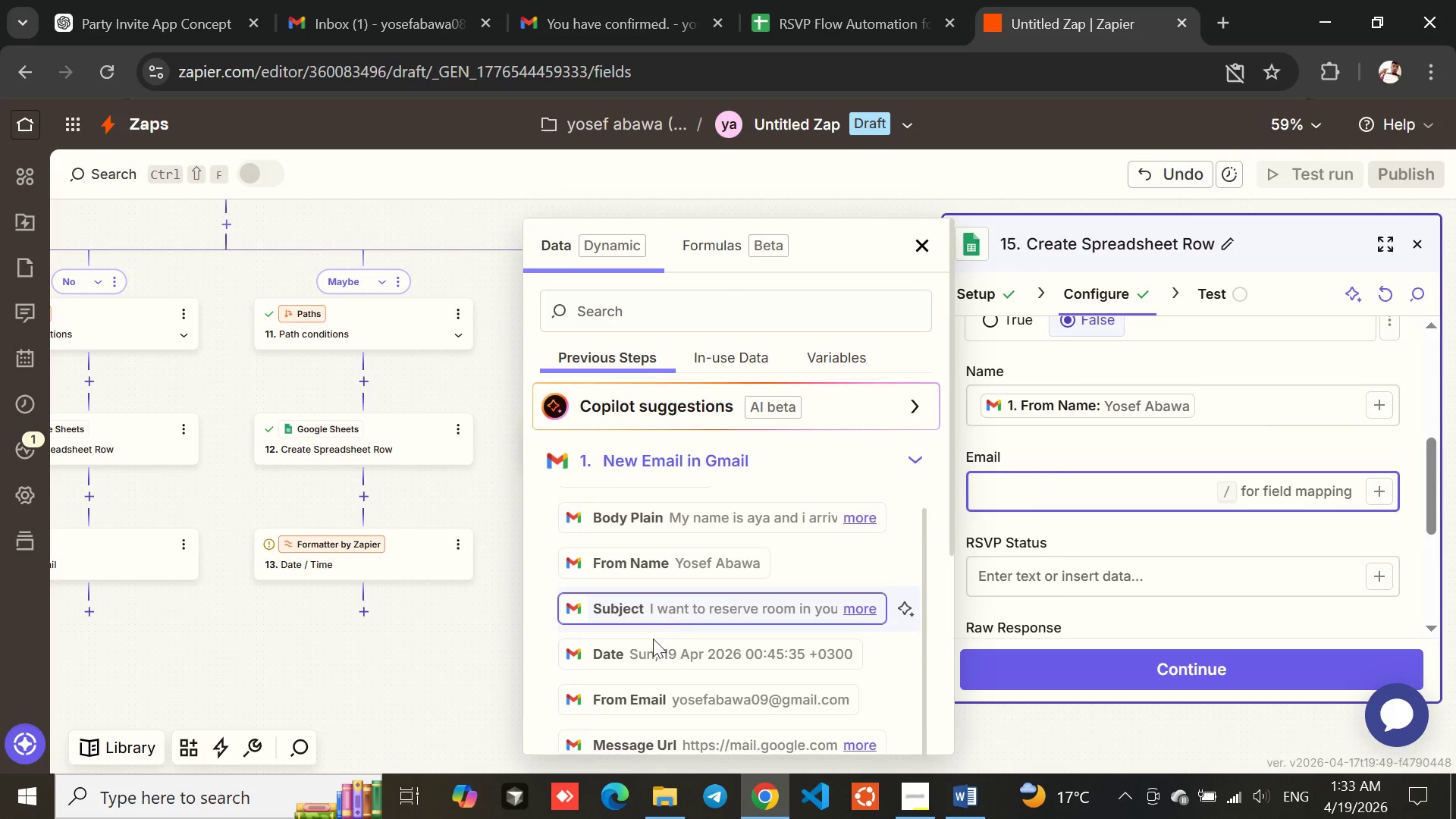 
left_click([621, 693])
 